 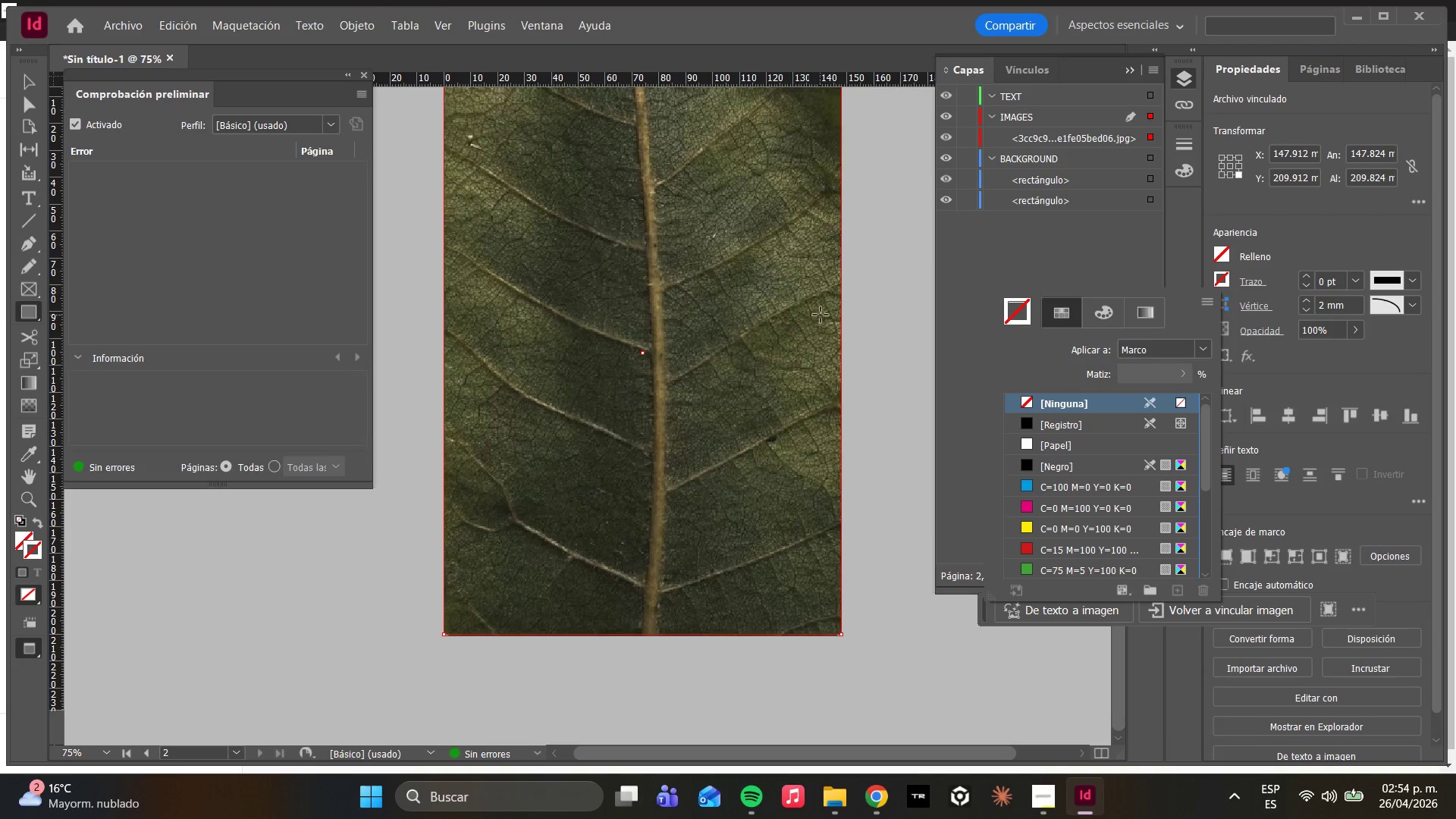 
scroll: coordinate [833, 315], scroll_direction: up, amount: 3.0
 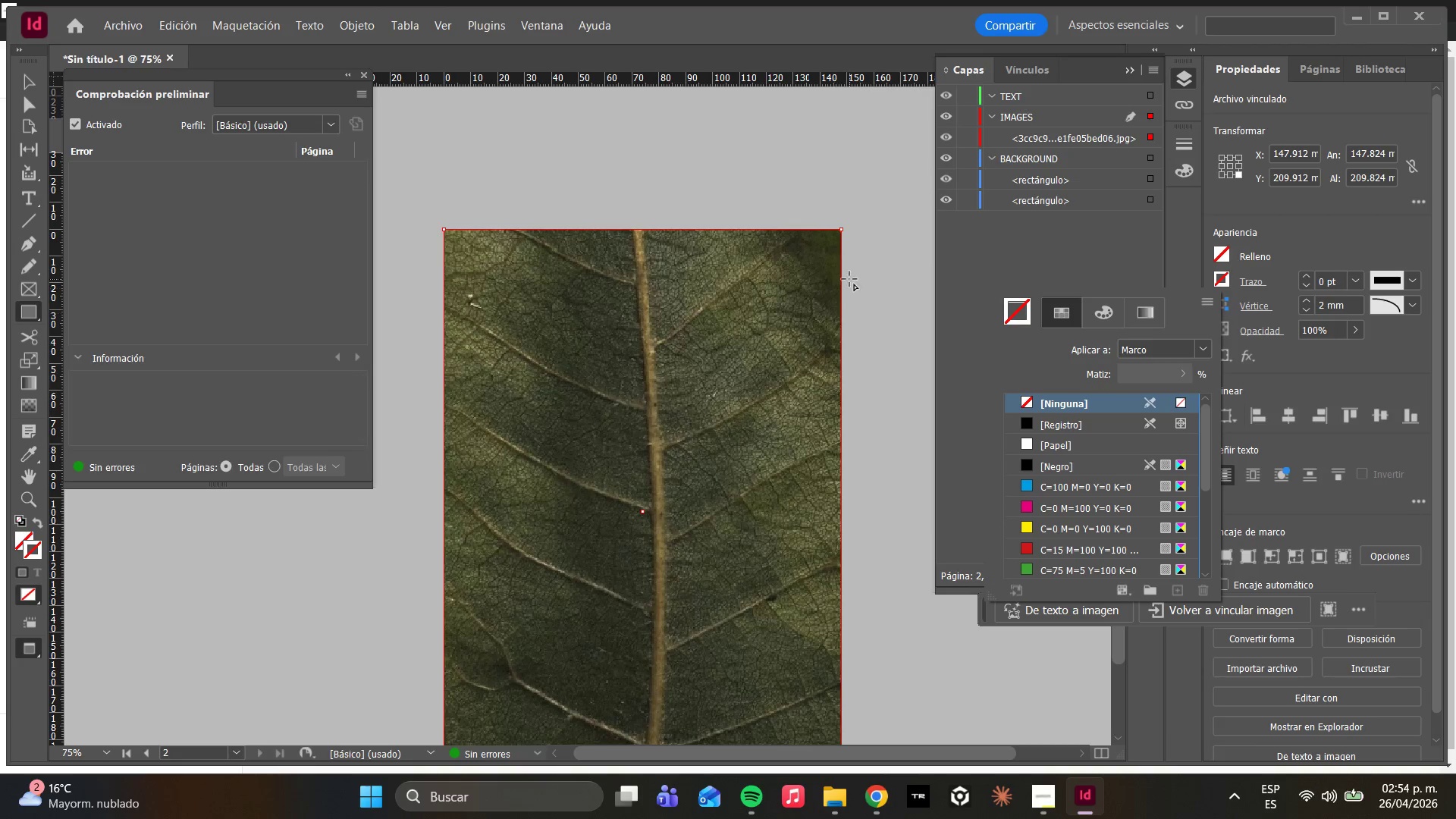 
scroll: coordinate [849, 279], scroll_direction: down, amount: 2.0
 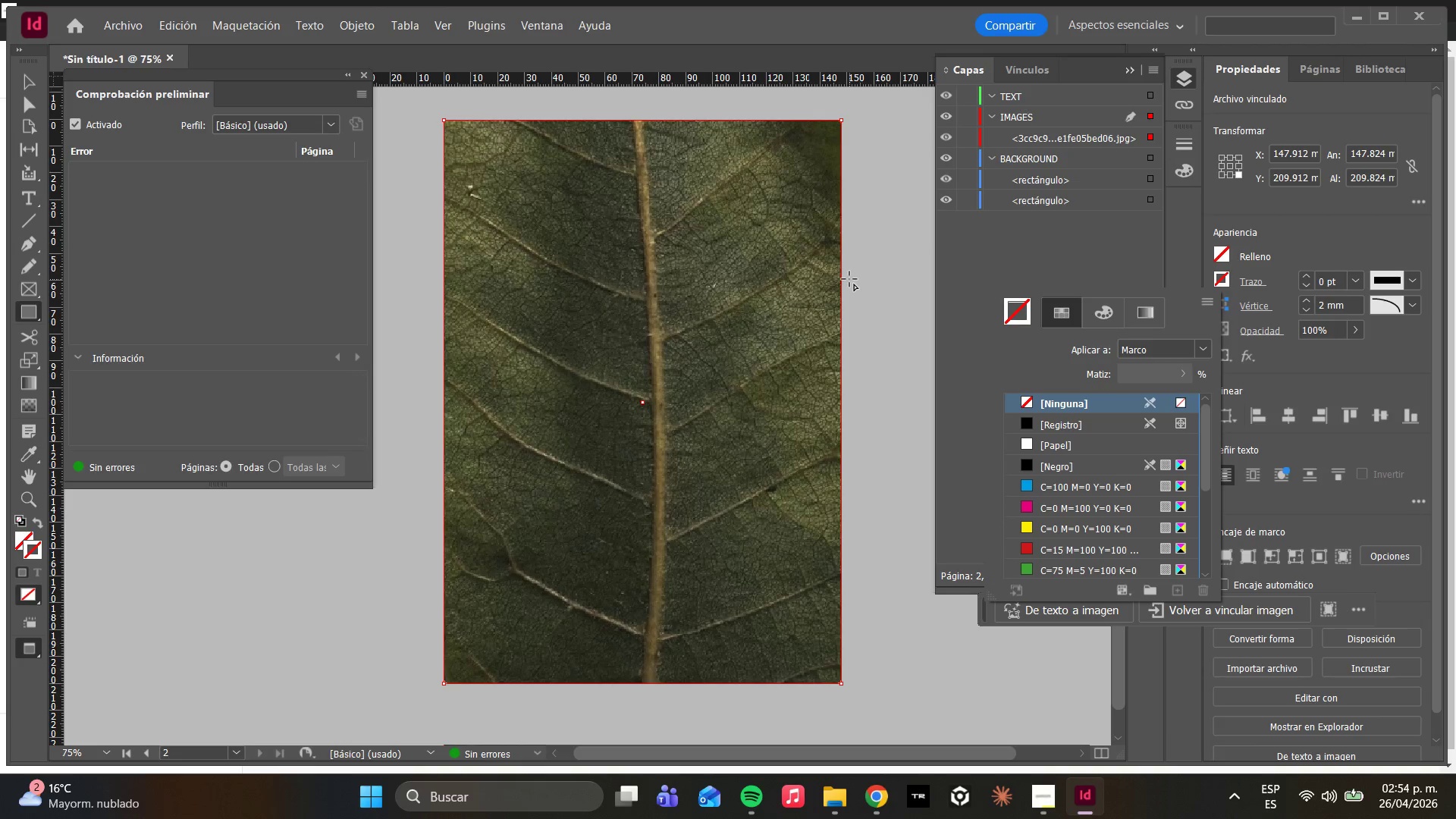 
key(Control+F7)
 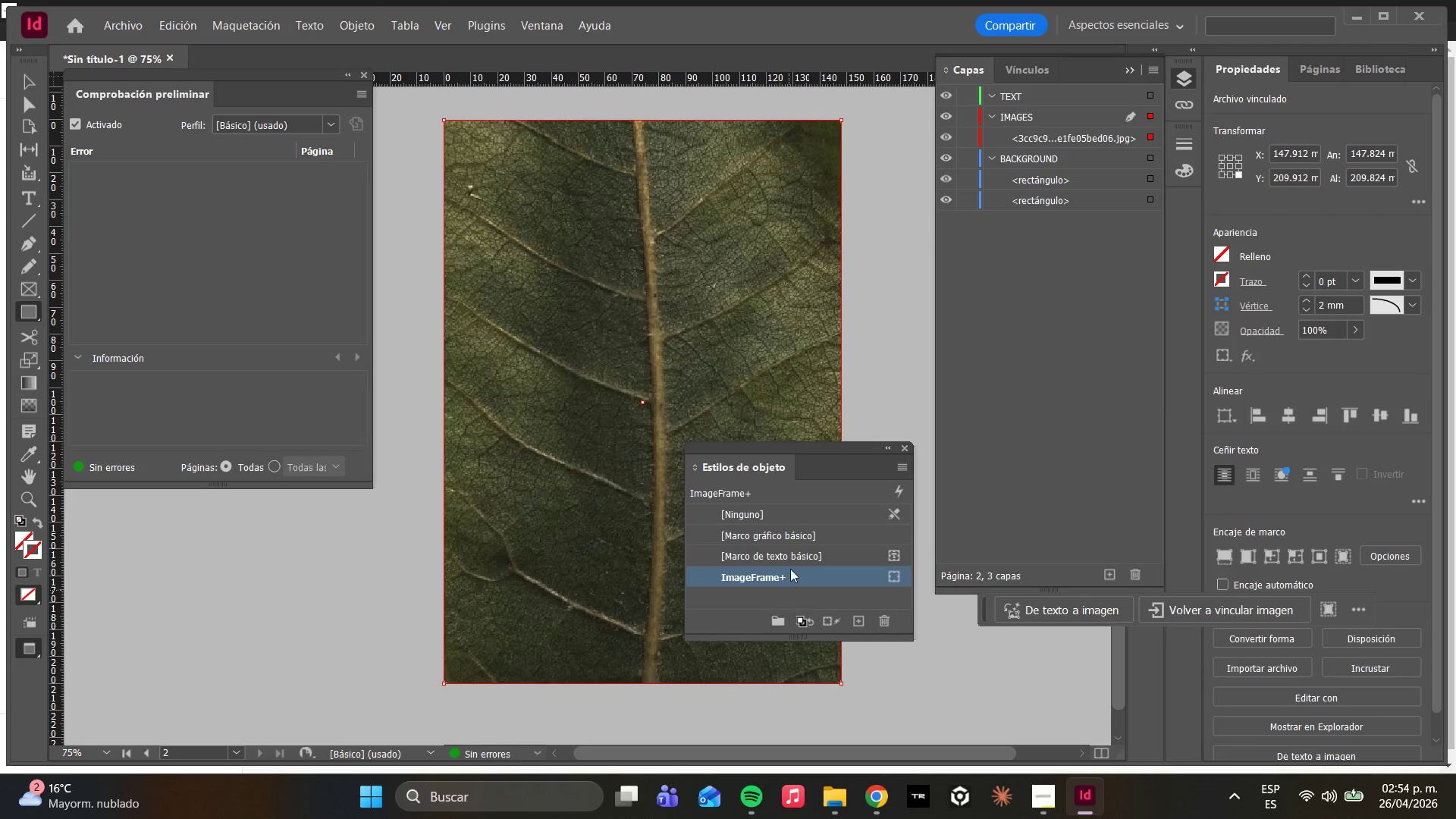 
left_click([774, 518])
 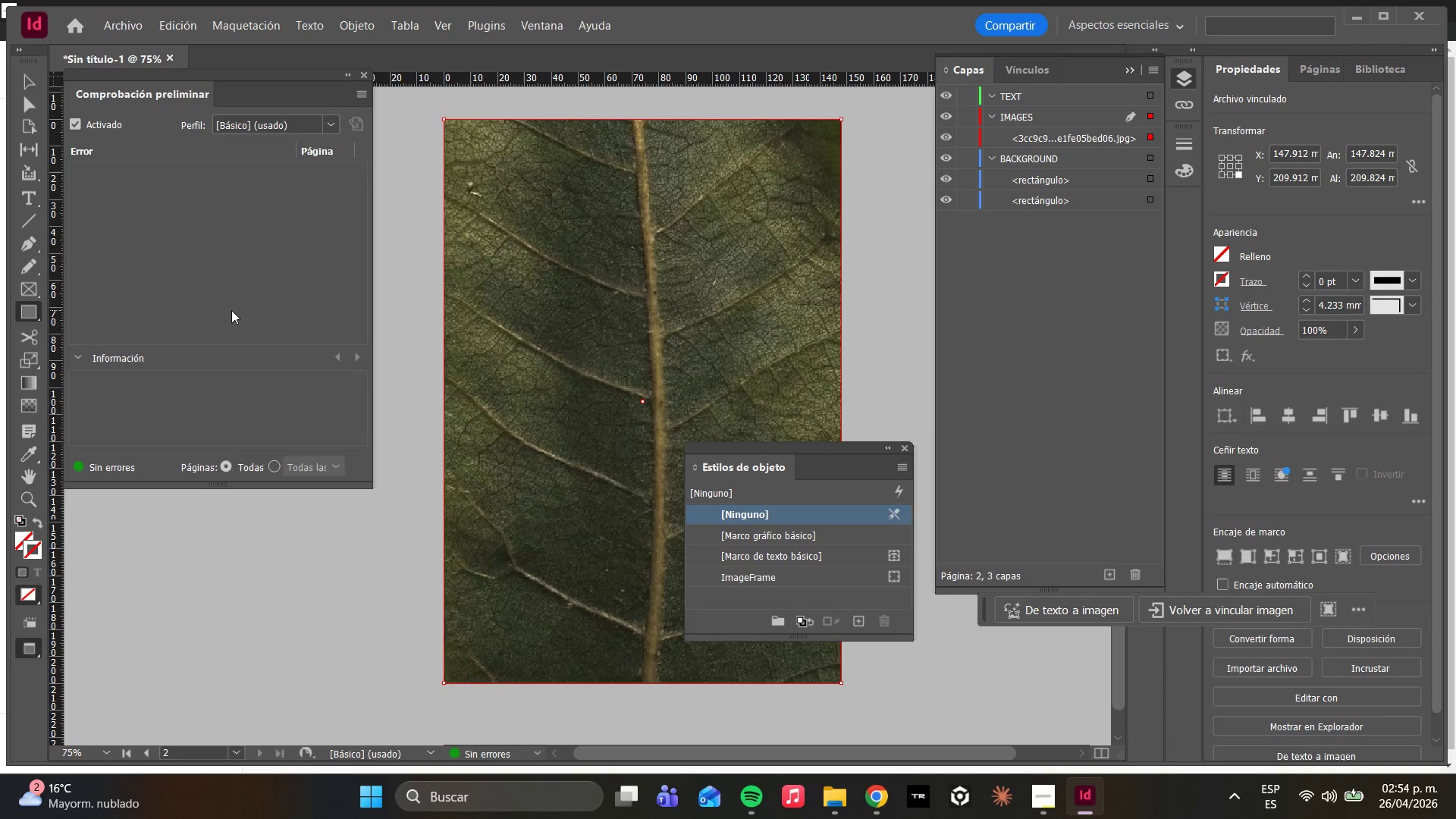 
left_click([17, 105])
 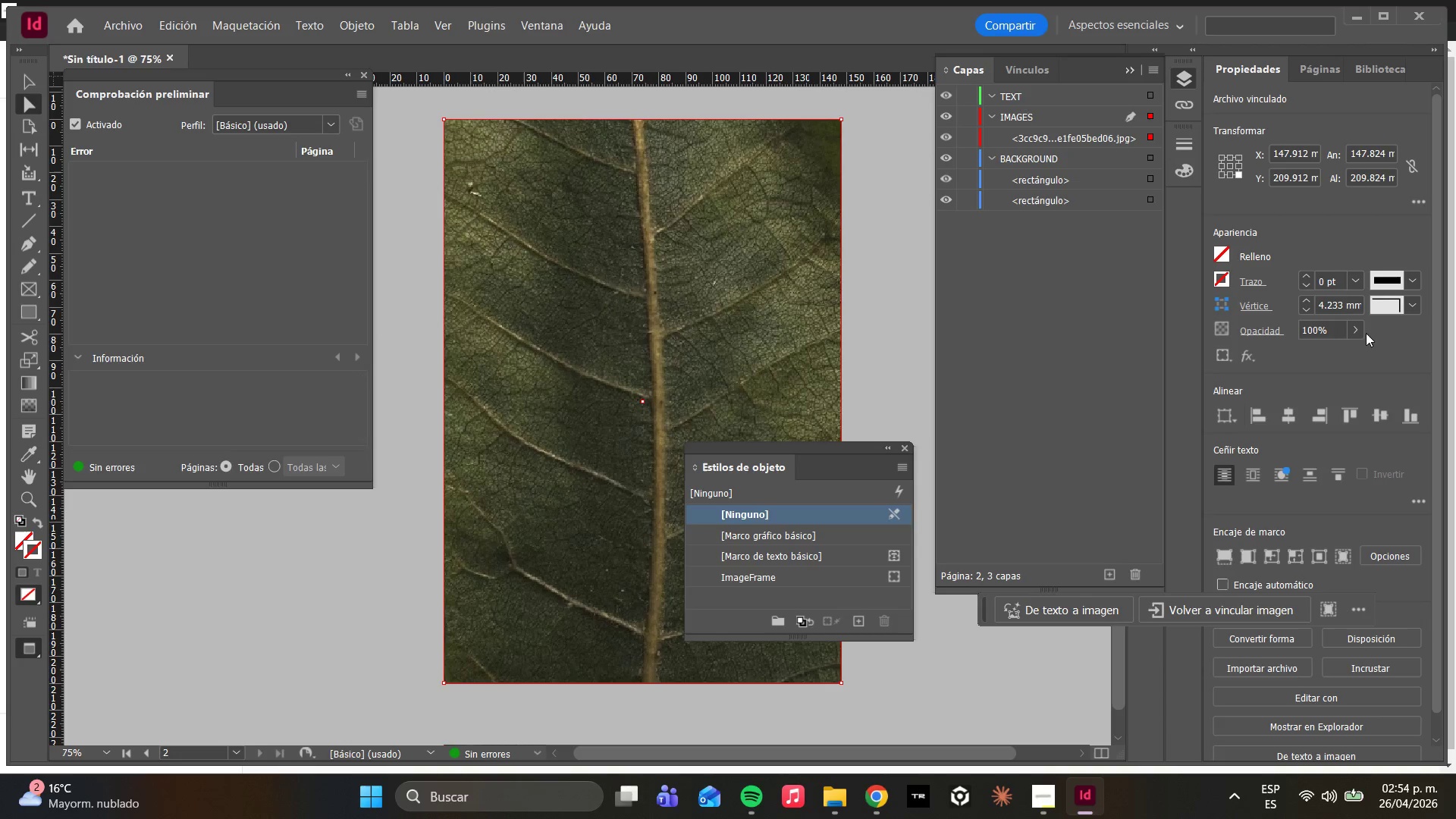 
left_click([1361, 330])
 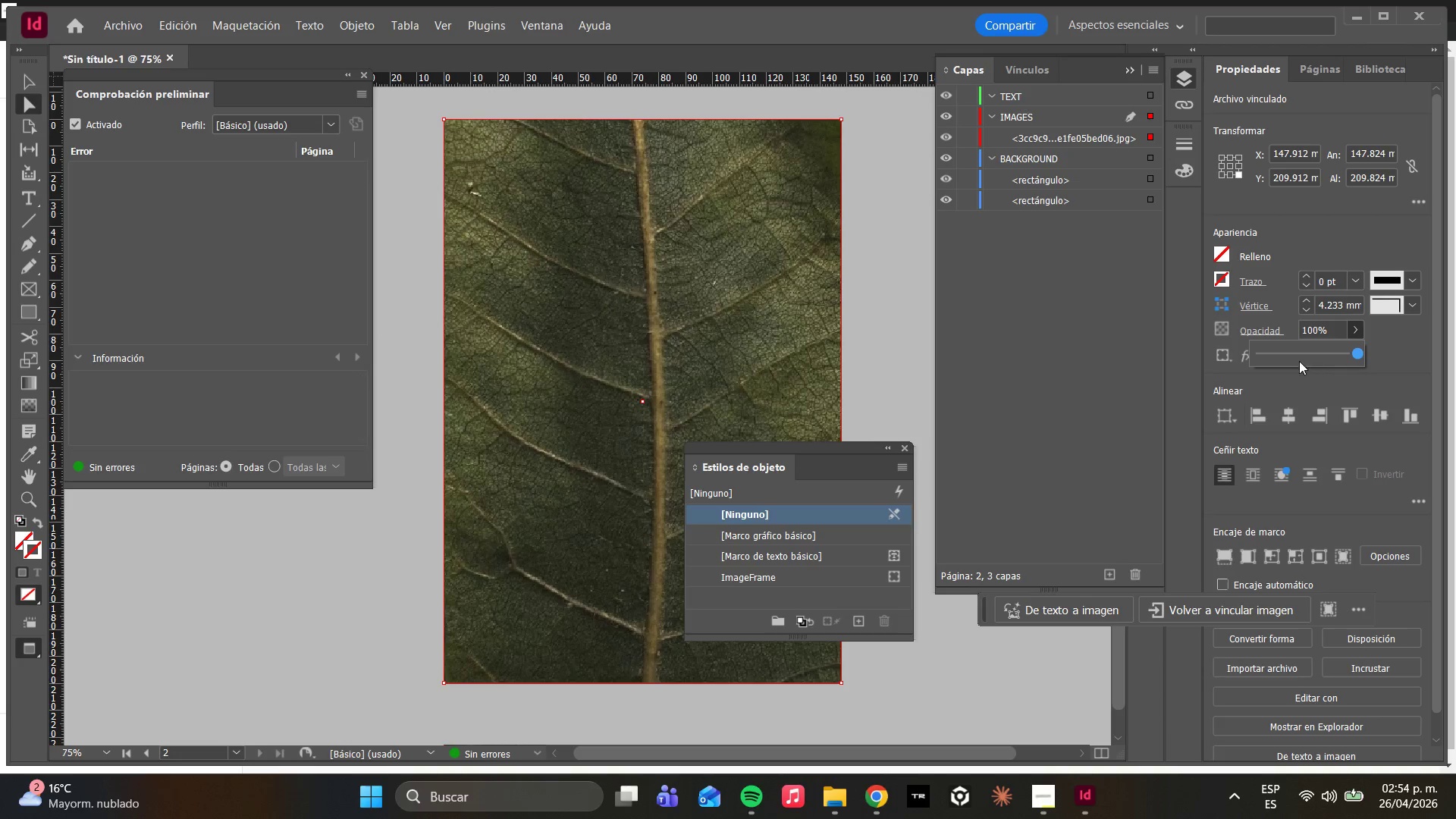 
left_click_drag(start_coordinate=[1297, 359], to_coordinate=[1272, 353])
 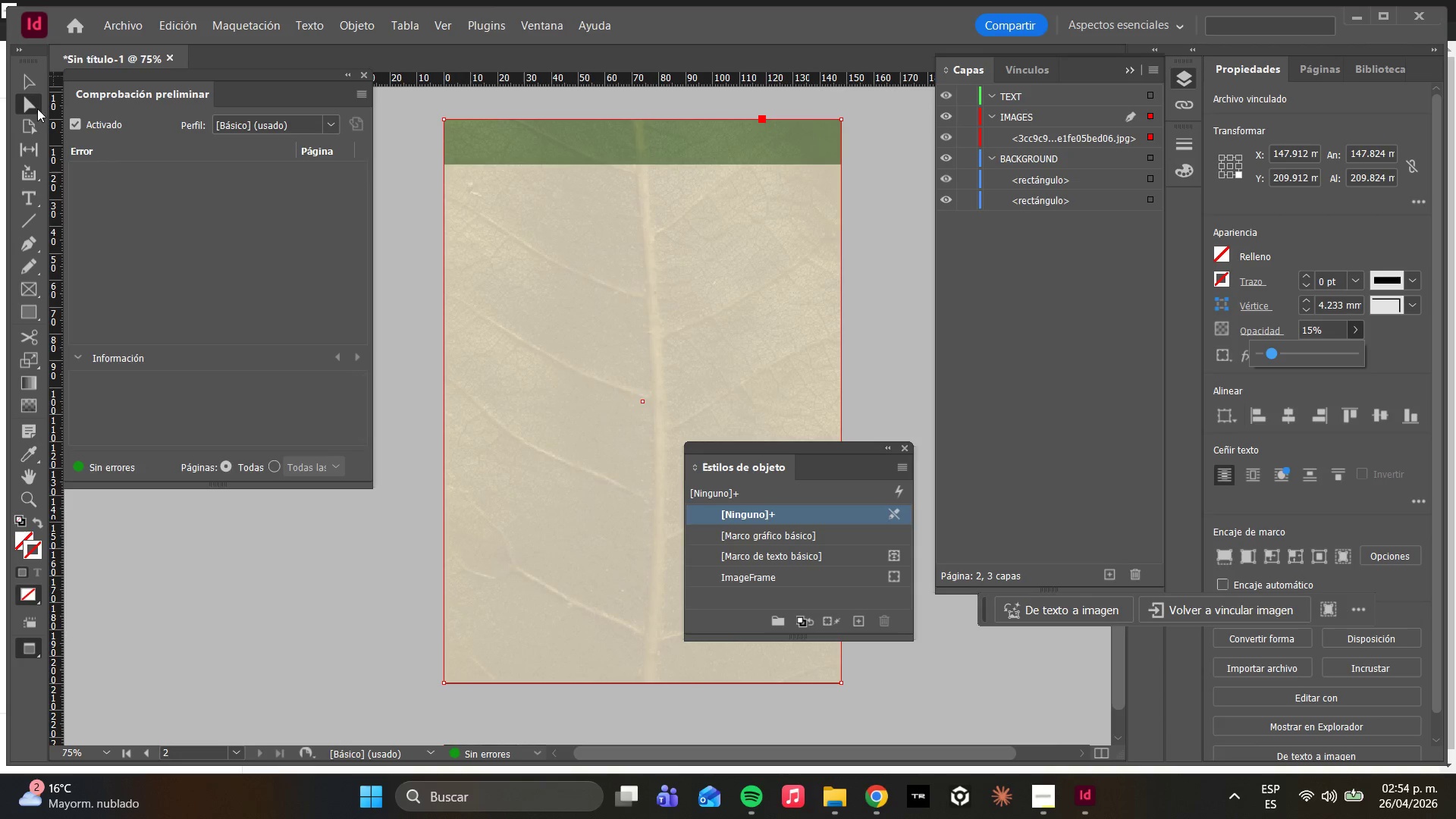 
left_click([583, 364])
 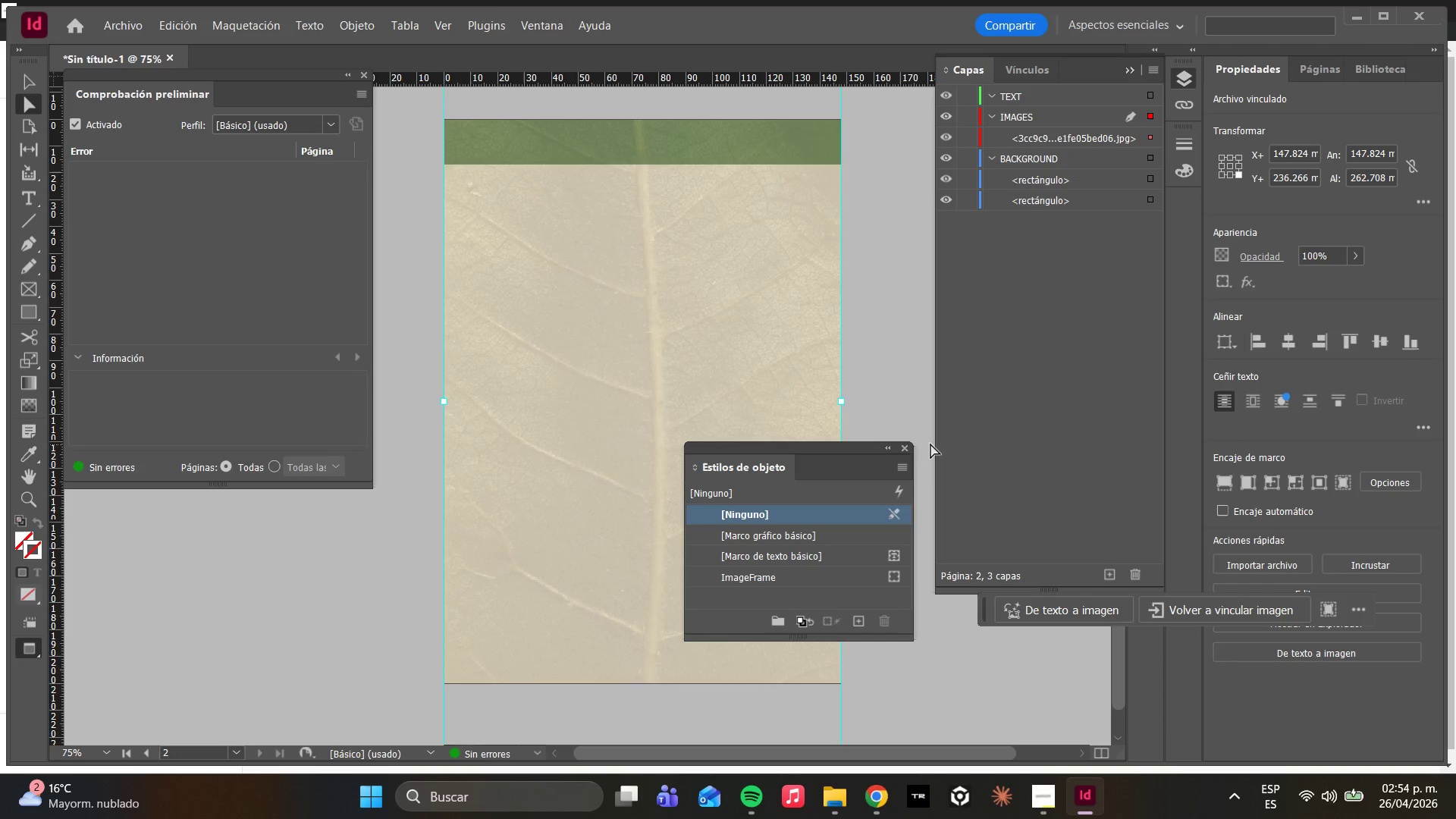 
left_click([906, 444])
 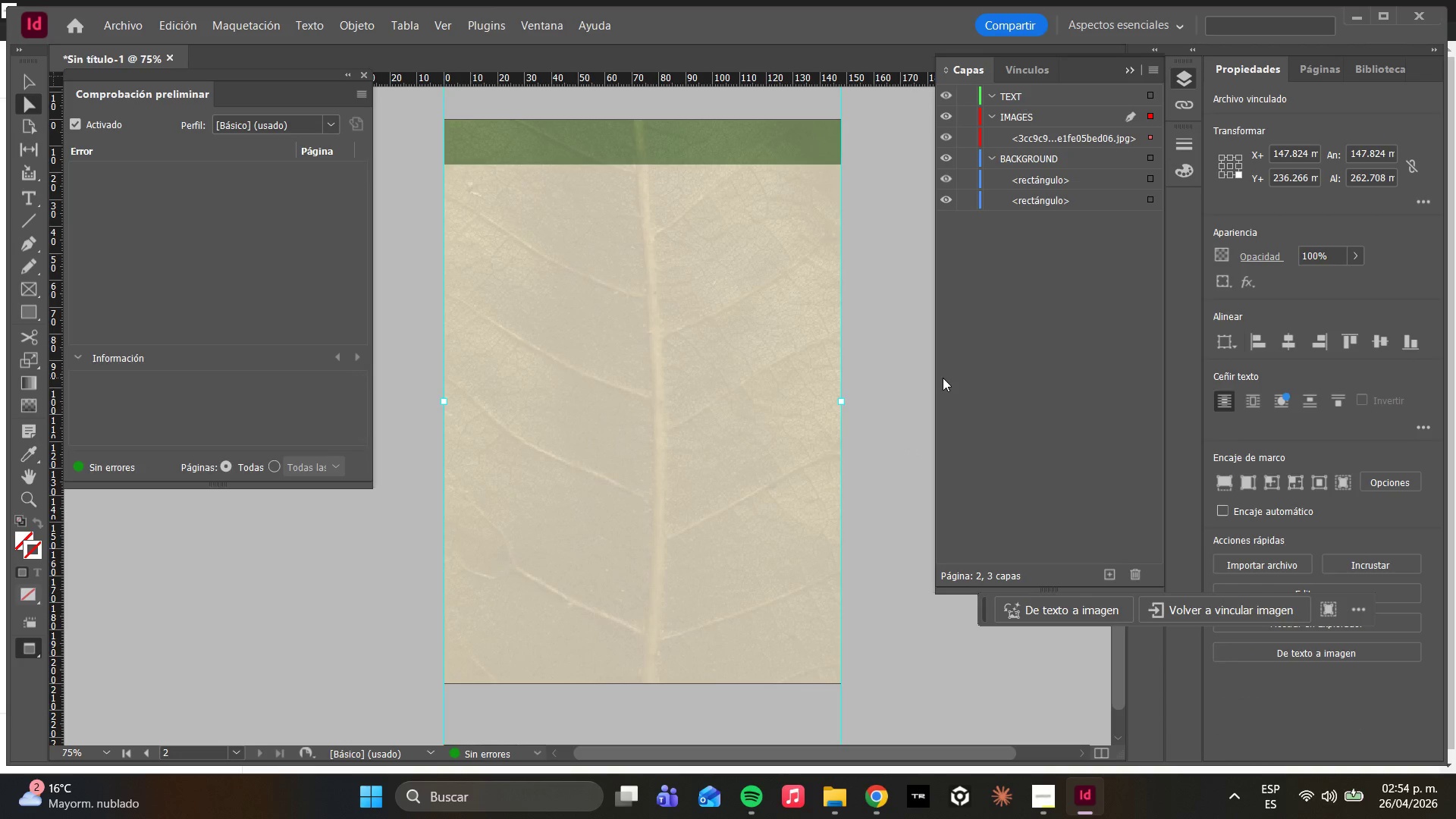 
left_click([877, 368])
 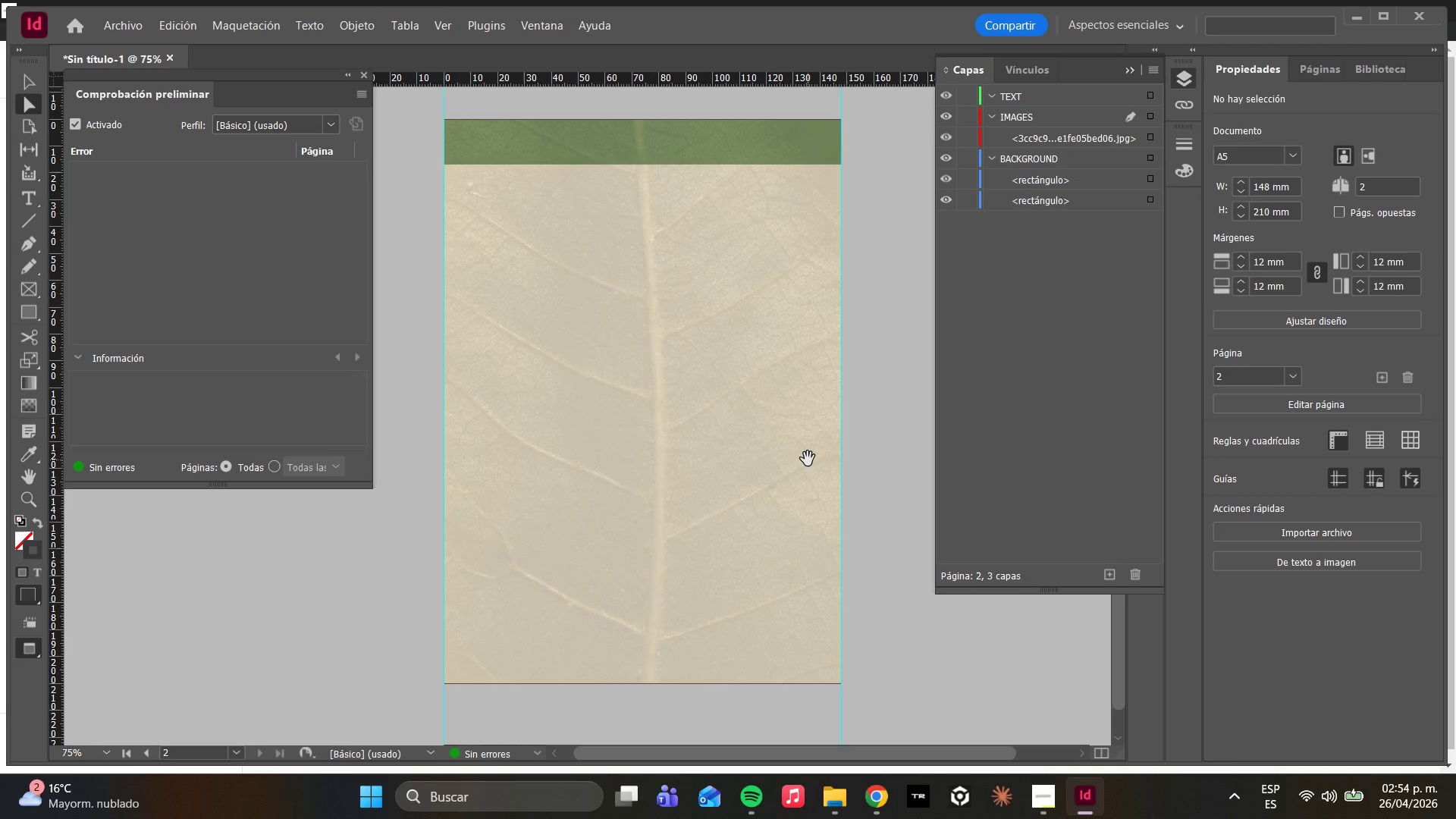 
left_click([808, 450])
 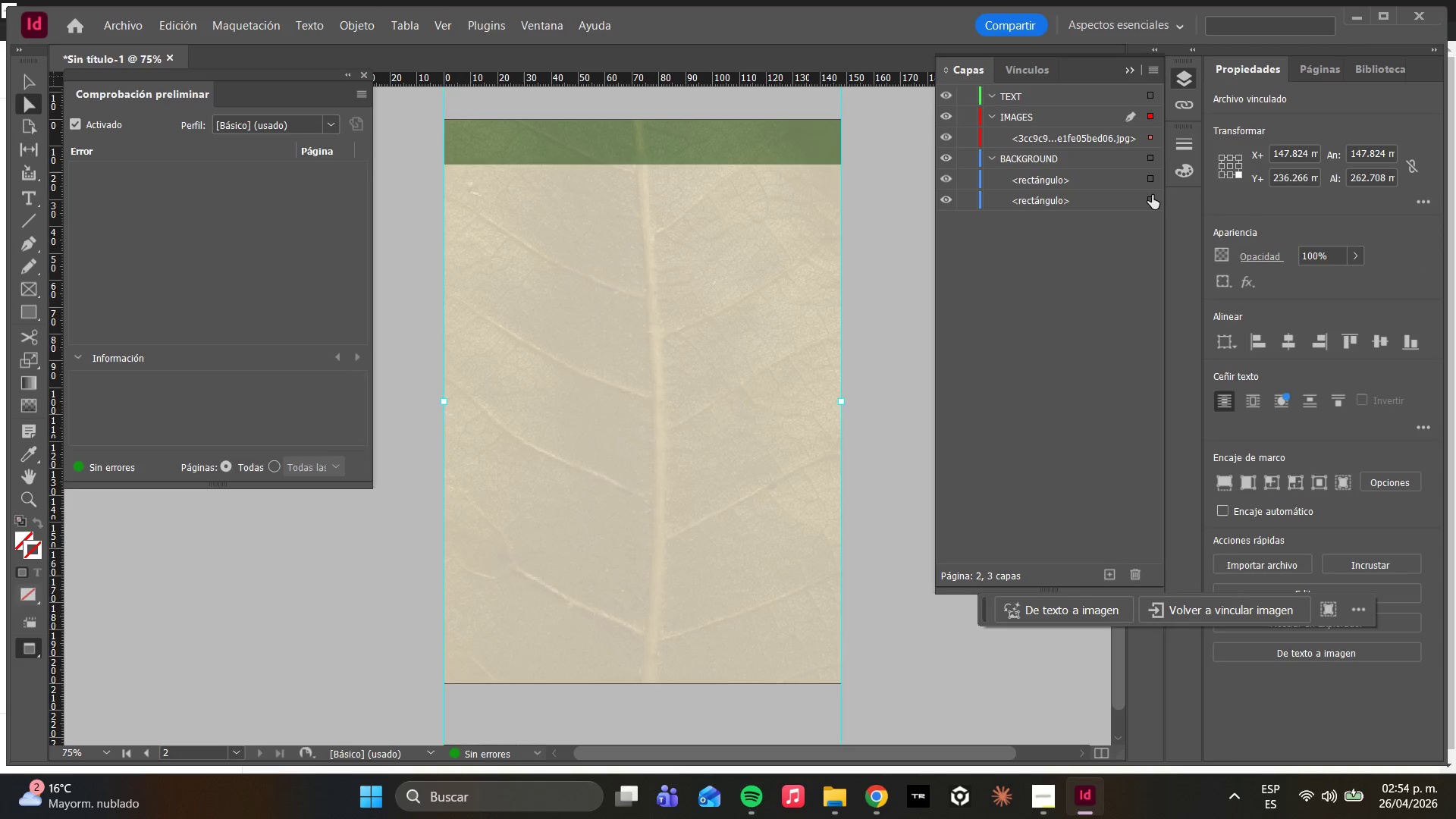 
left_click([1146, 177])
 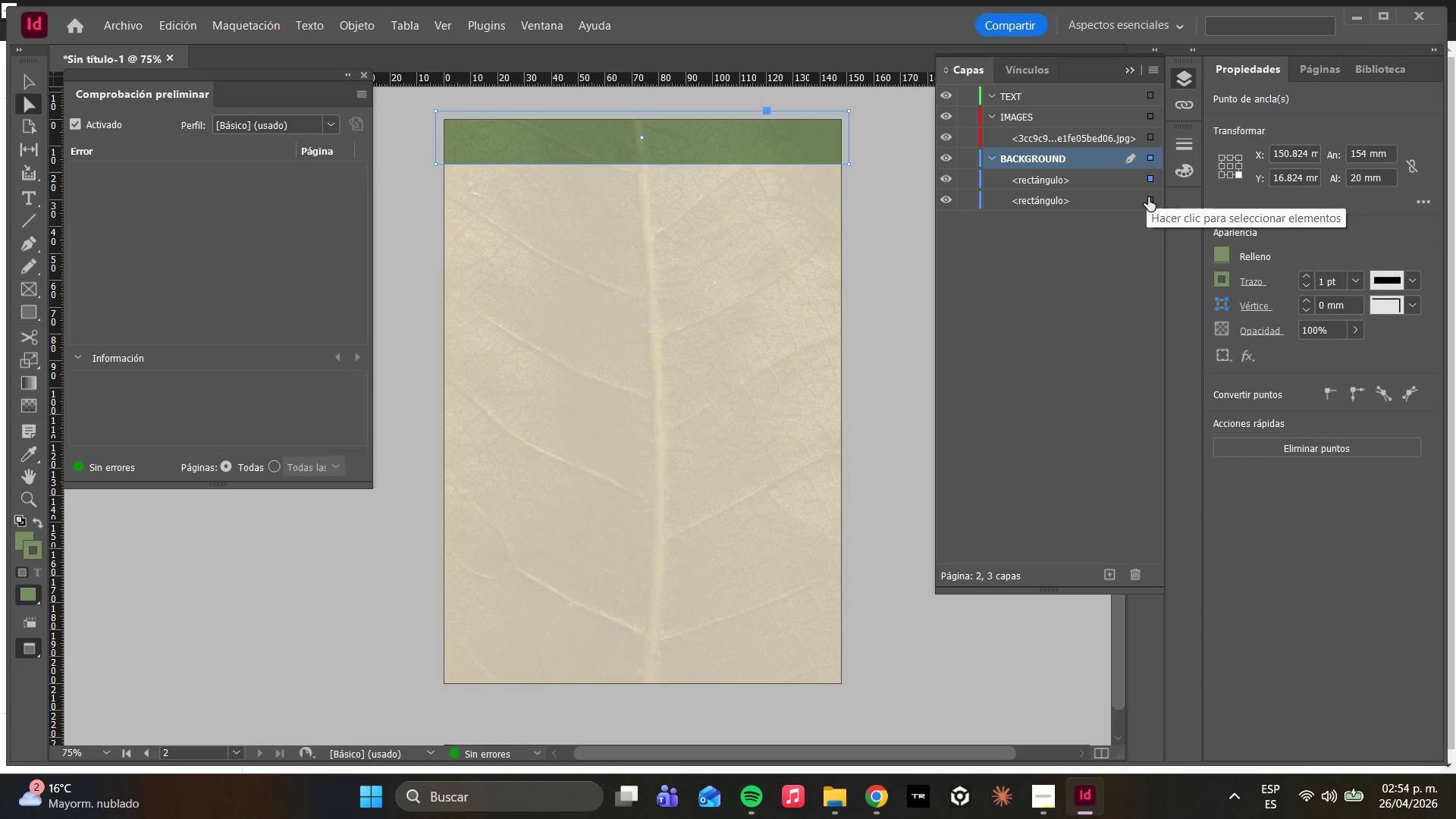 
left_click([1150, 194])
 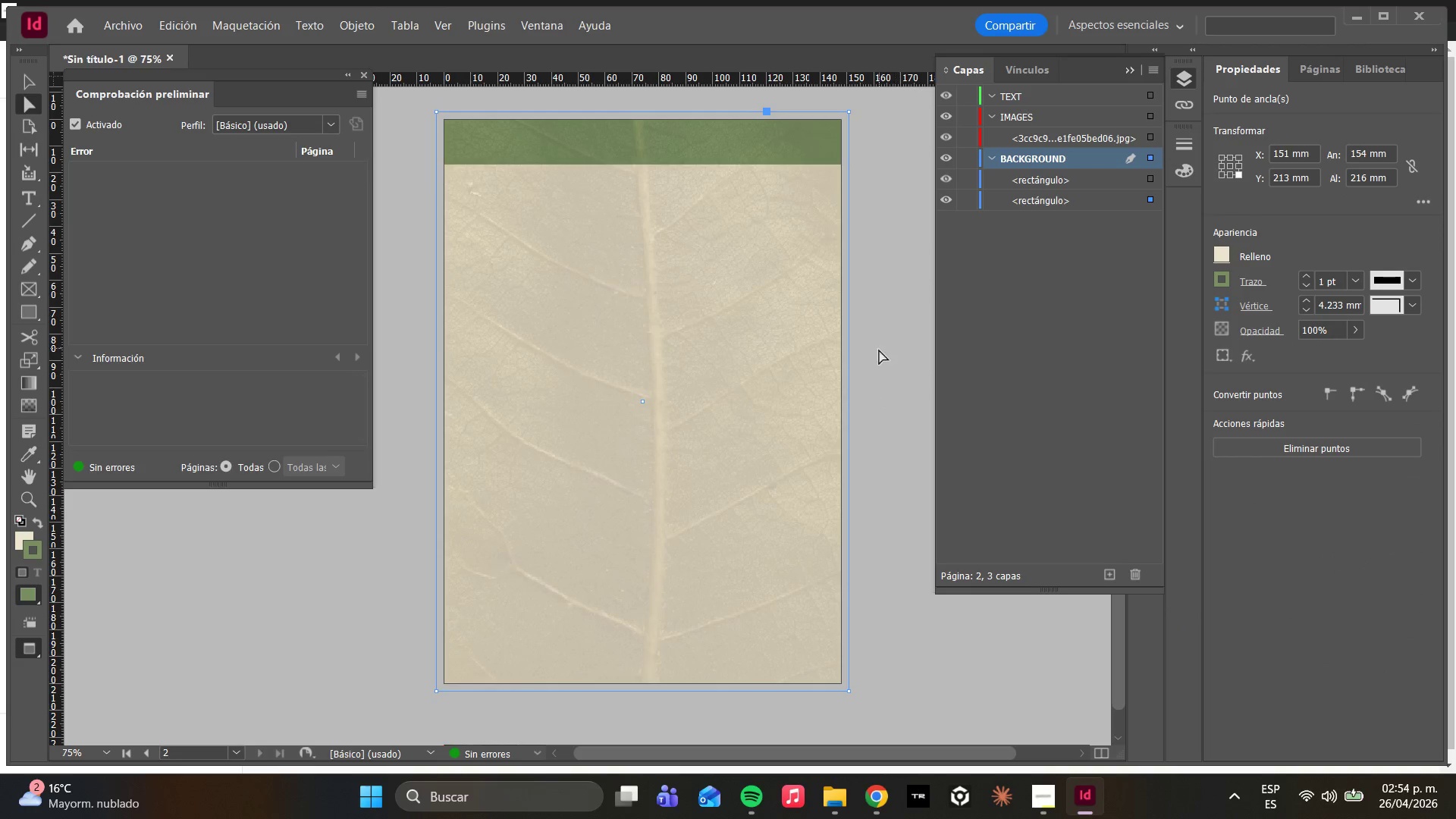 
left_click([868, 355])
 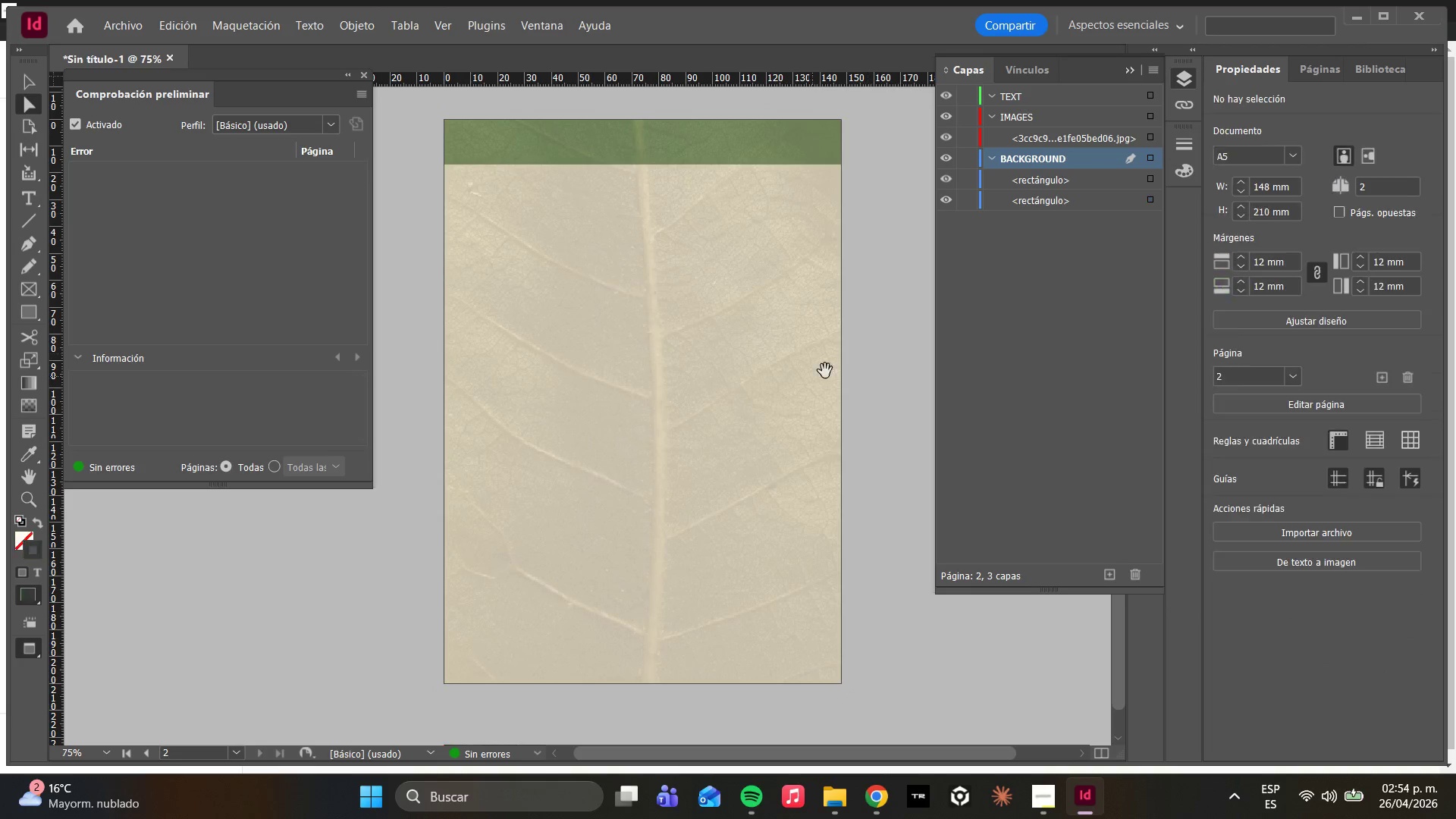 
scroll: coordinate [792, 384], scroll_direction: up, amount: 12.0
 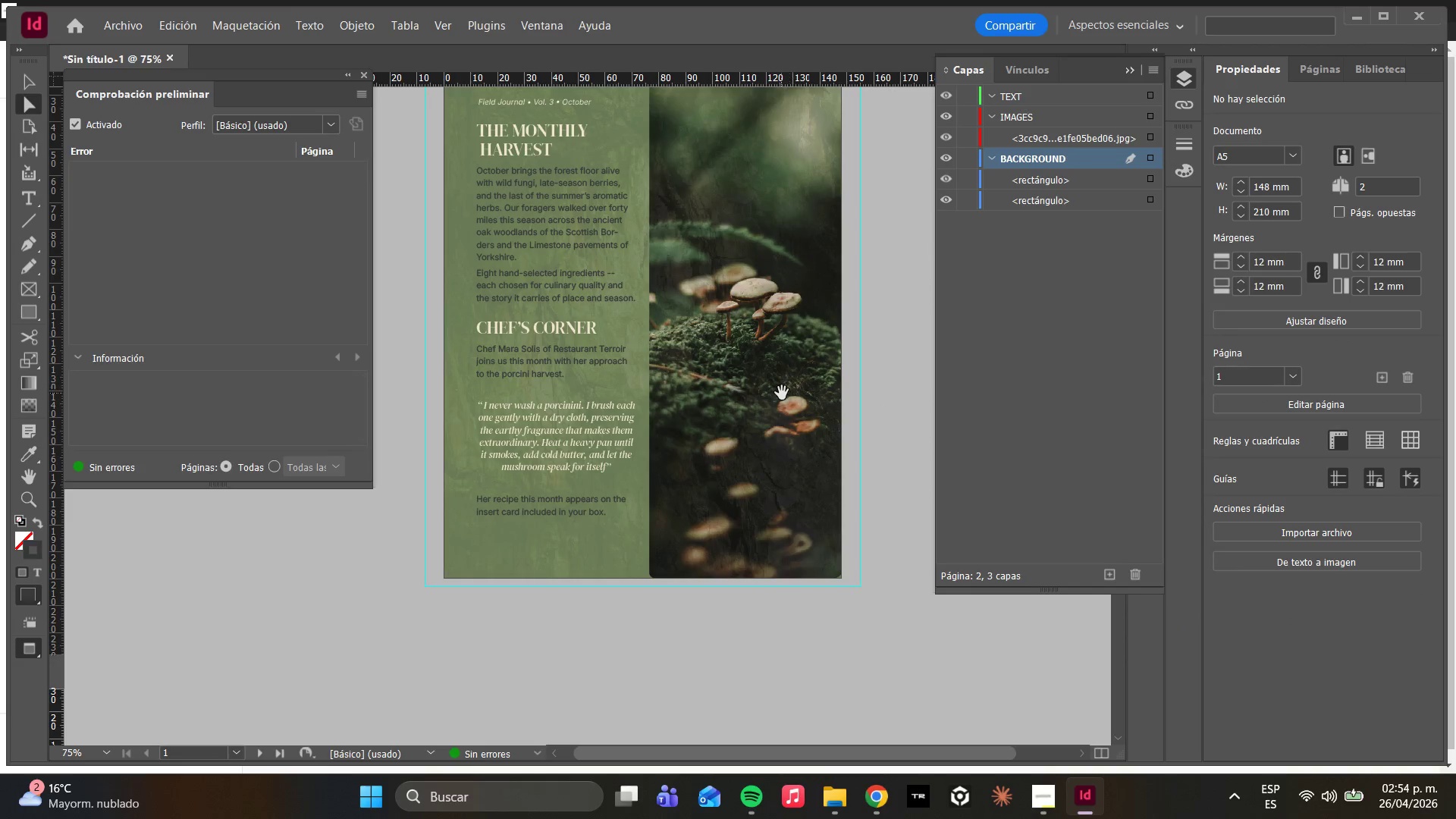 
scroll: coordinate [777, 399], scroll_direction: down, amount: 14.0
 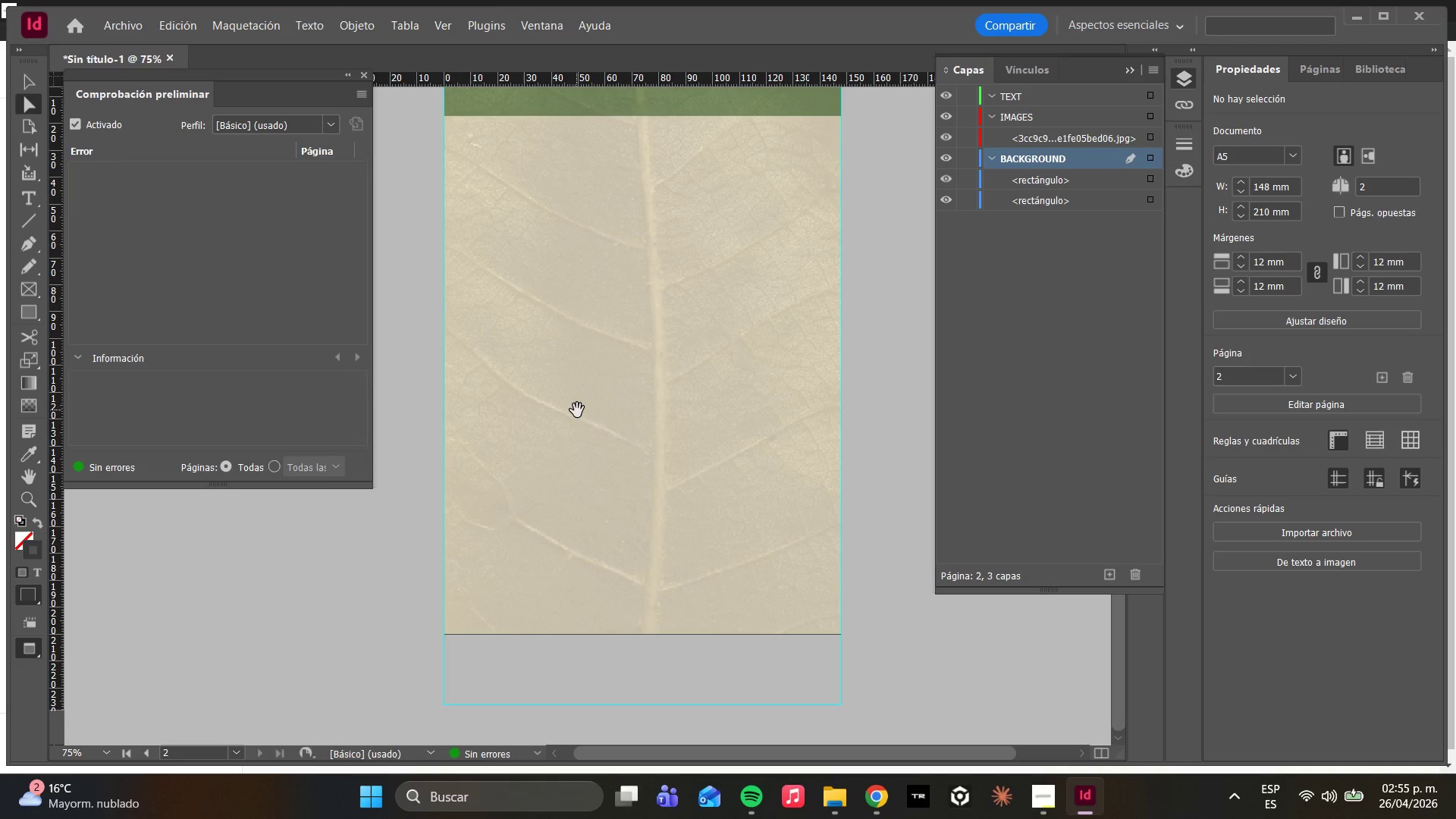 
wait(30.27)
 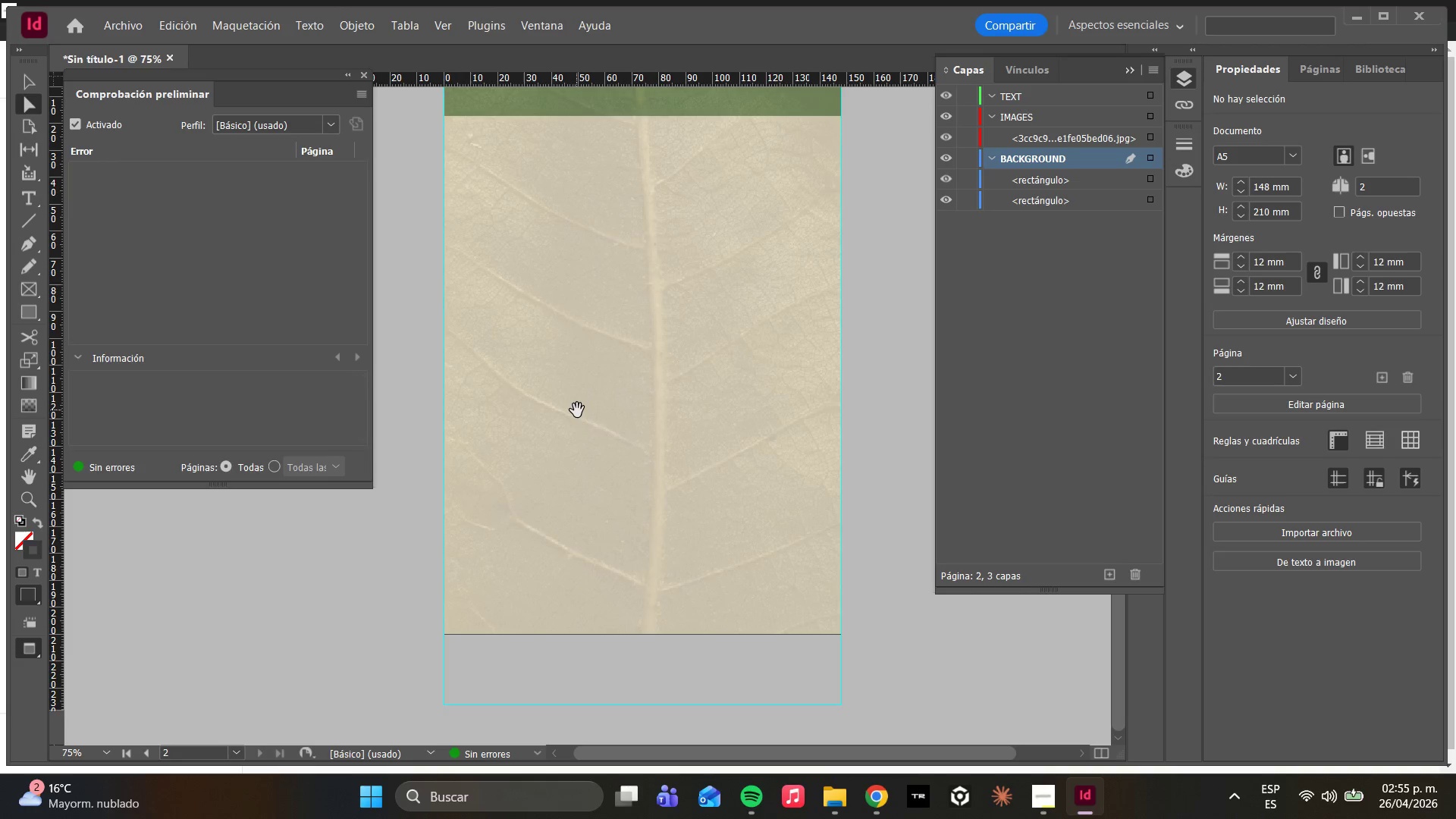 
left_click([1153, 177])
 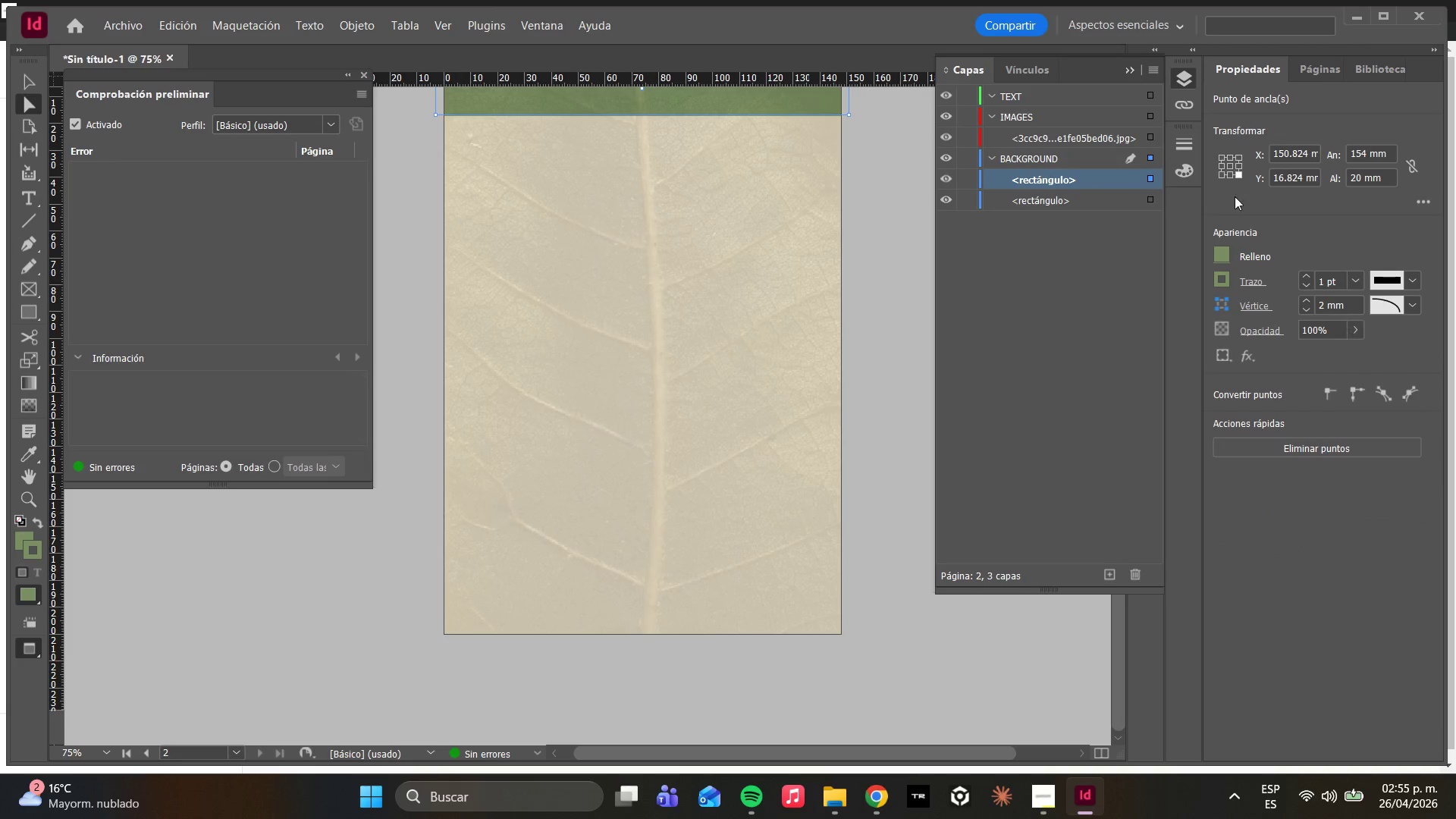 
left_click([1081, 202])
 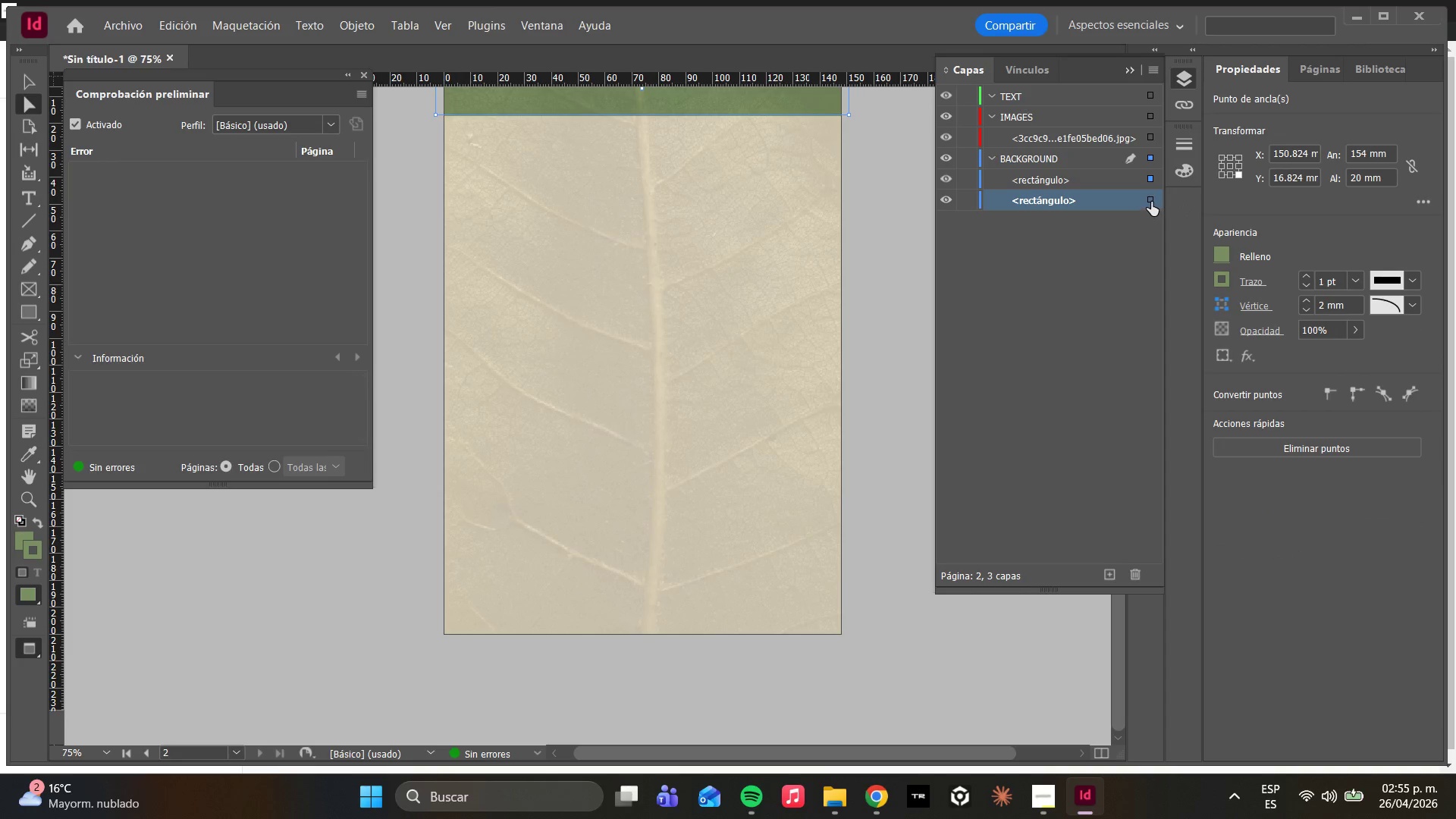 
left_click([1151, 202])
 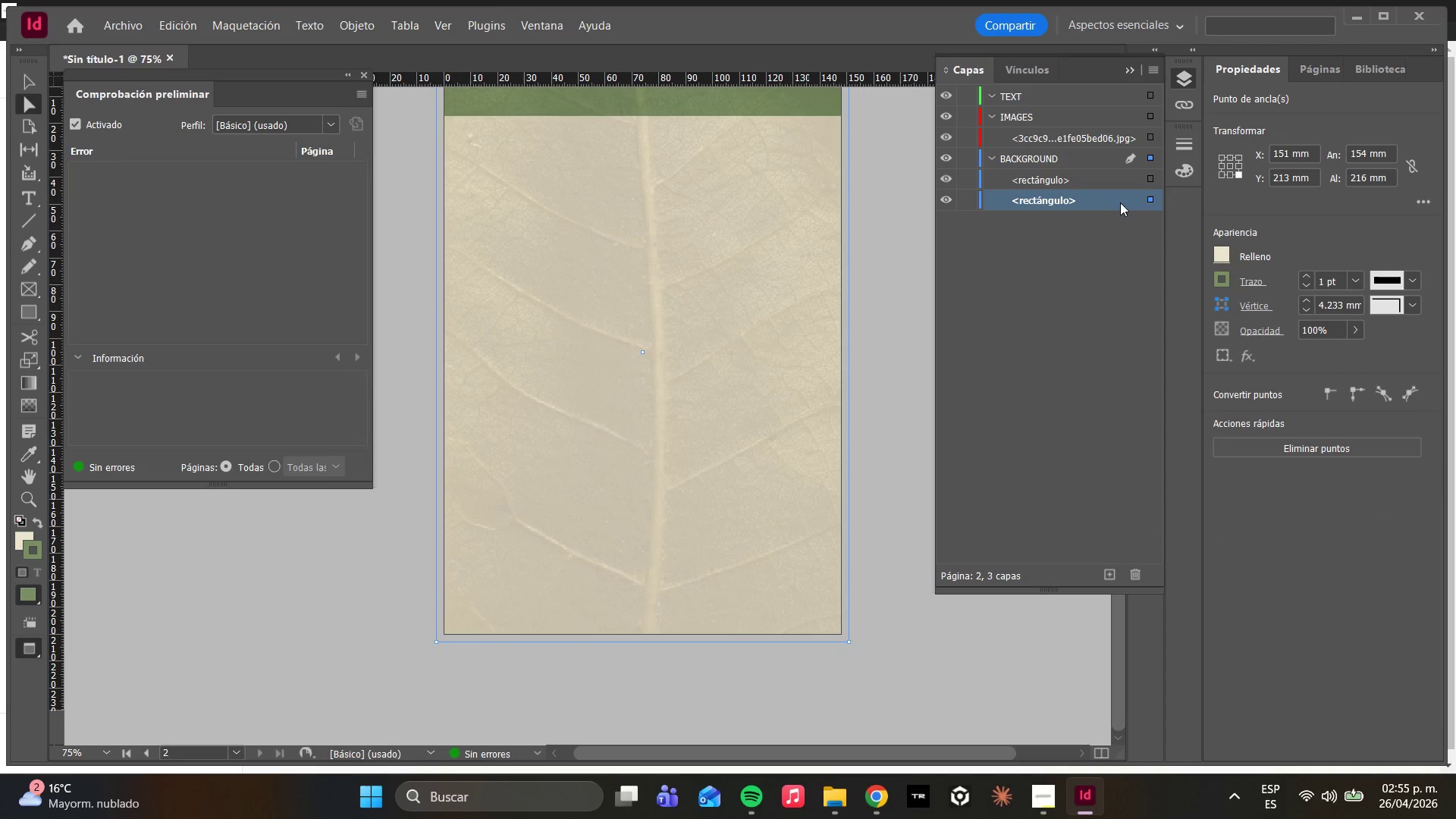 
left_click([1059, 146])
 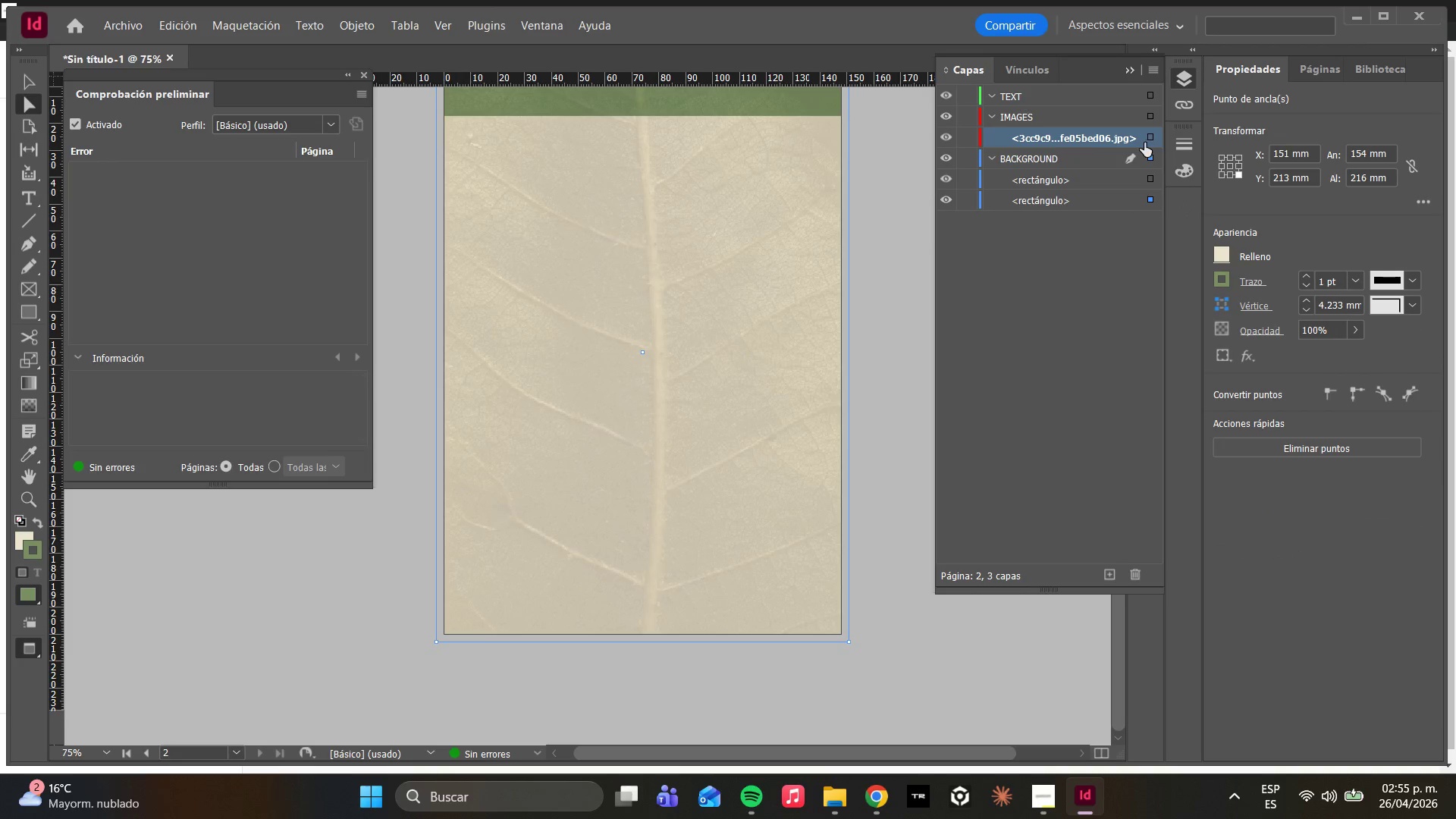 
left_click([1150, 139])
 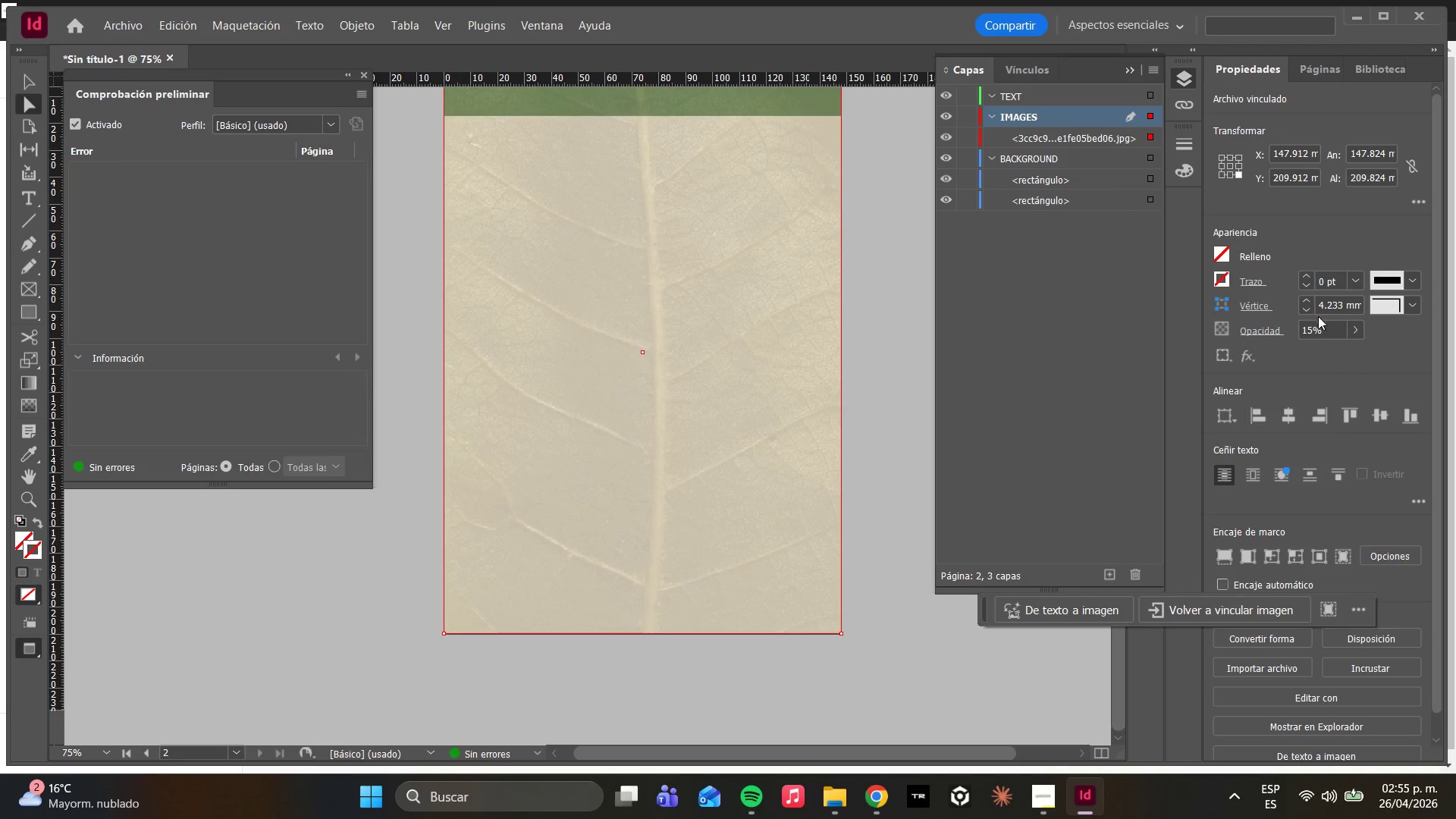 
left_click([1354, 329])
 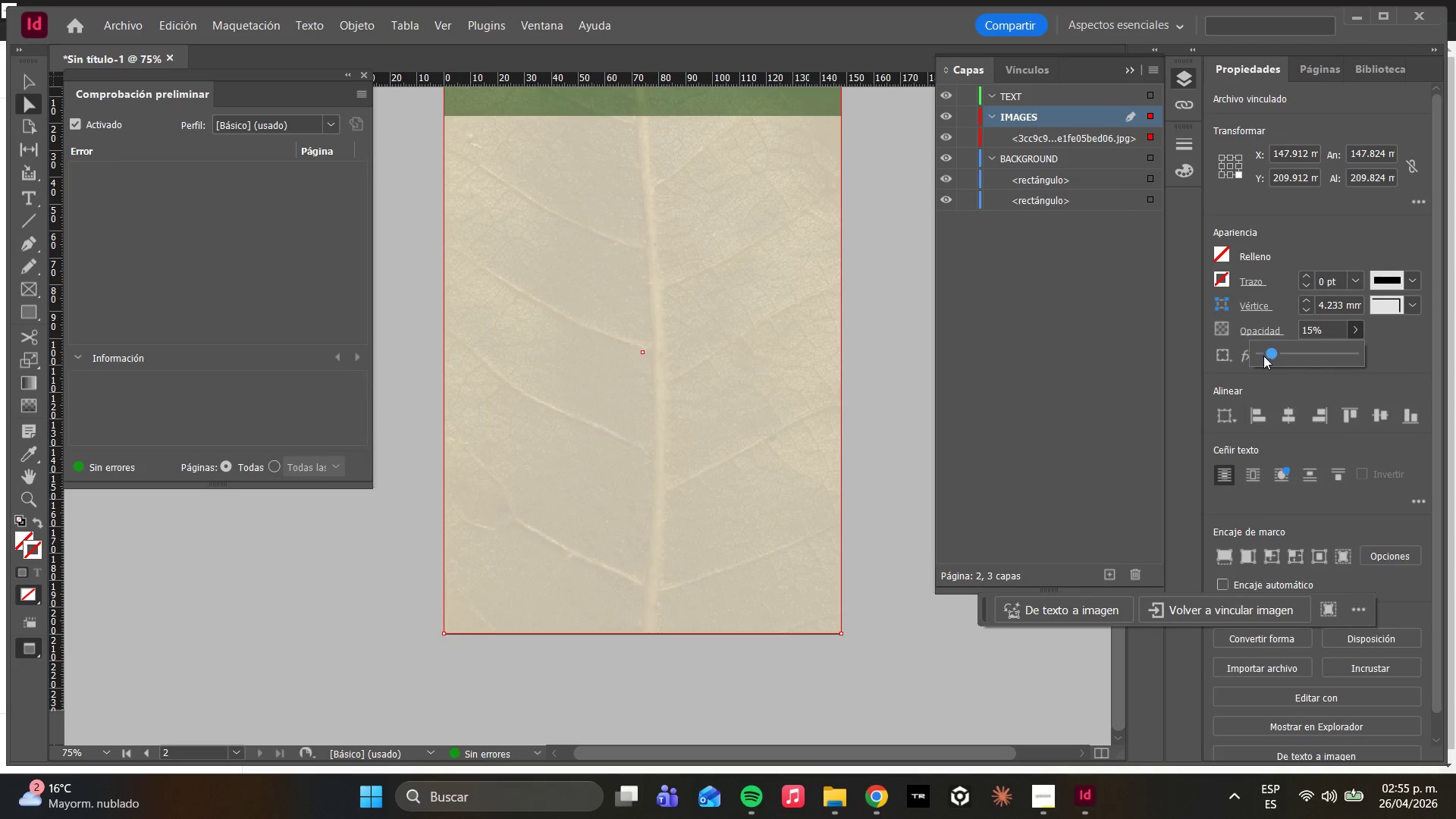 
left_click_drag(start_coordinate=[1269, 356], to_coordinate=[1264, 356])
 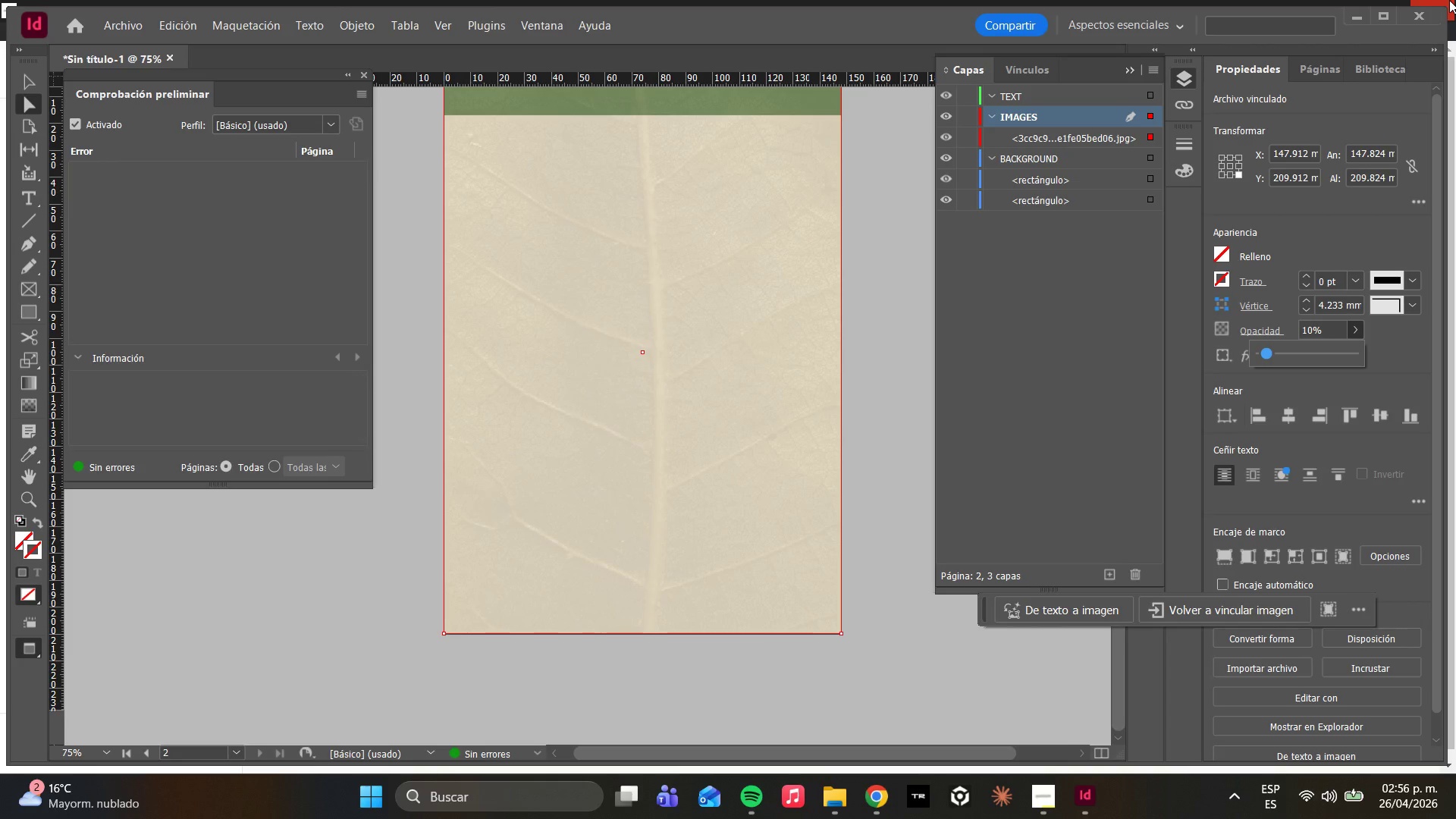 
wait(36.53)
 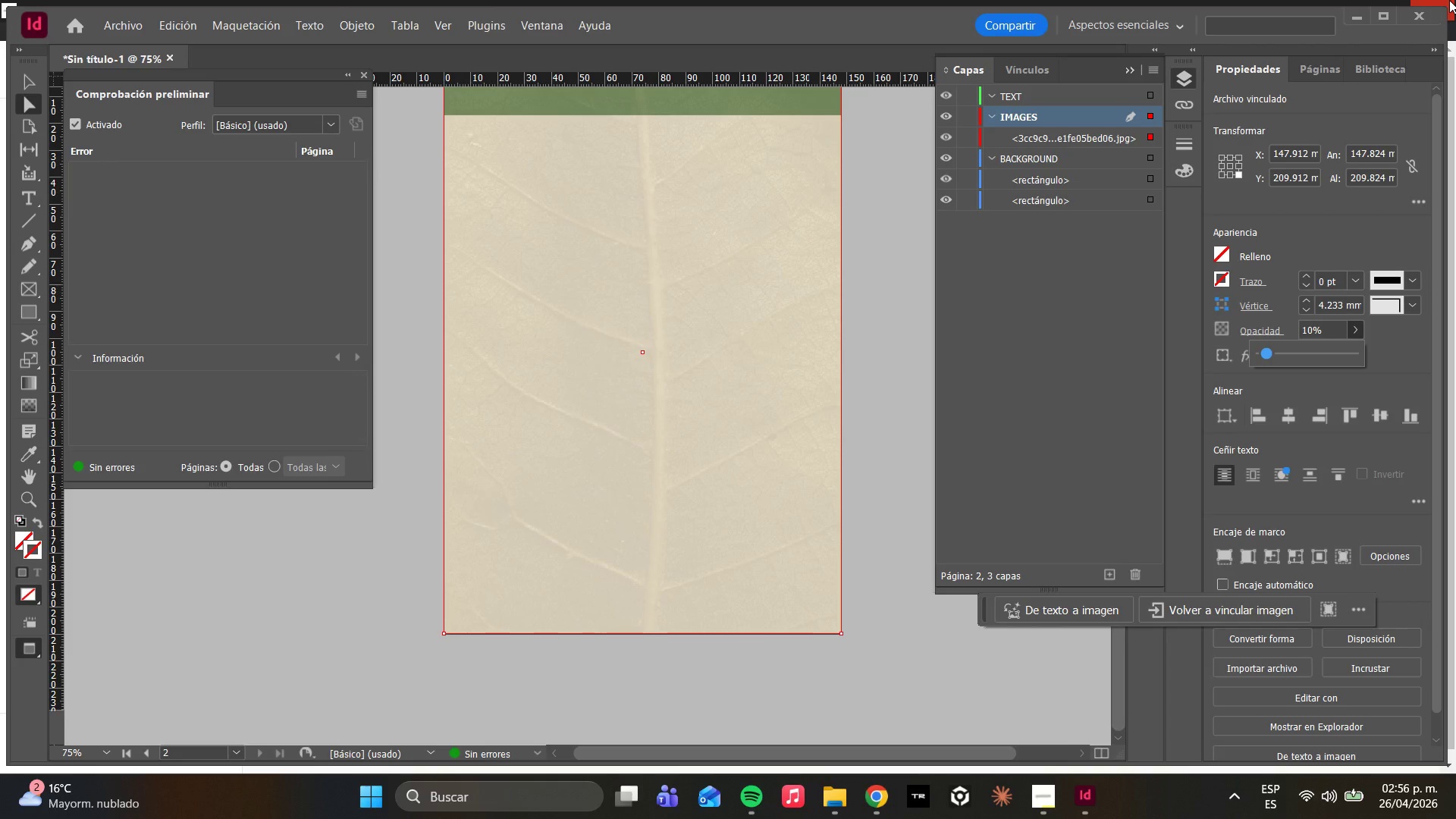 
key(W)
 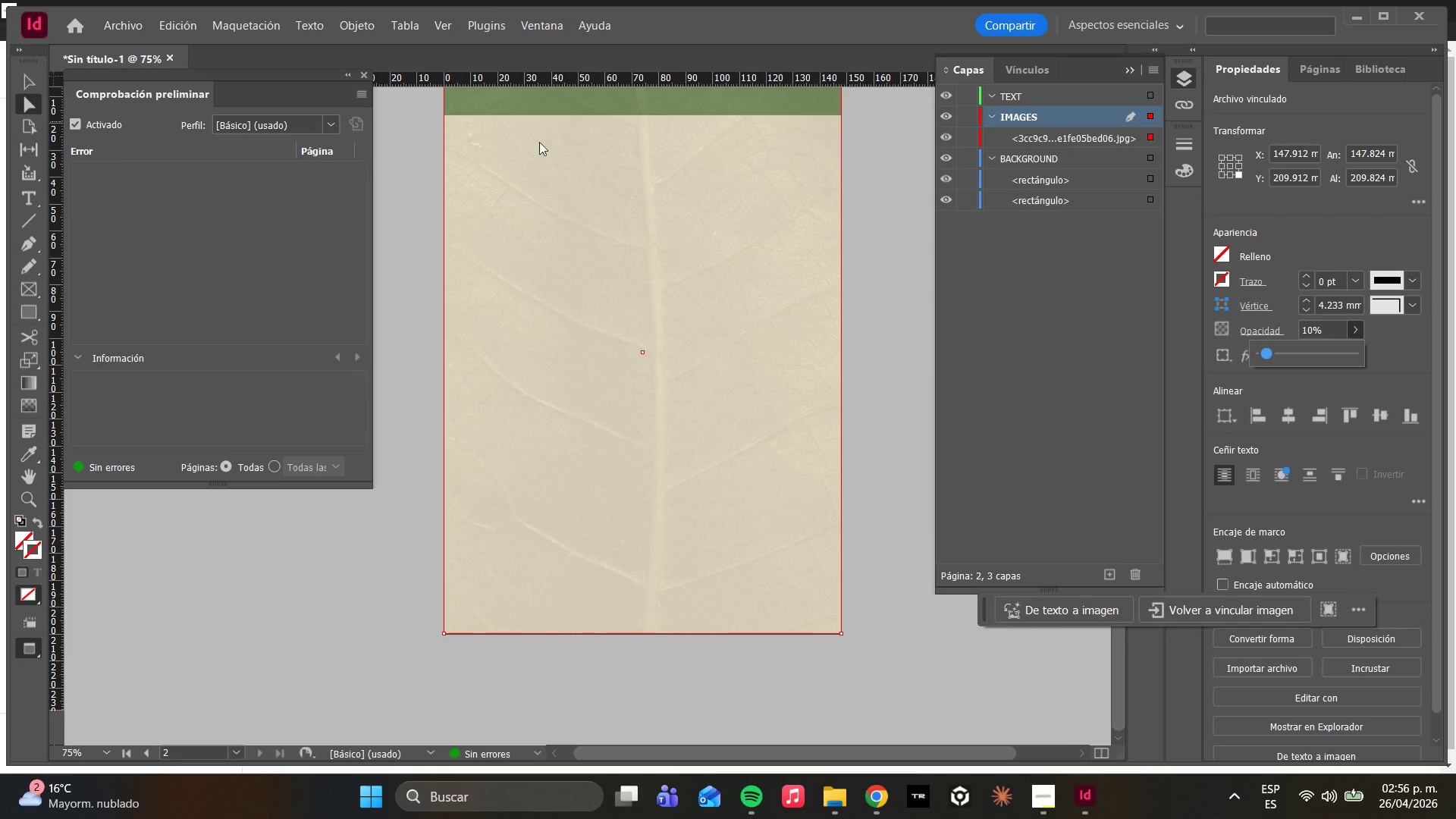 
left_click([743, 257])
 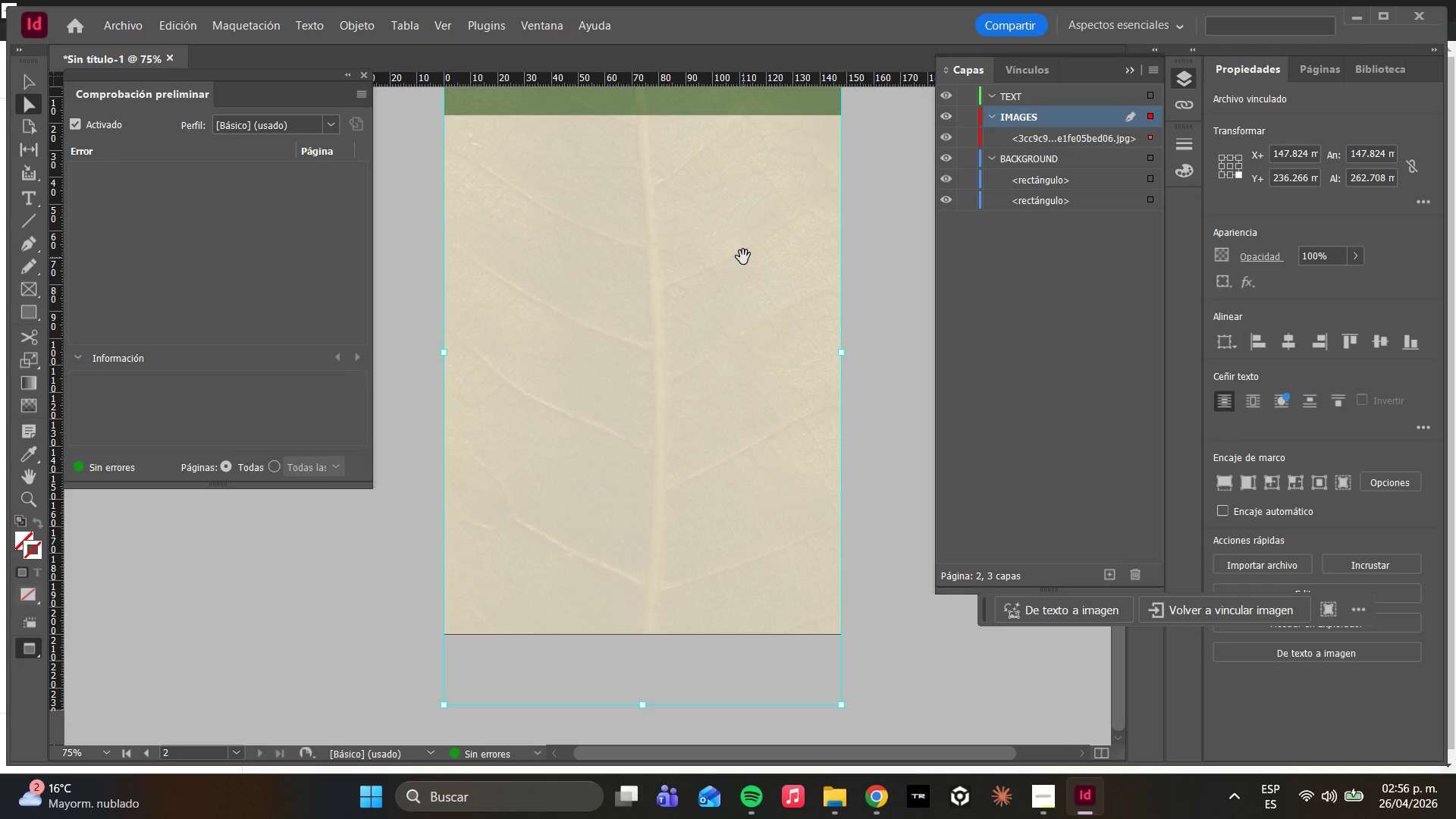 
key(W)
 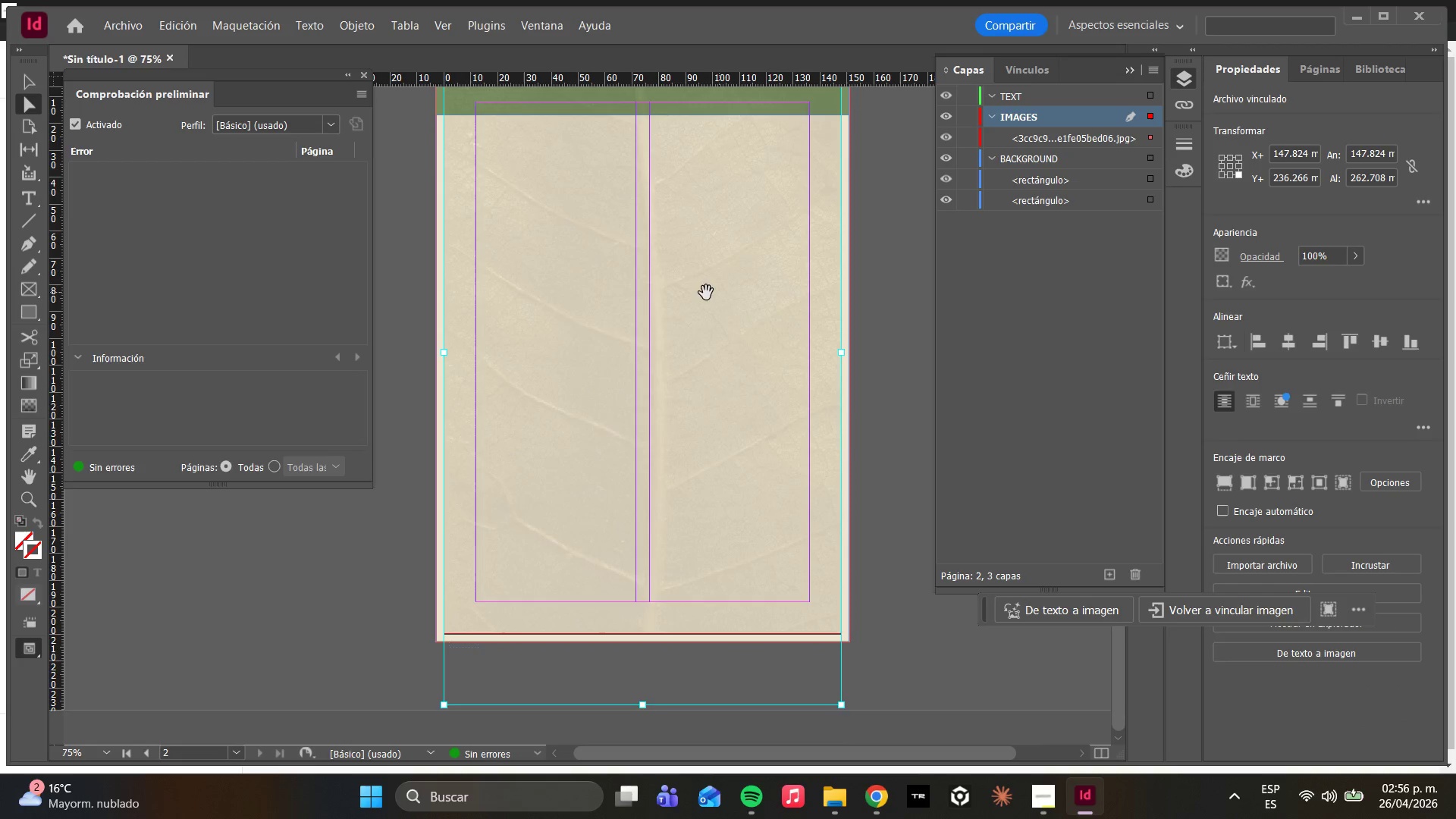 
scroll: coordinate [577, 265], scroll_direction: up, amount: 4.0
 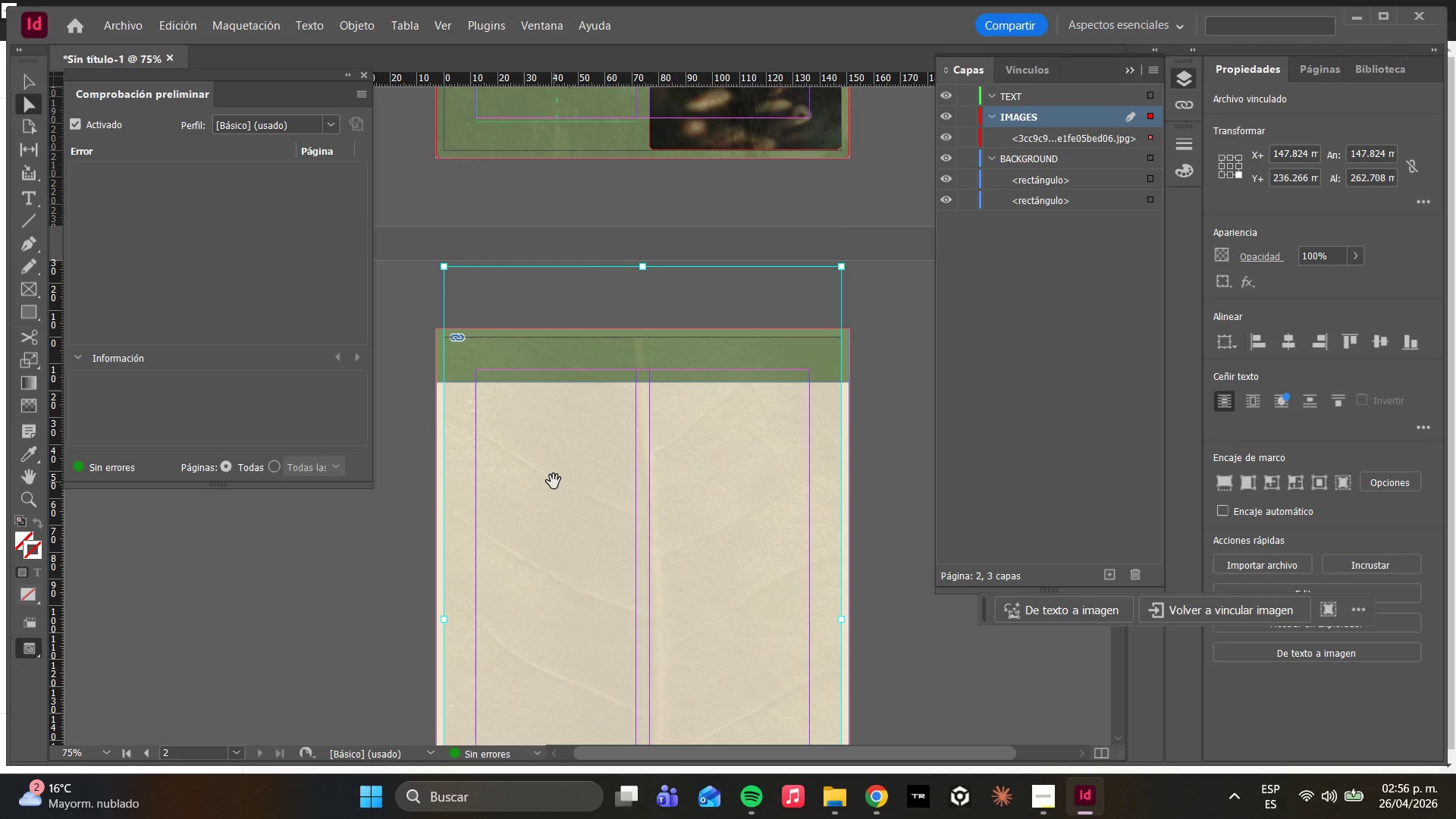 
scroll: coordinate [560, 471], scroll_direction: down, amount: 7.0
 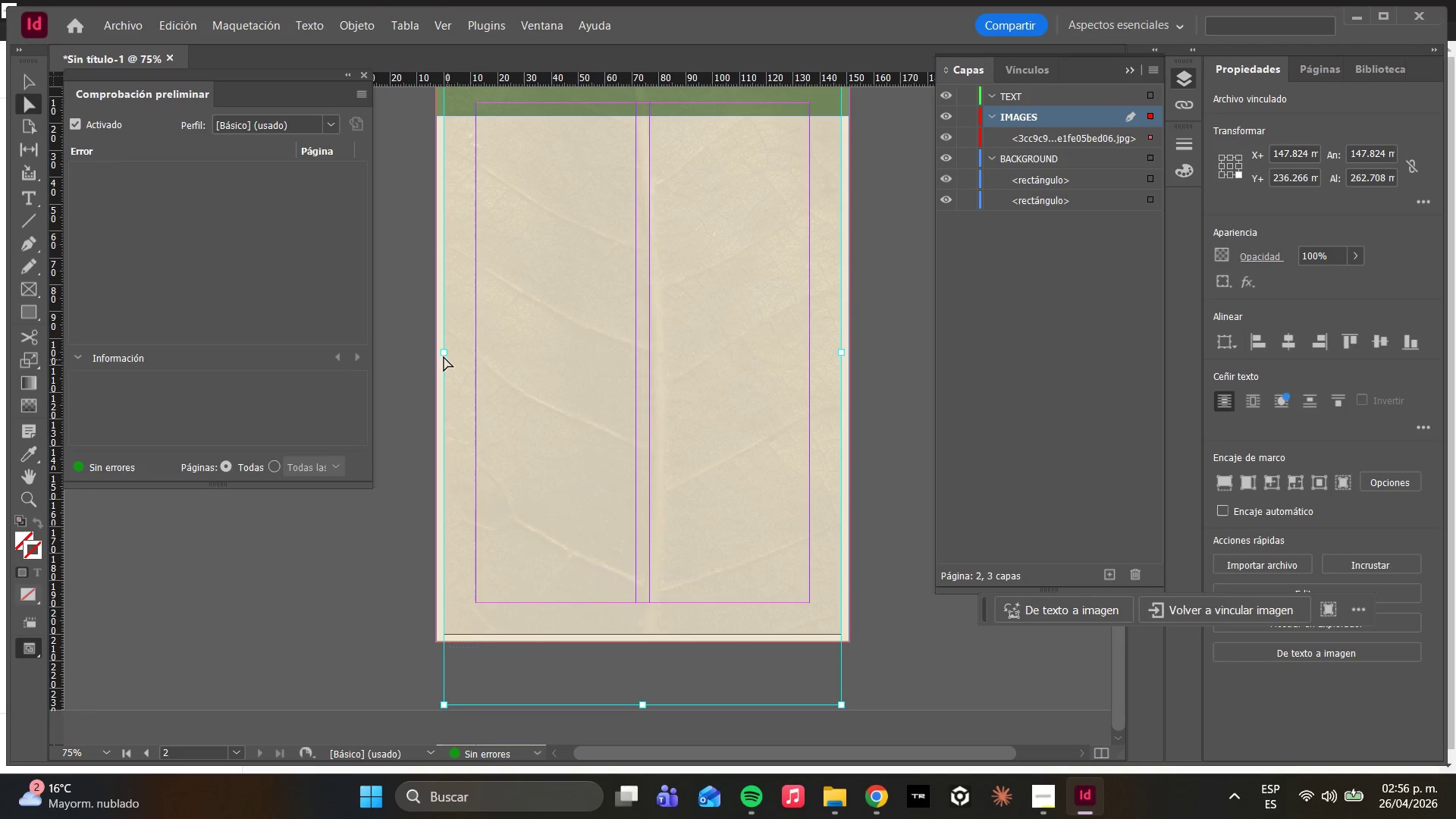 
left_click_drag(start_coordinate=[444, 354], to_coordinate=[434, 353])
 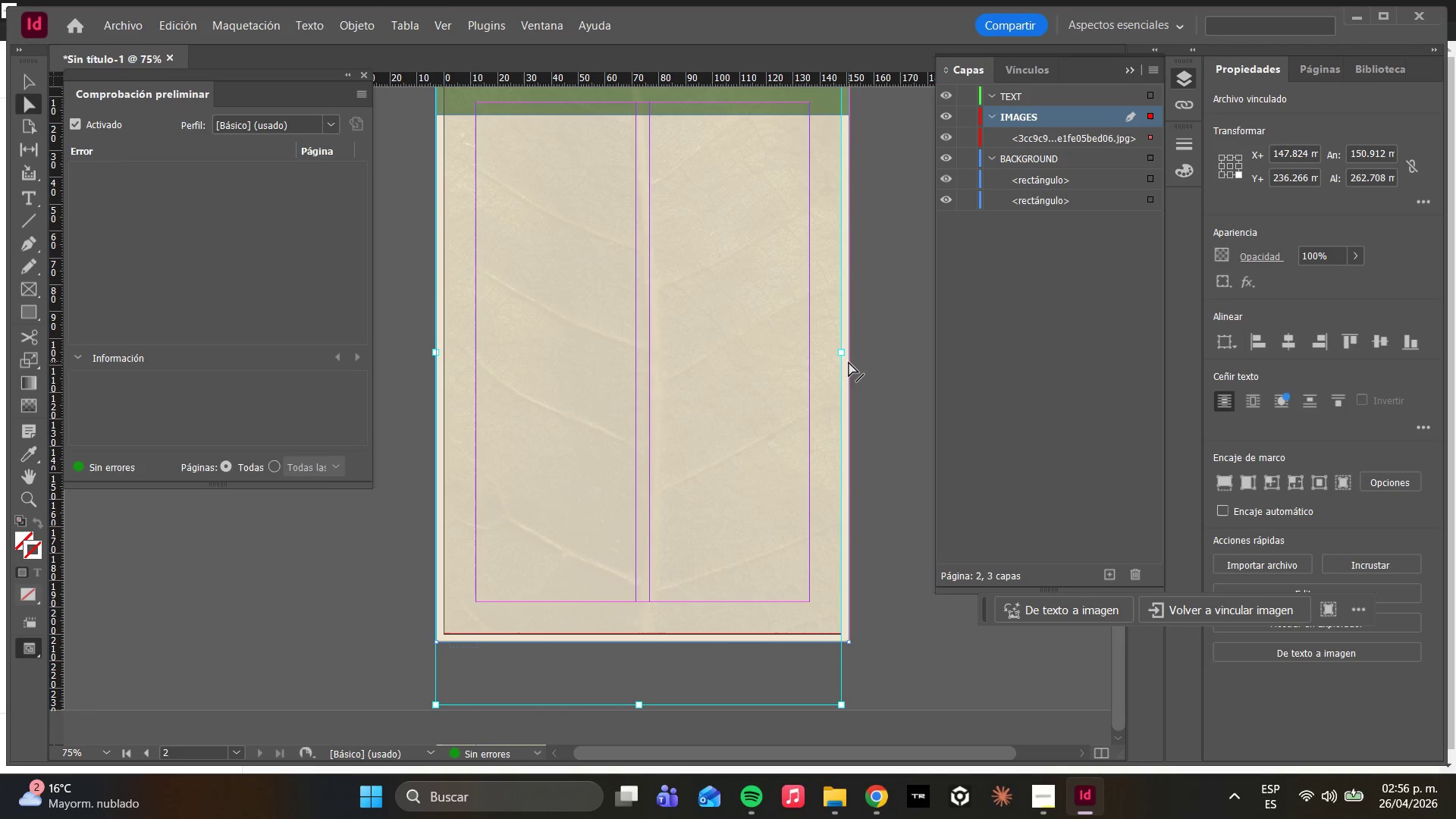 
left_click_drag(start_coordinate=[843, 354], to_coordinate=[850, 359])
 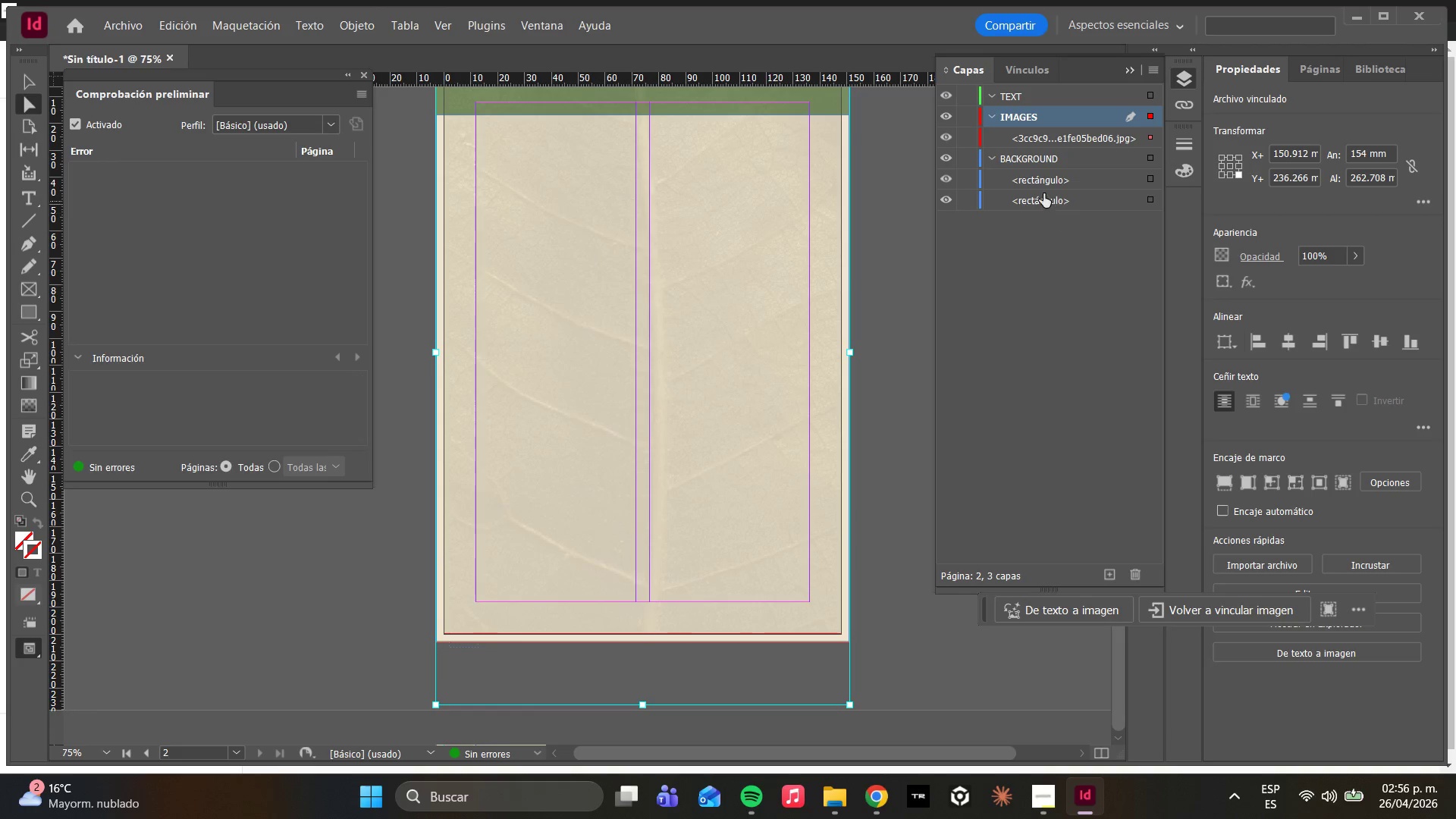 
left_click([1025, 141])
 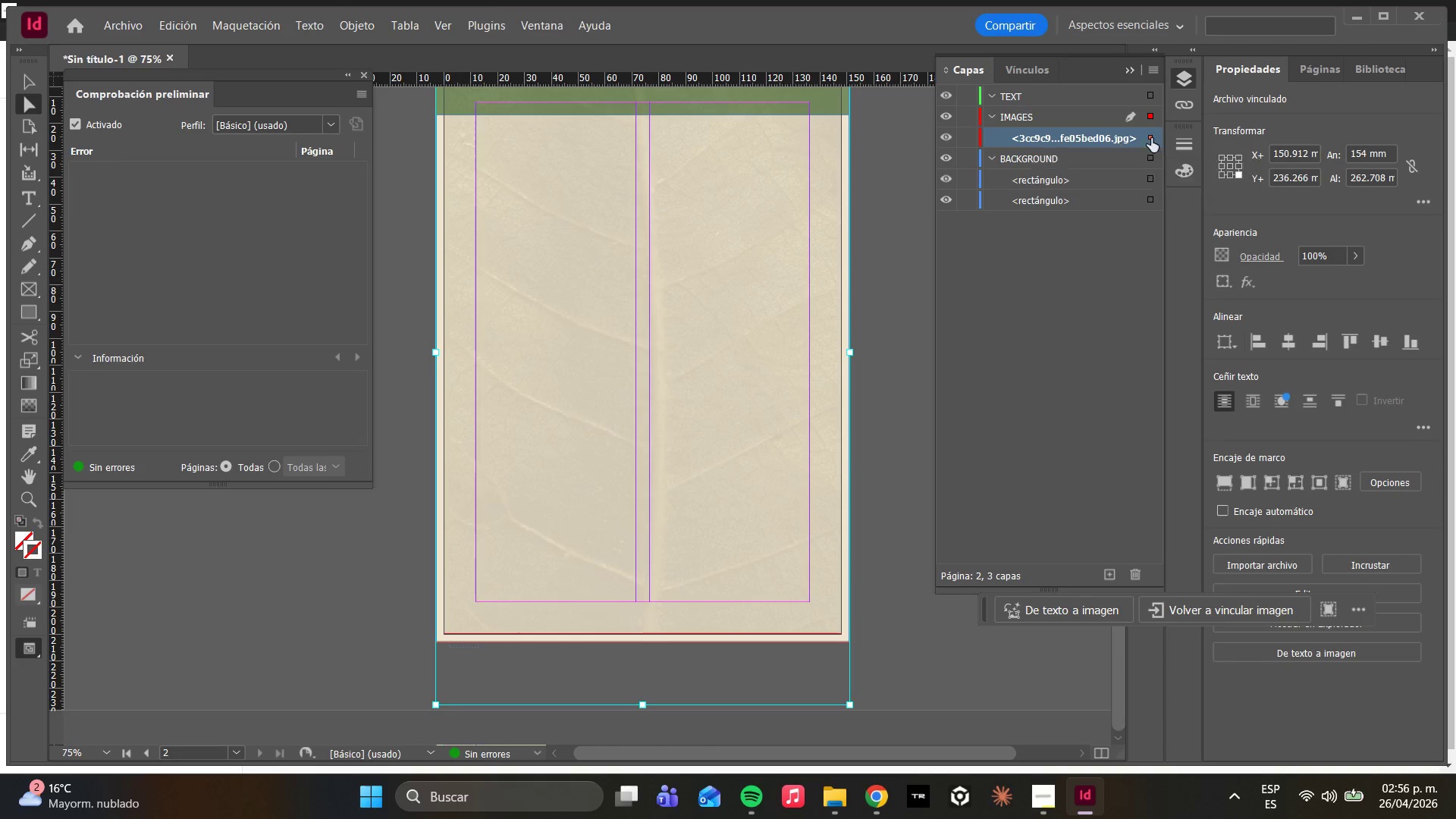 
left_click([1152, 139])
 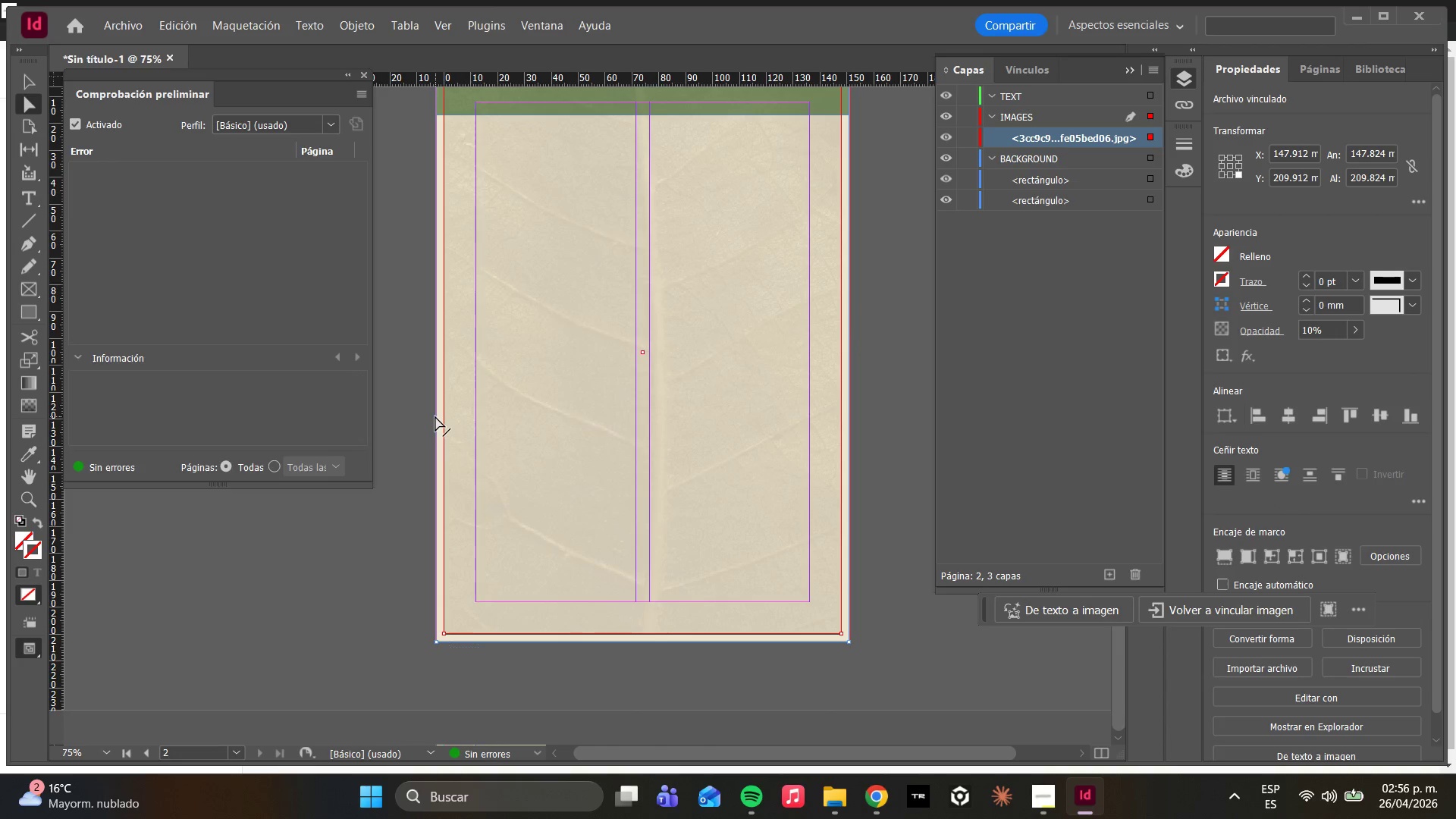 
left_click_drag(start_coordinate=[444, 421], to_coordinate=[435, 423])
 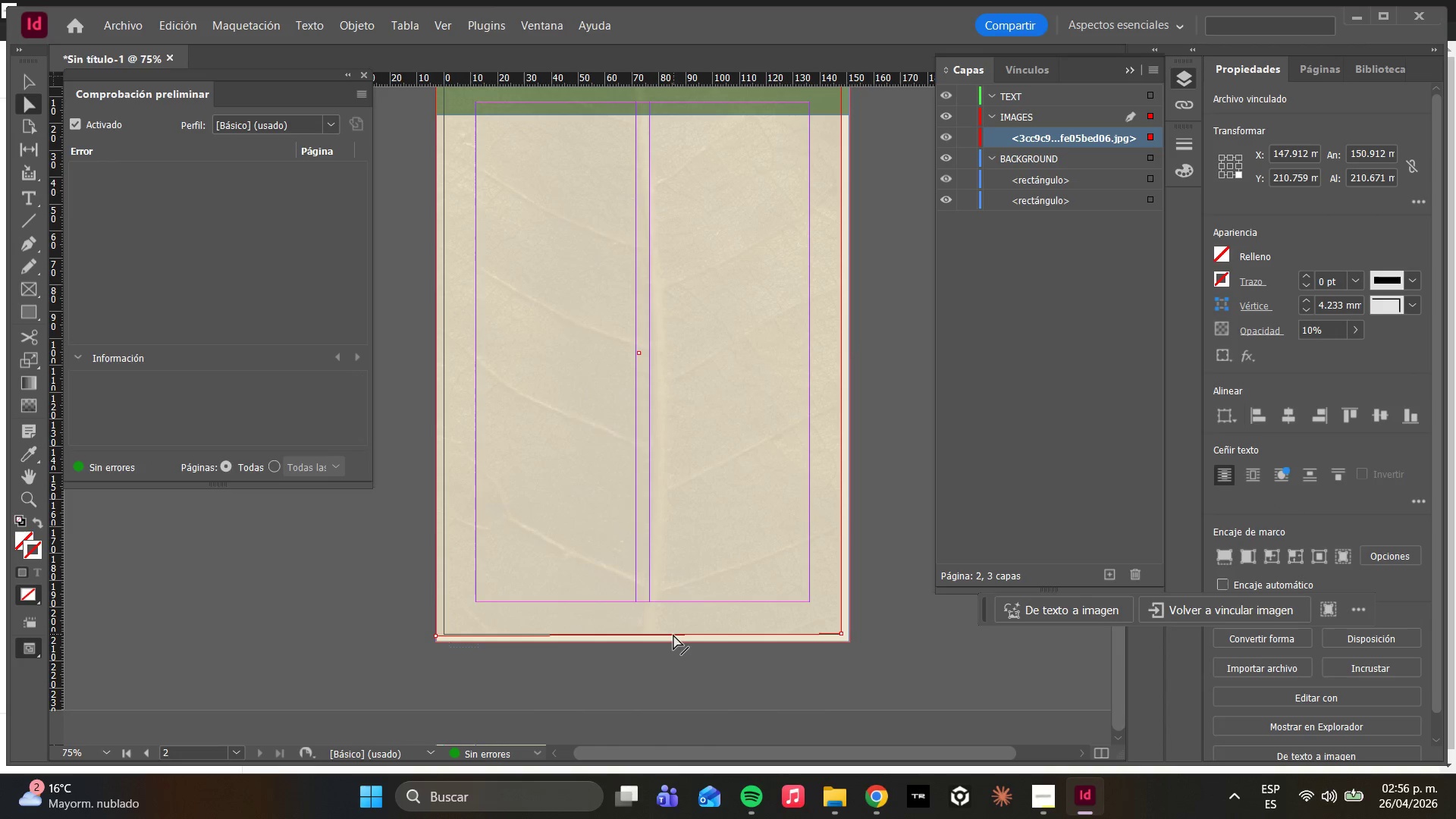 
left_click_drag(start_coordinate=[673, 635], to_coordinate=[674, 644])
 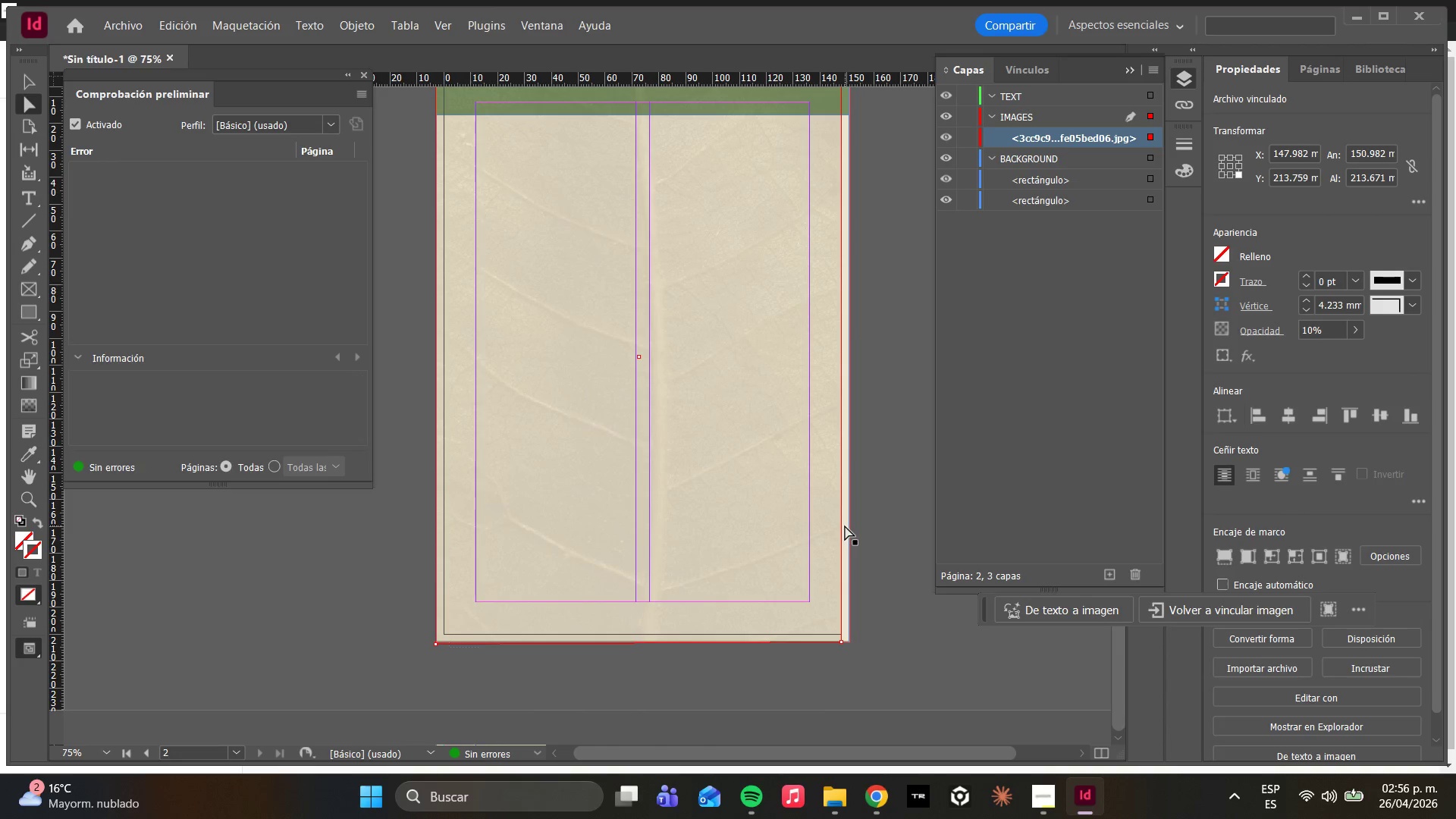 
left_click_drag(start_coordinate=[842, 525], to_coordinate=[851, 528])
 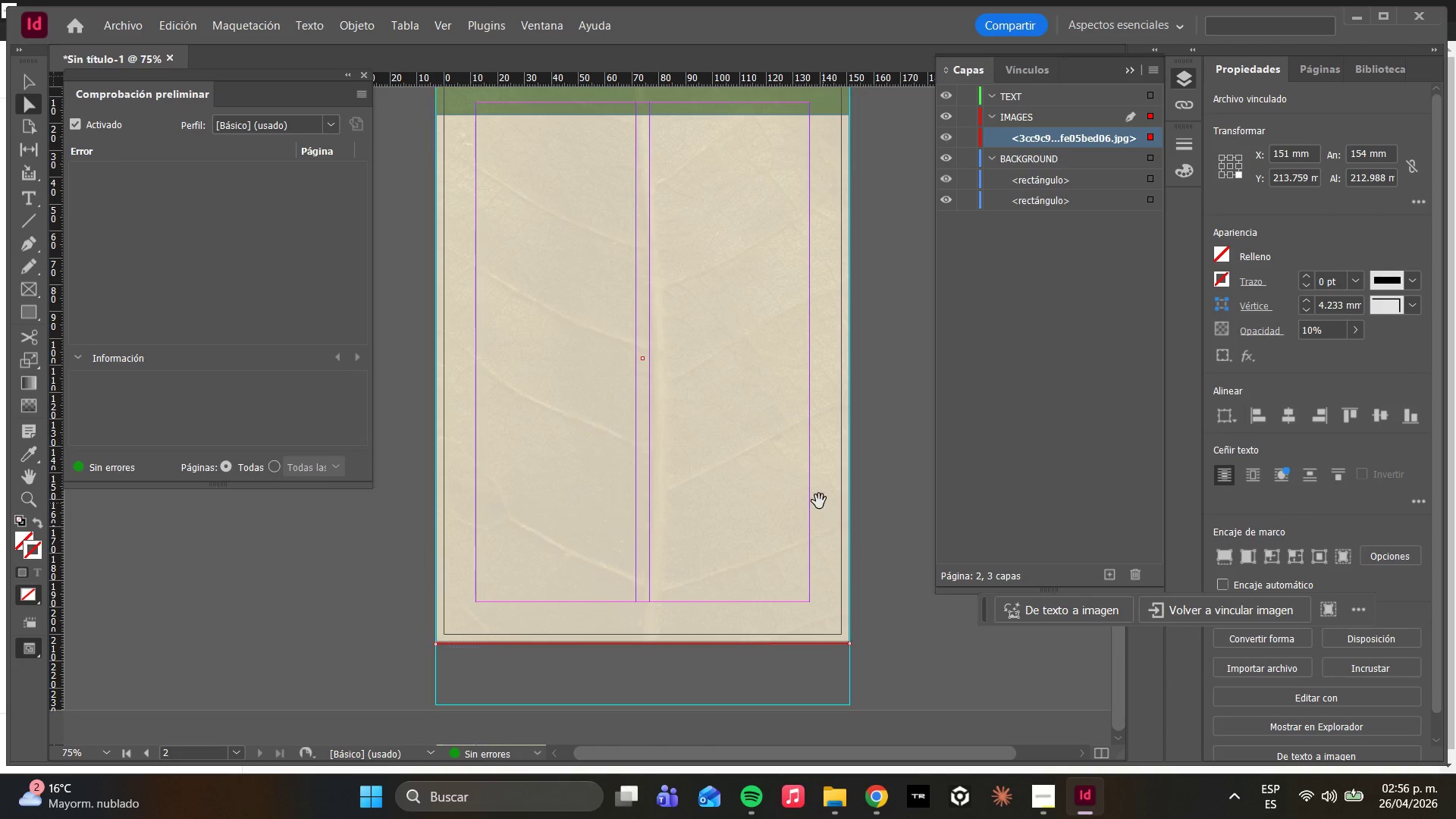 
scroll: coordinate [789, 482], scroll_direction: up, amount: 3.0
 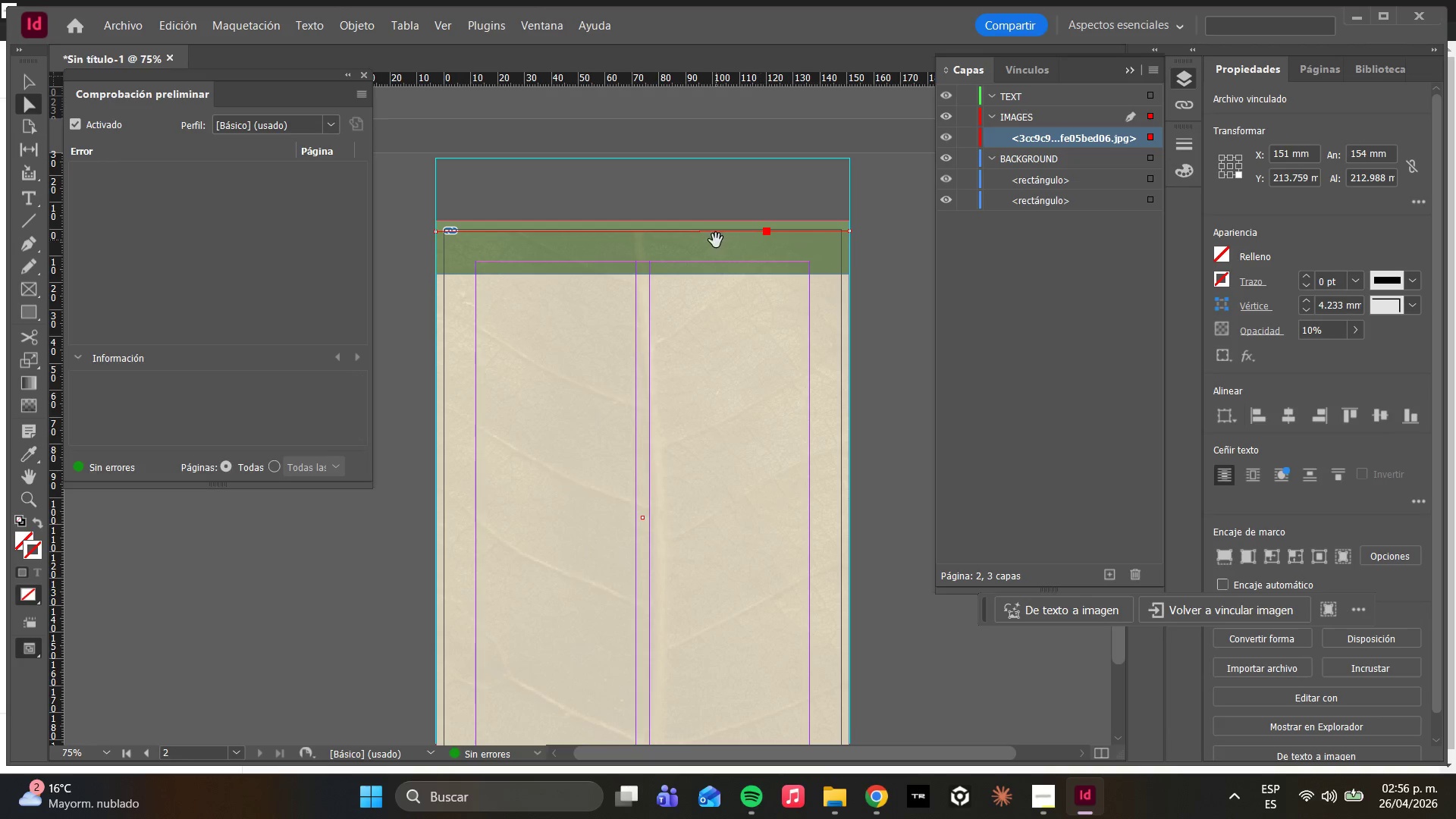 
left_click_drag(start_coordinate=[703, 235], to_coordinate=[711, 224])
 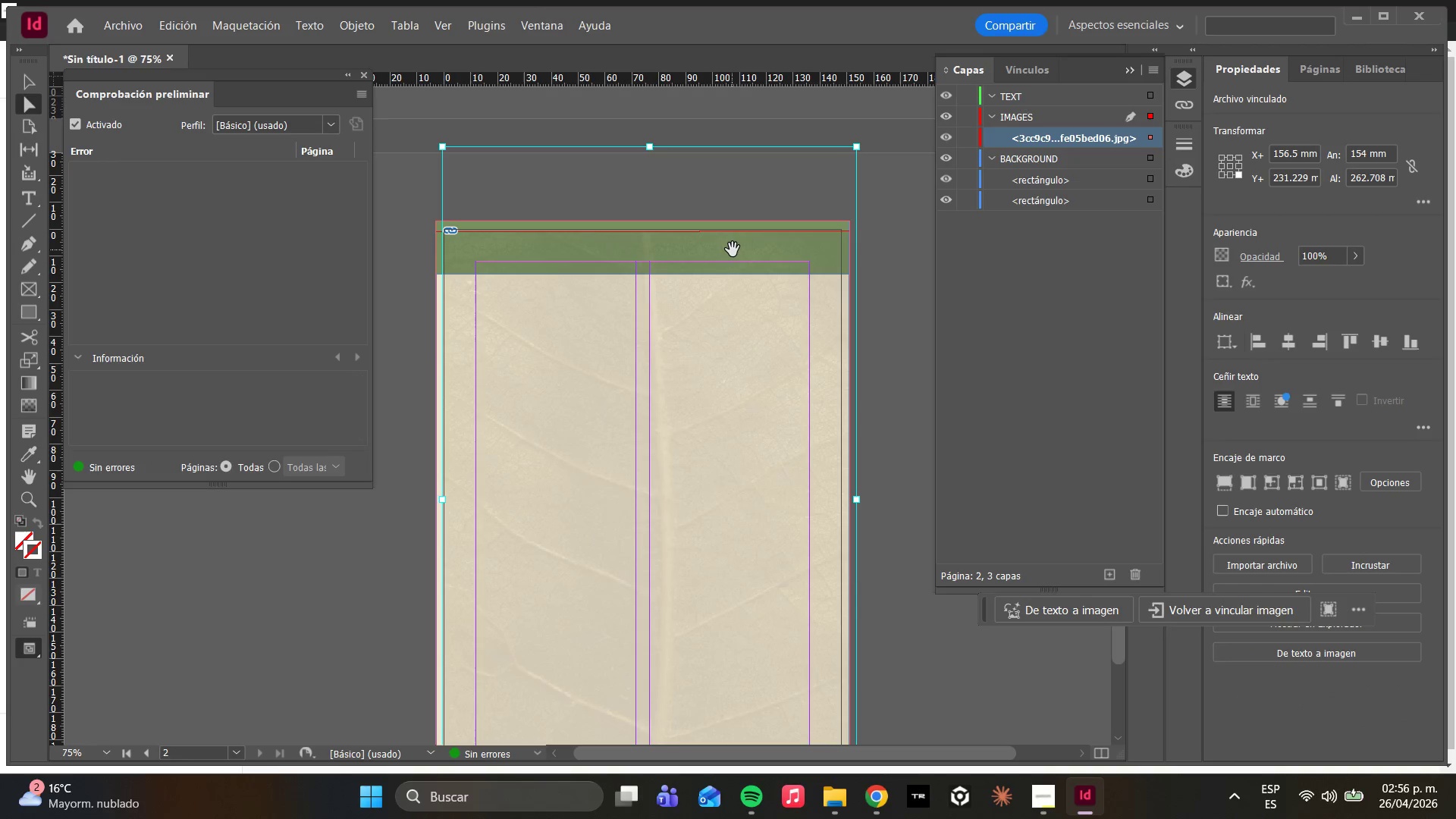 
key(Control+ControlLeft)
 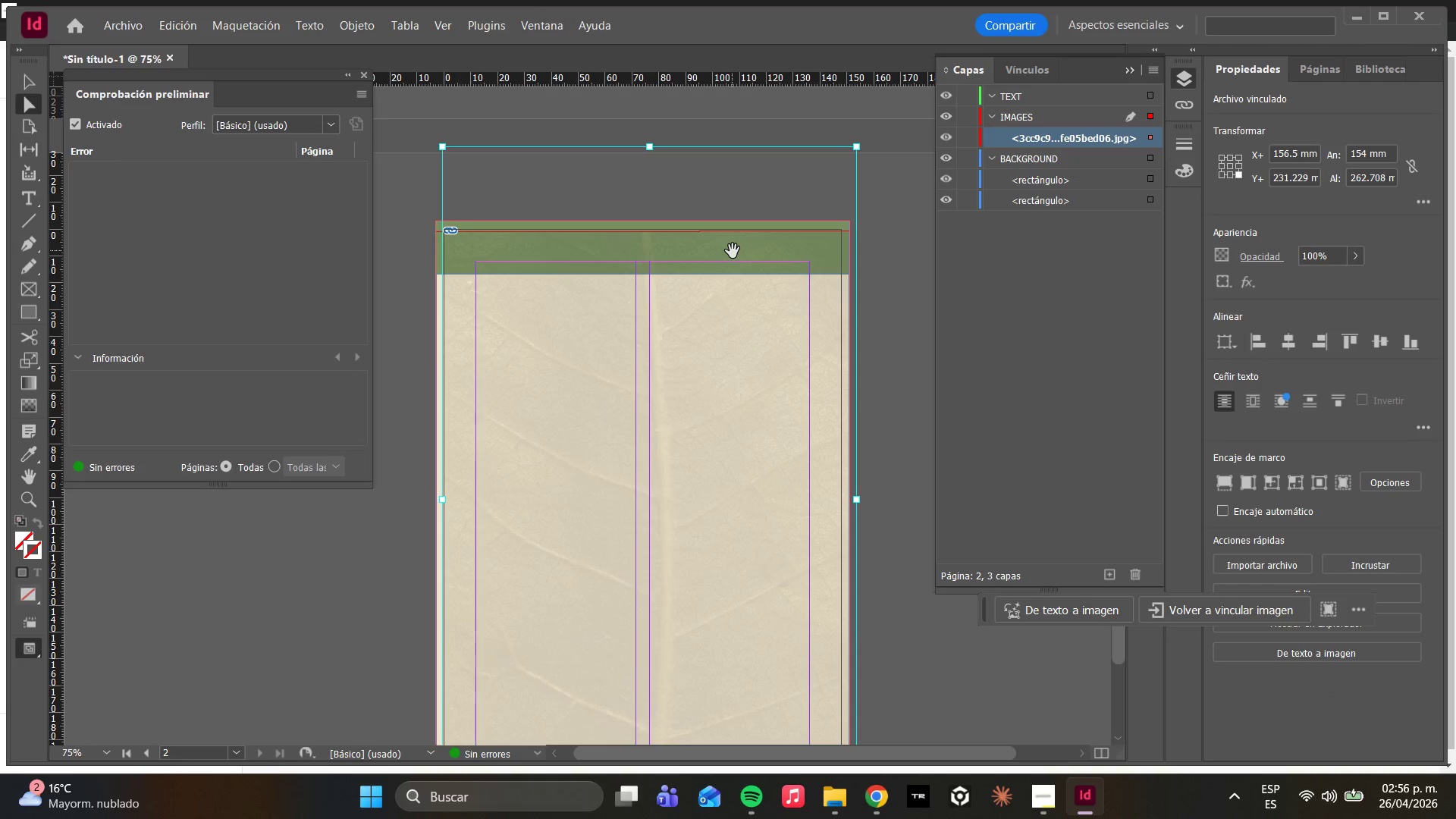 
key(Control+Z)
 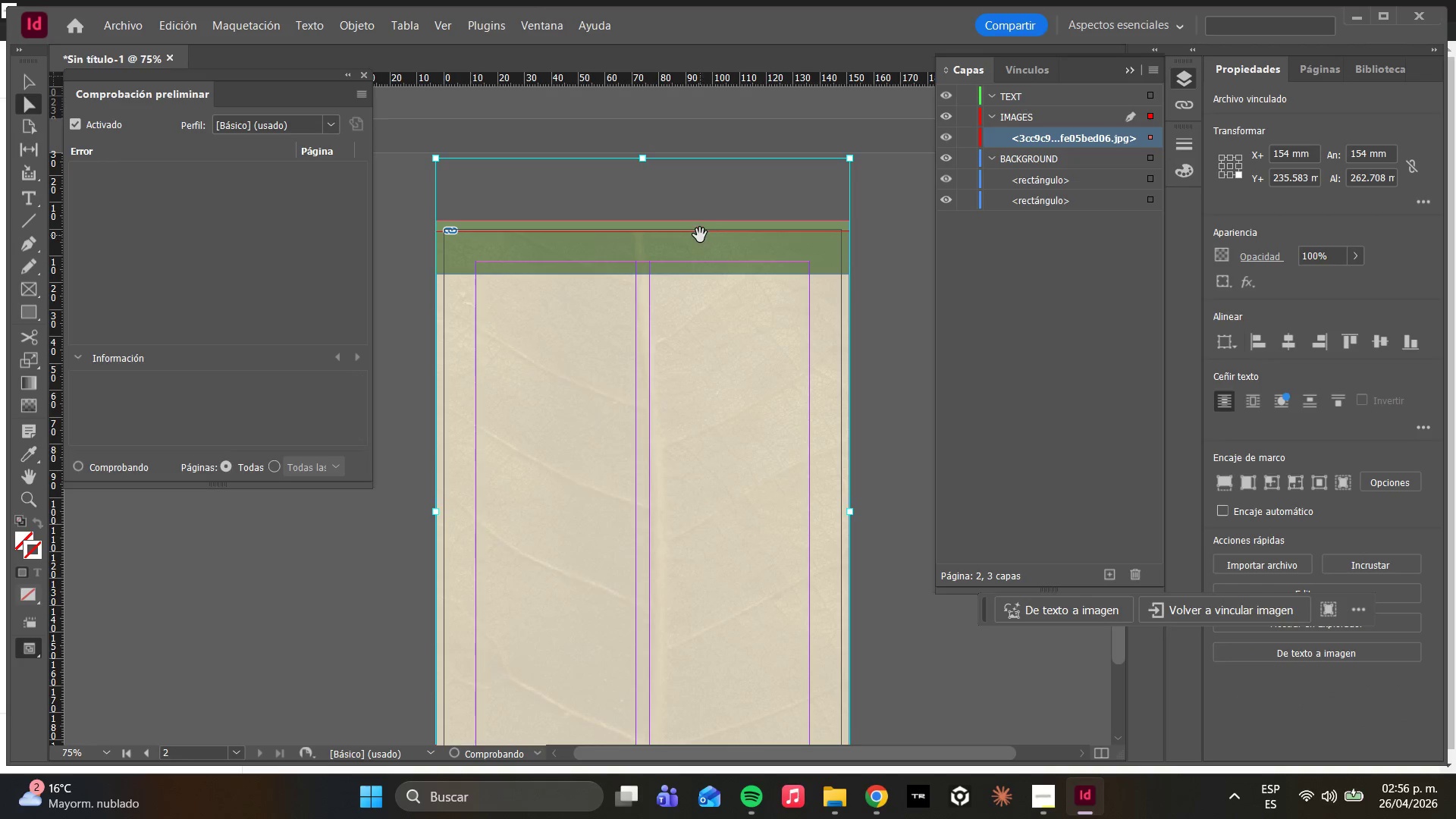 
left_click([698, 233])
 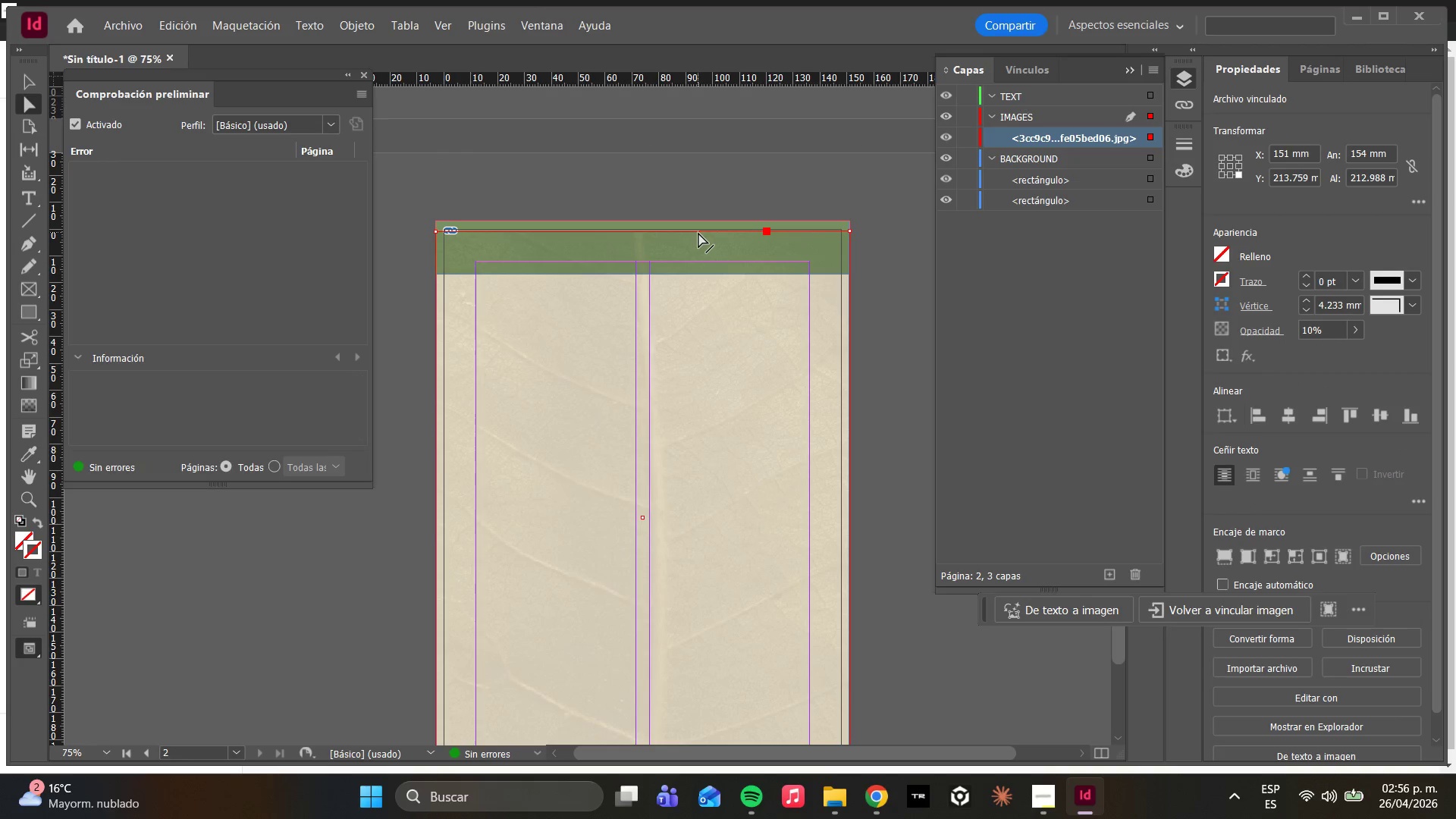 
left_click_drag(start_coordinate=[698, 233], to_coordinate=[698, 221])
 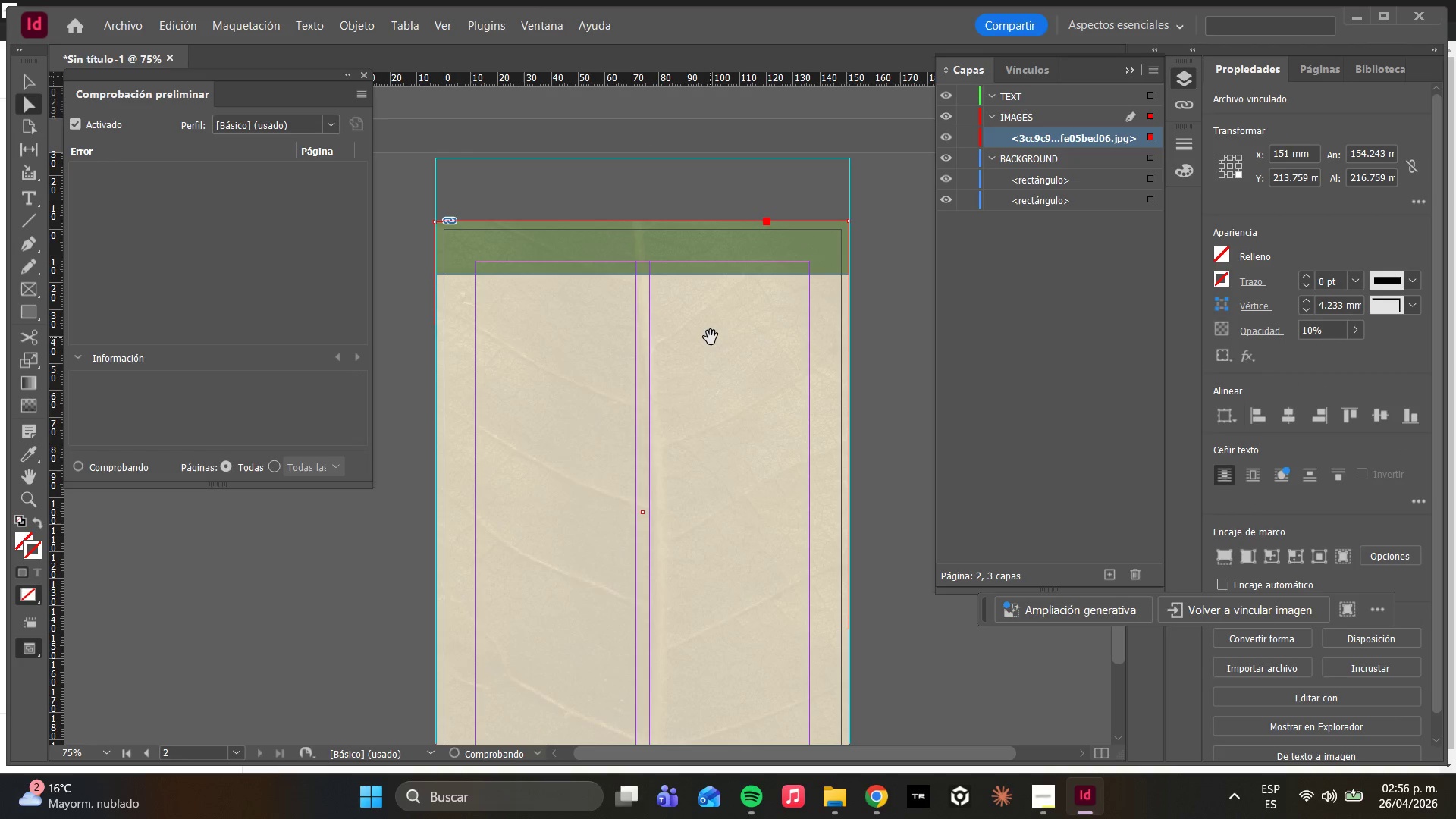 
scroll: coordinate [713, 372], scroll_direction: down, amount: 3.0
 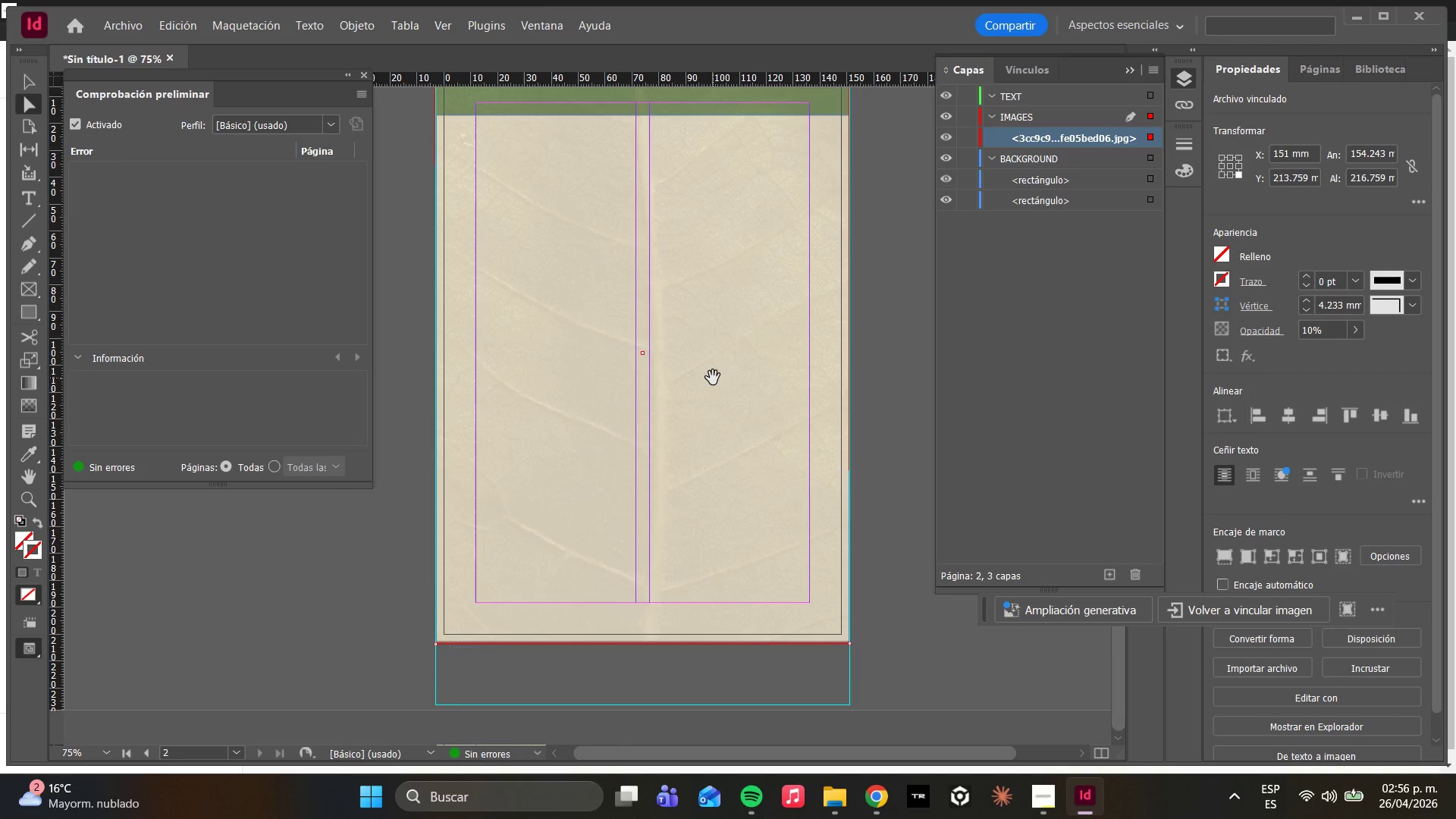 
scroll: coordinate [724, 375], scroll_direction: up, amount: 1.0
 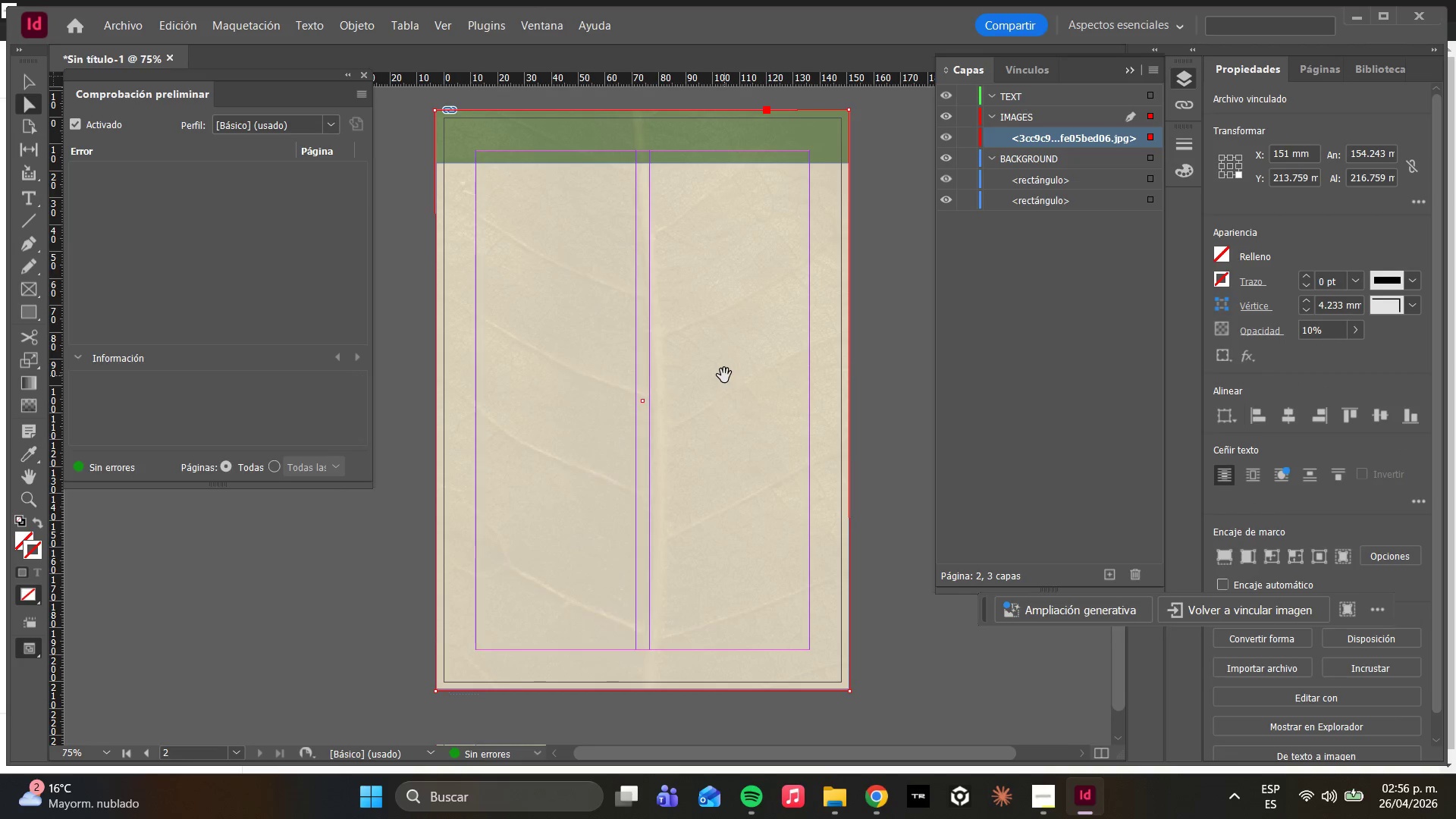 
key(W)
 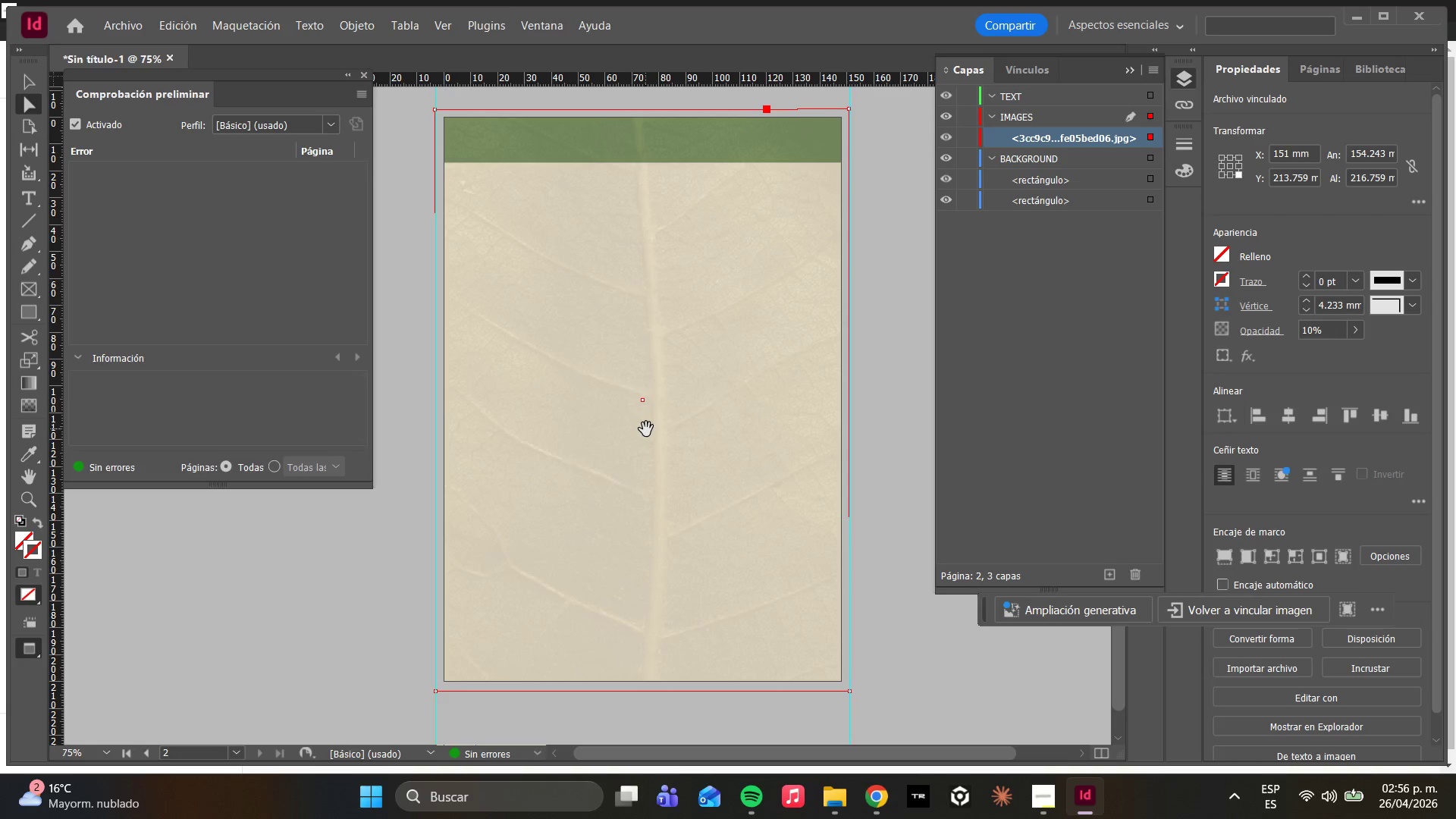 
type(www)
 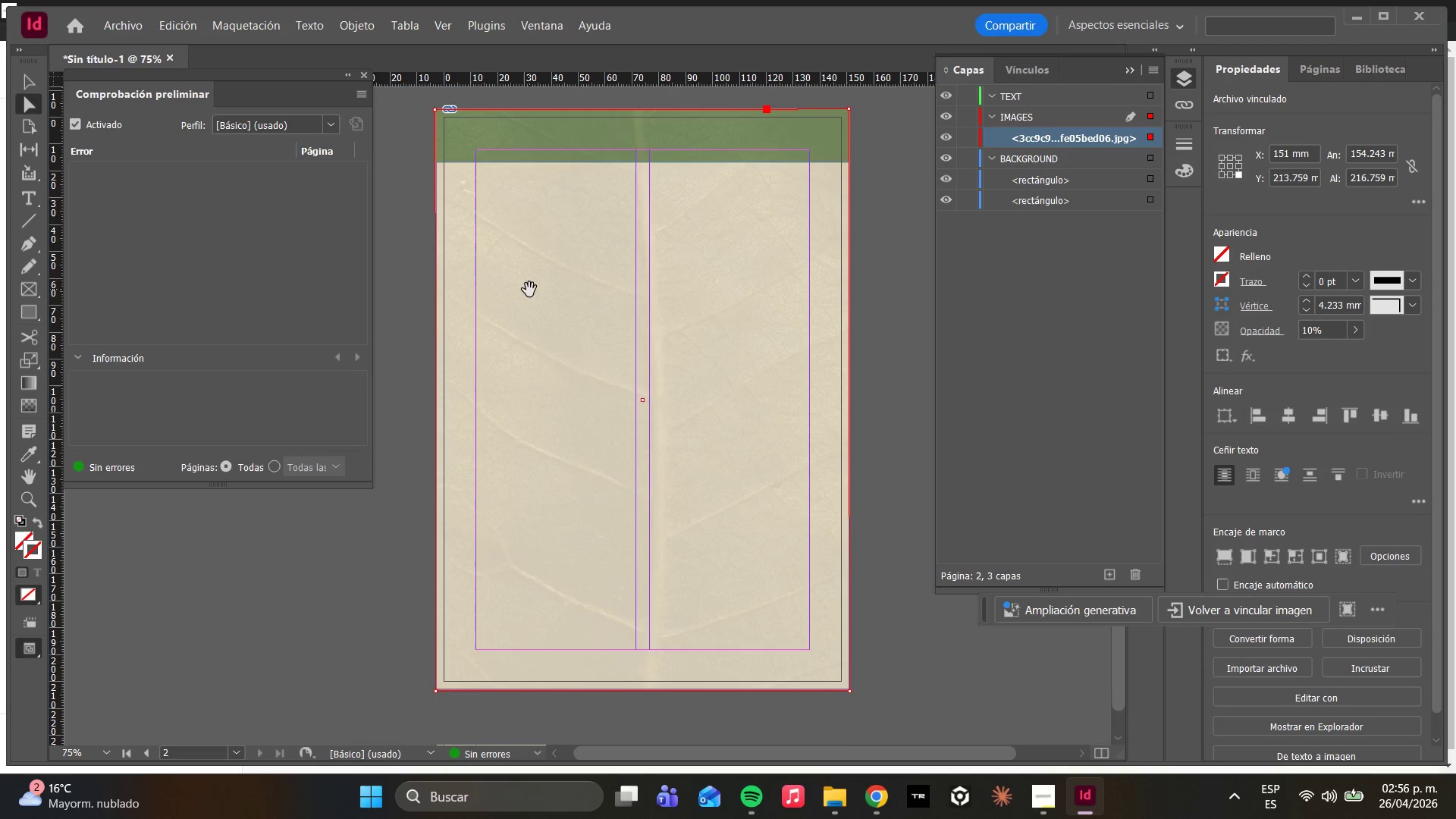 
scroll: coordinate [529, 287], scroll_direction: up, amount: 2.0
 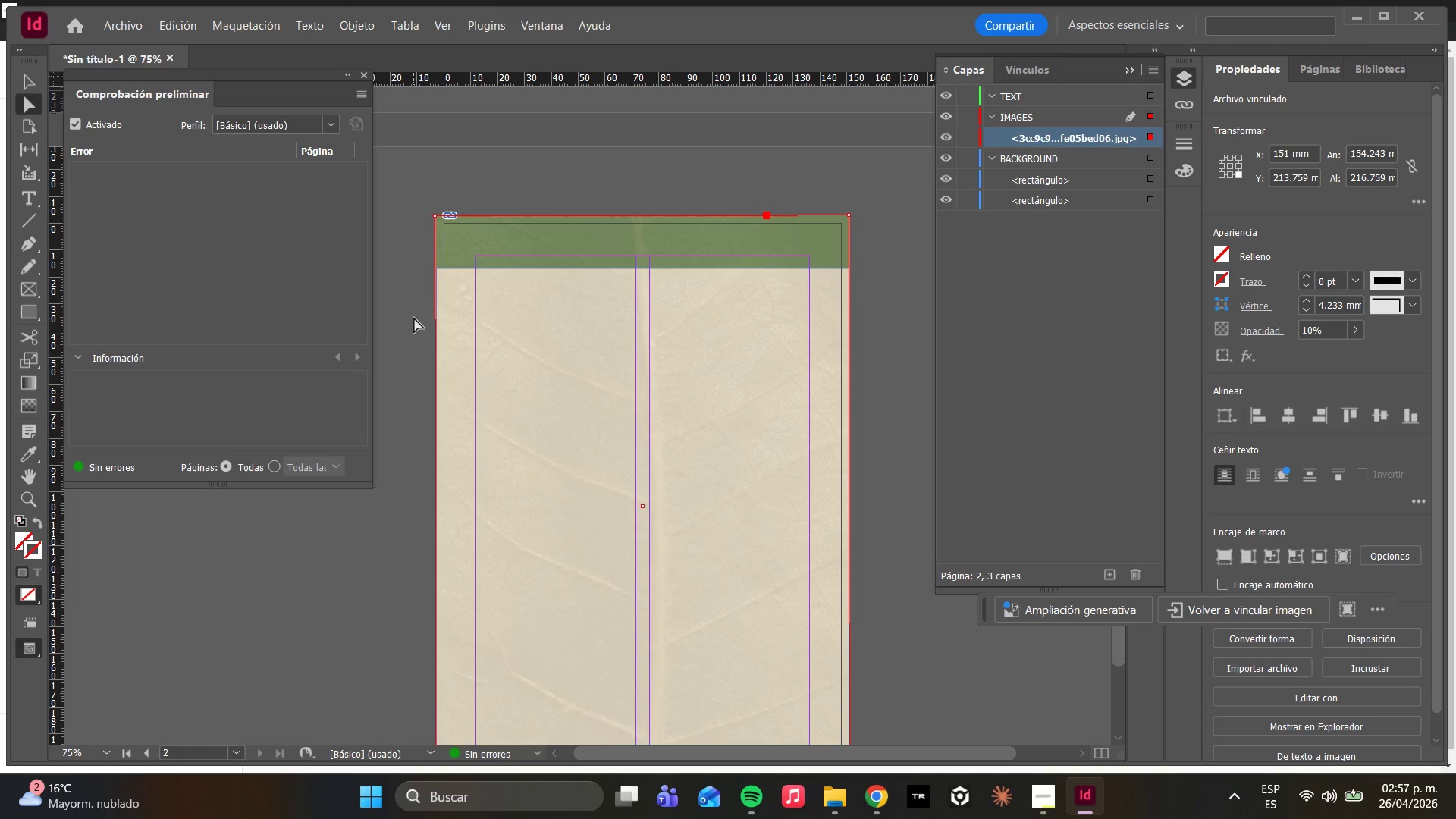 
wait(22.37)
 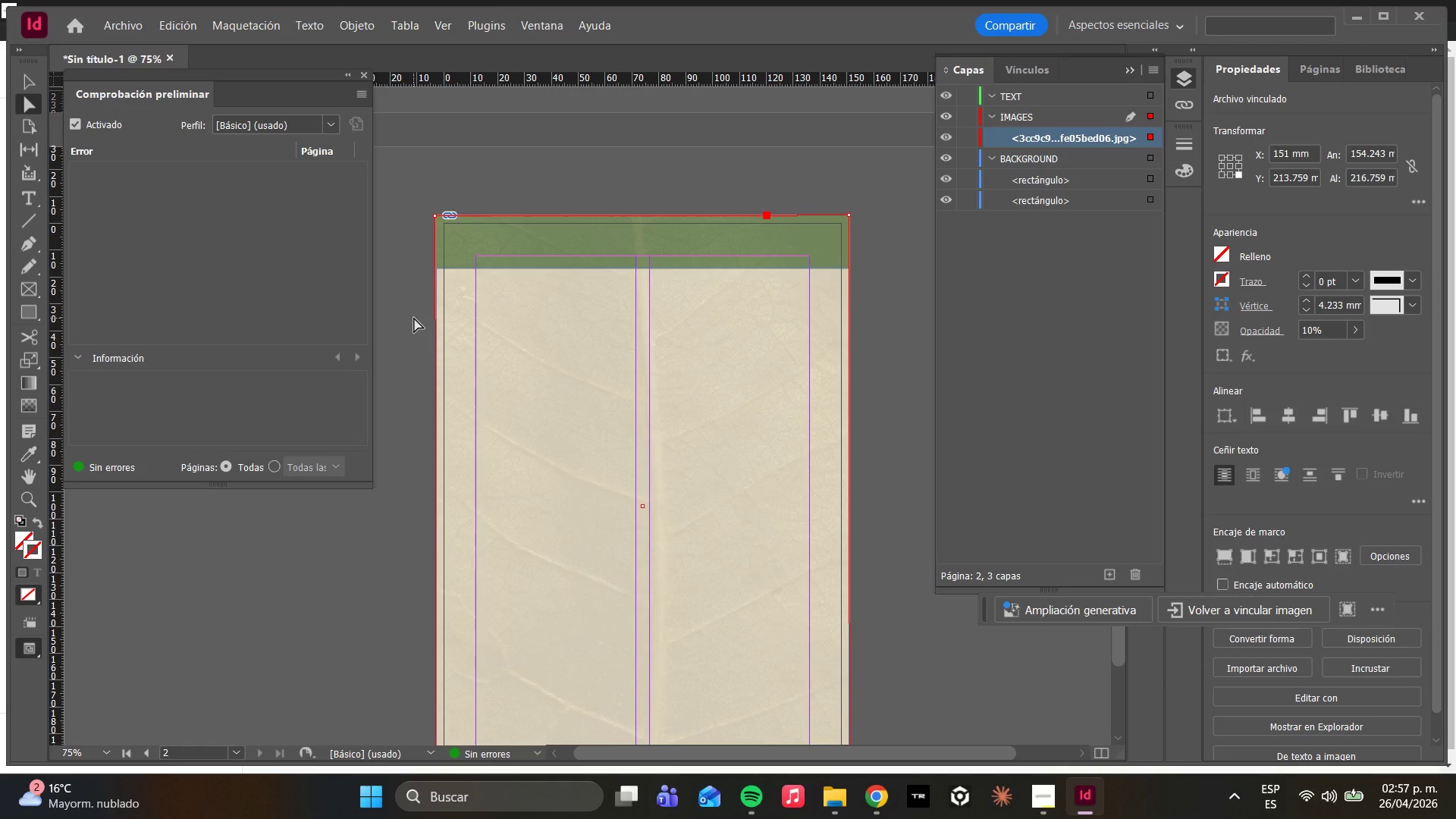 
left_click([27, 307])
 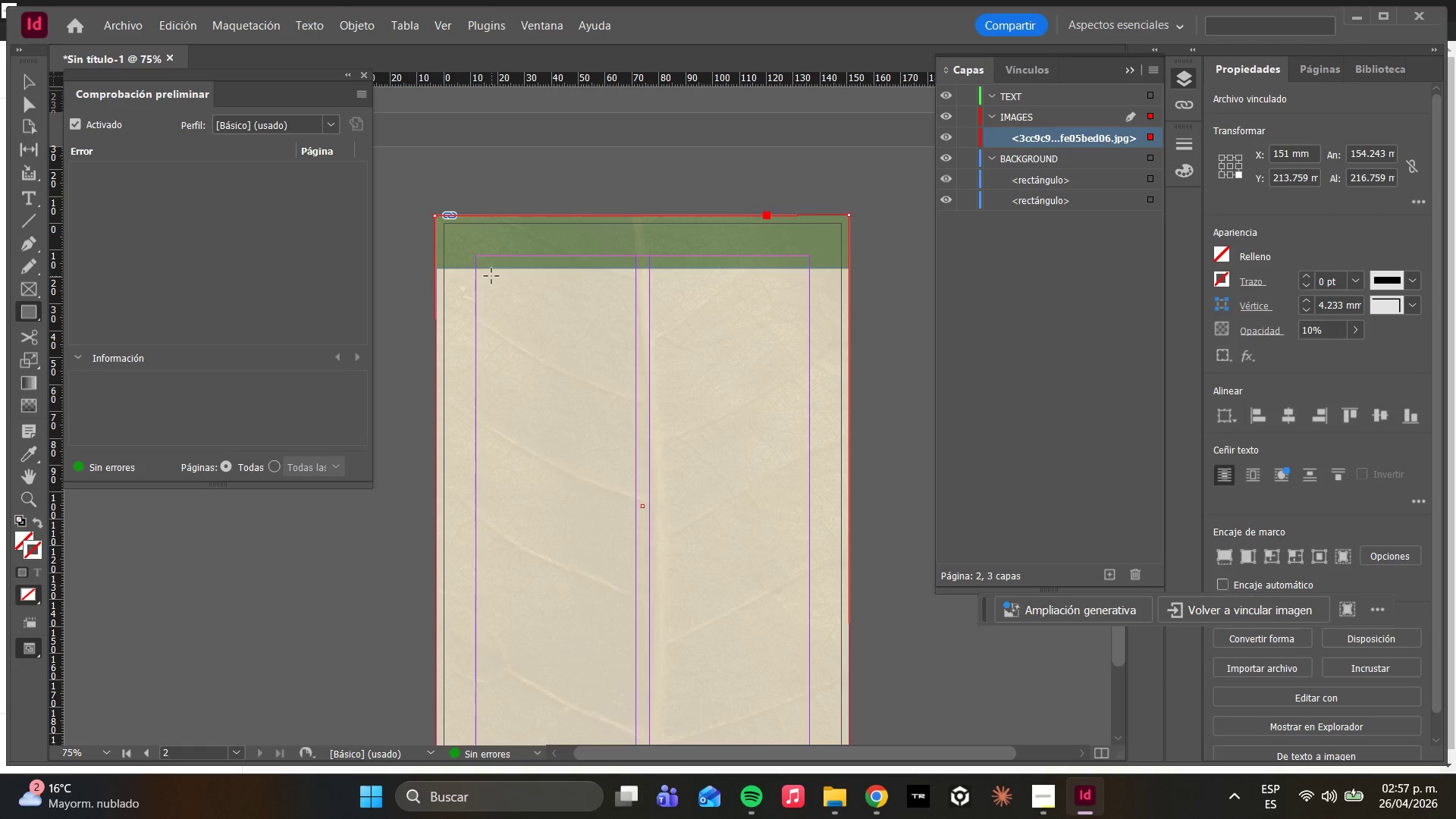 
key(Alt+AltLeft)
 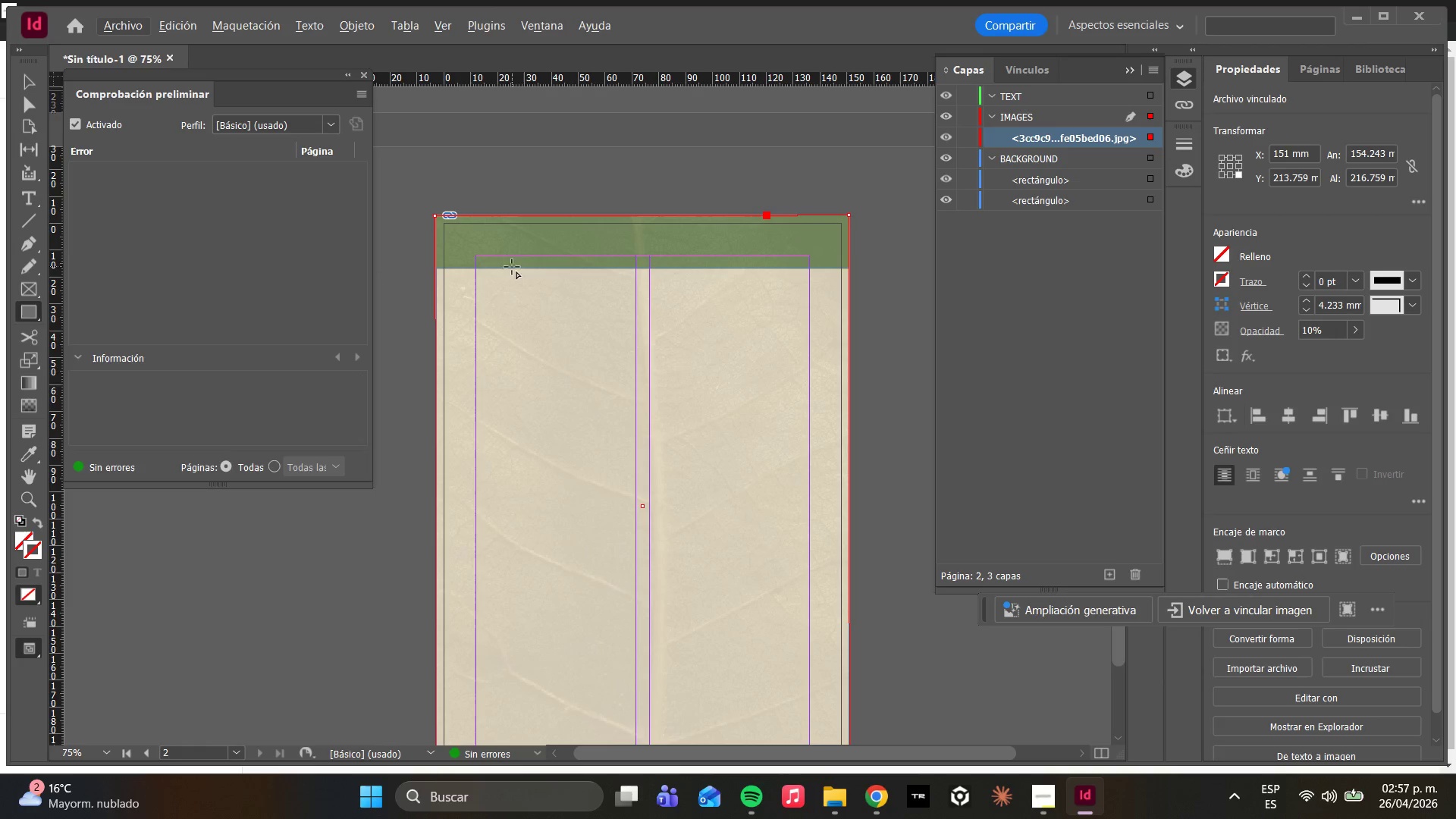 
key(W)
 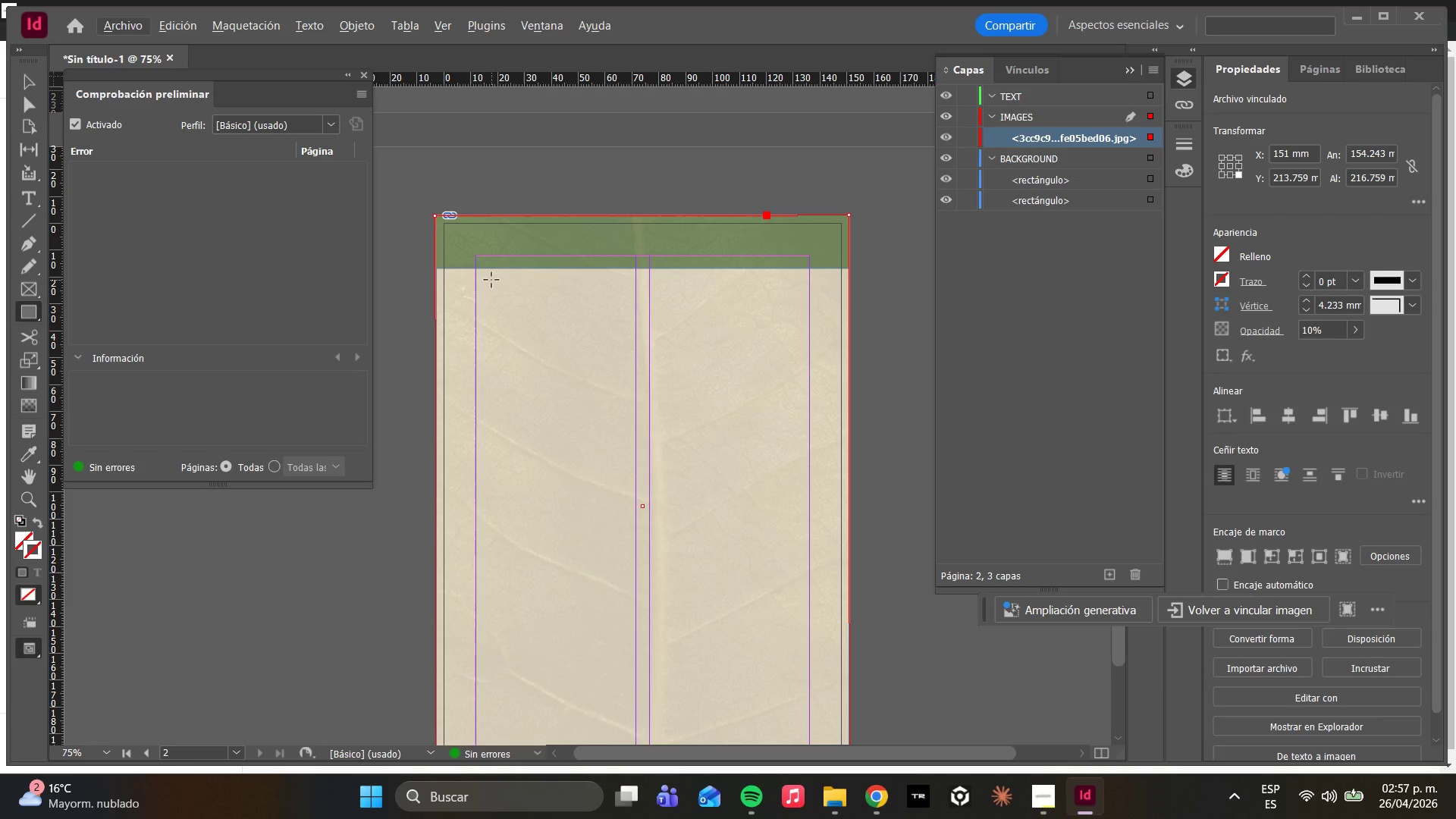 
hold_key(key=AltLeft, duration=1.02)
scroll: coordinate [494, 277], scroll_direction: up, amount: 4.0
 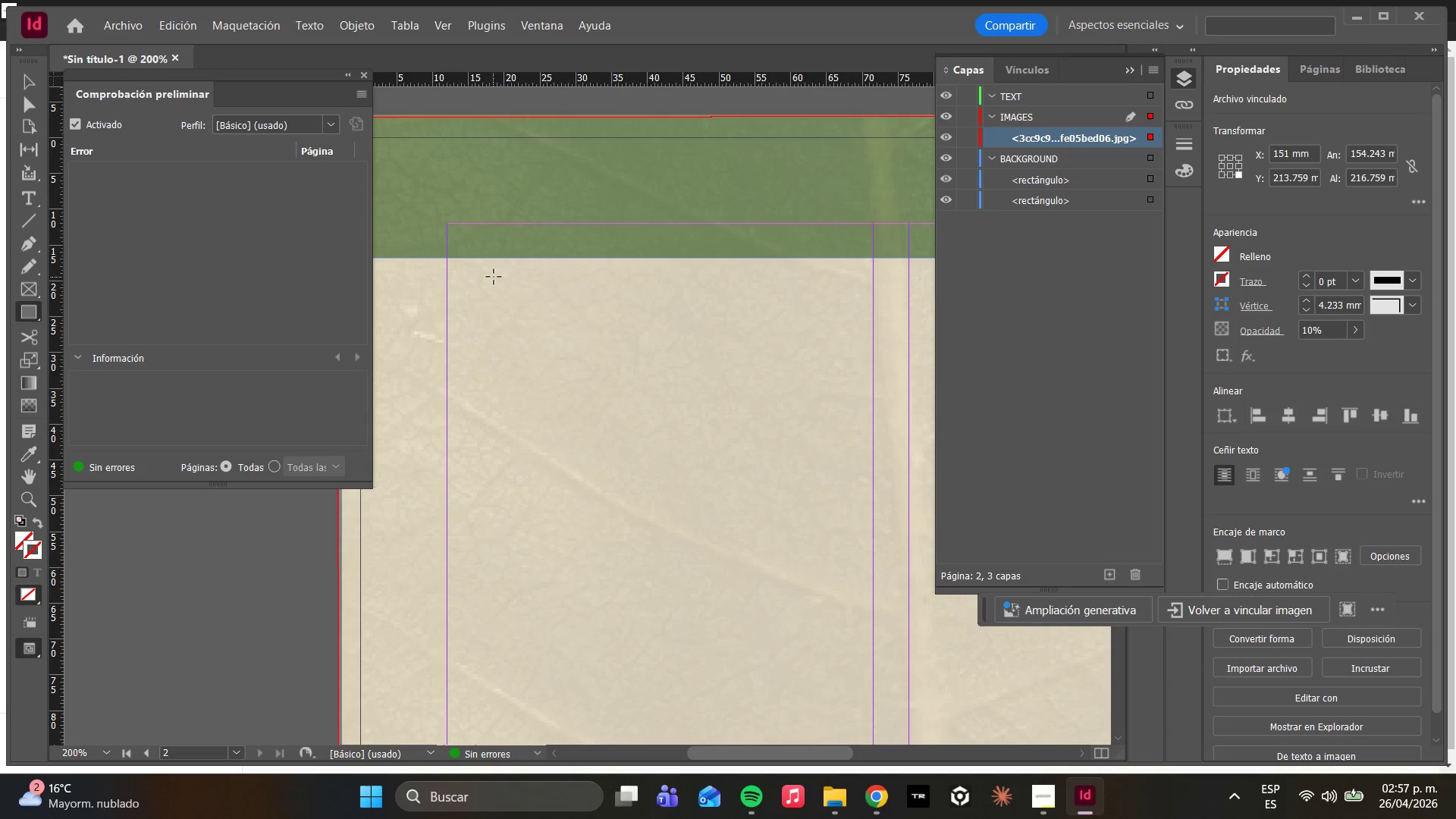 
scroll: coordinate [495, 277], scroll_direction: down, amount: 1.0
 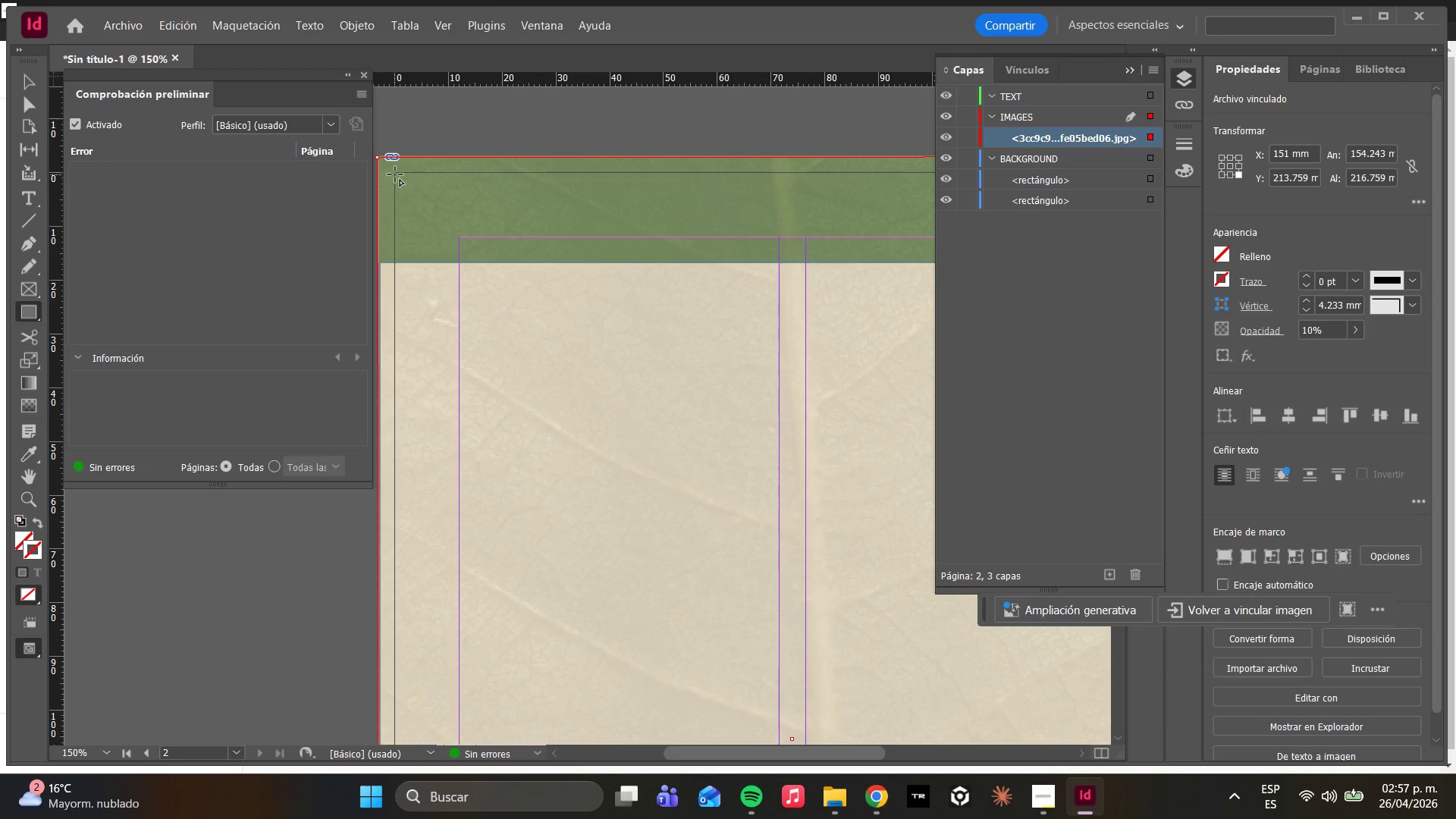 
left_click_drag(start_coordinate=[395, 172], to_coordinate=[779, 415])
 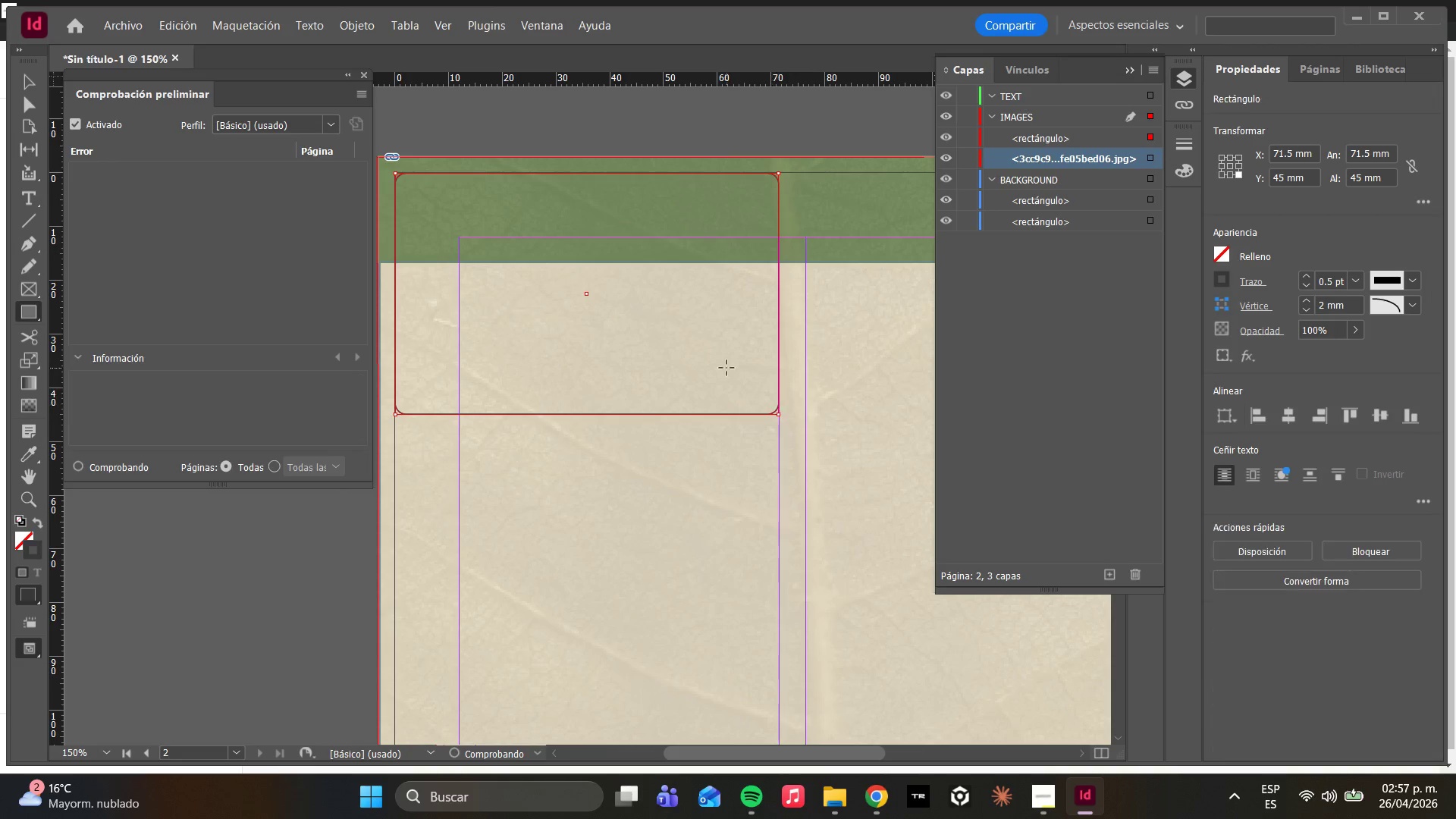 
hold_key(key=AltLeft, duration=1.62)
scroll: coordinate [712, 356], scroll_direction: down, amount: 6.0
 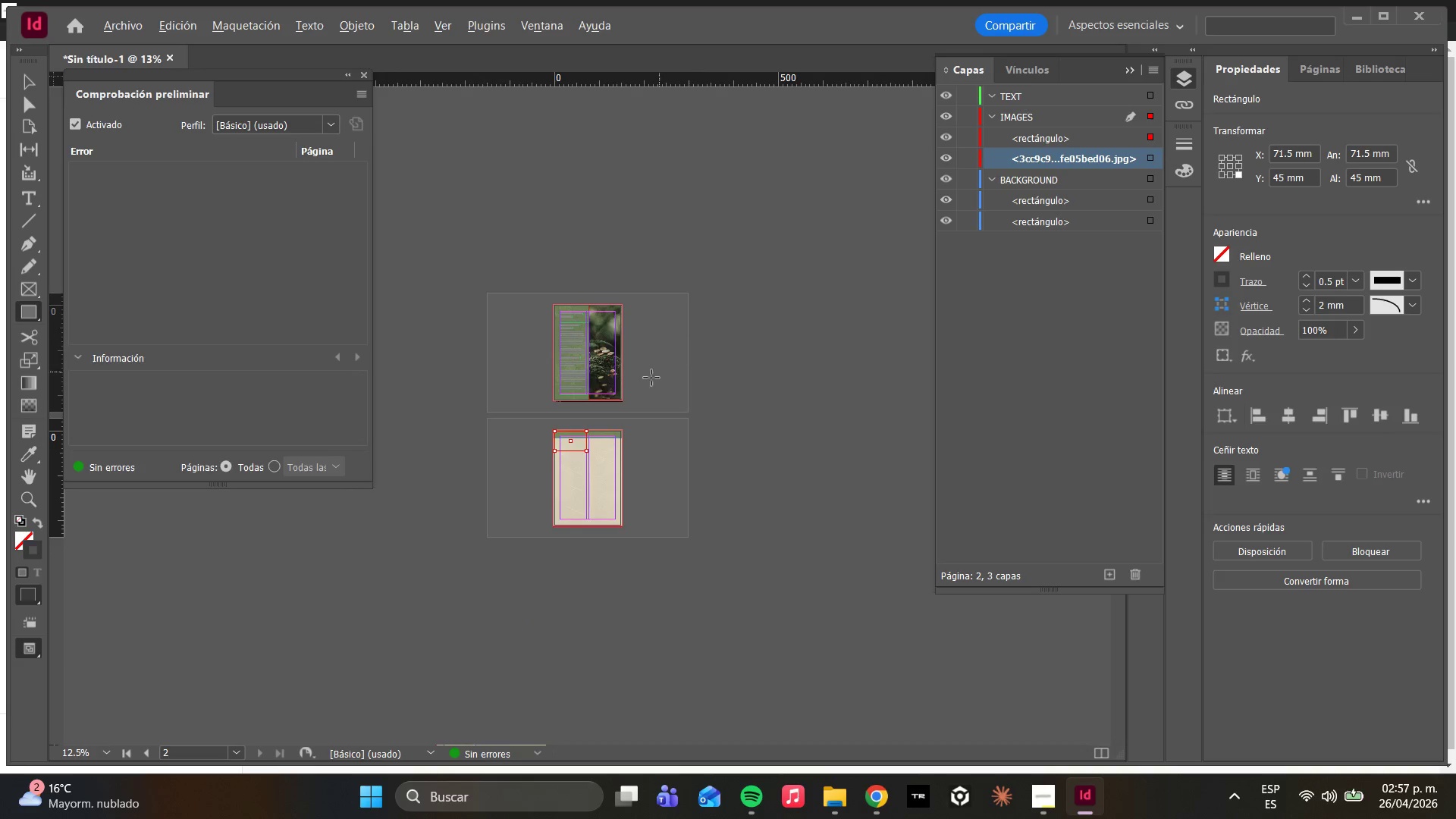 
scroll: coordinate [648, 384], scroll_direction: up, amount: 3.0
 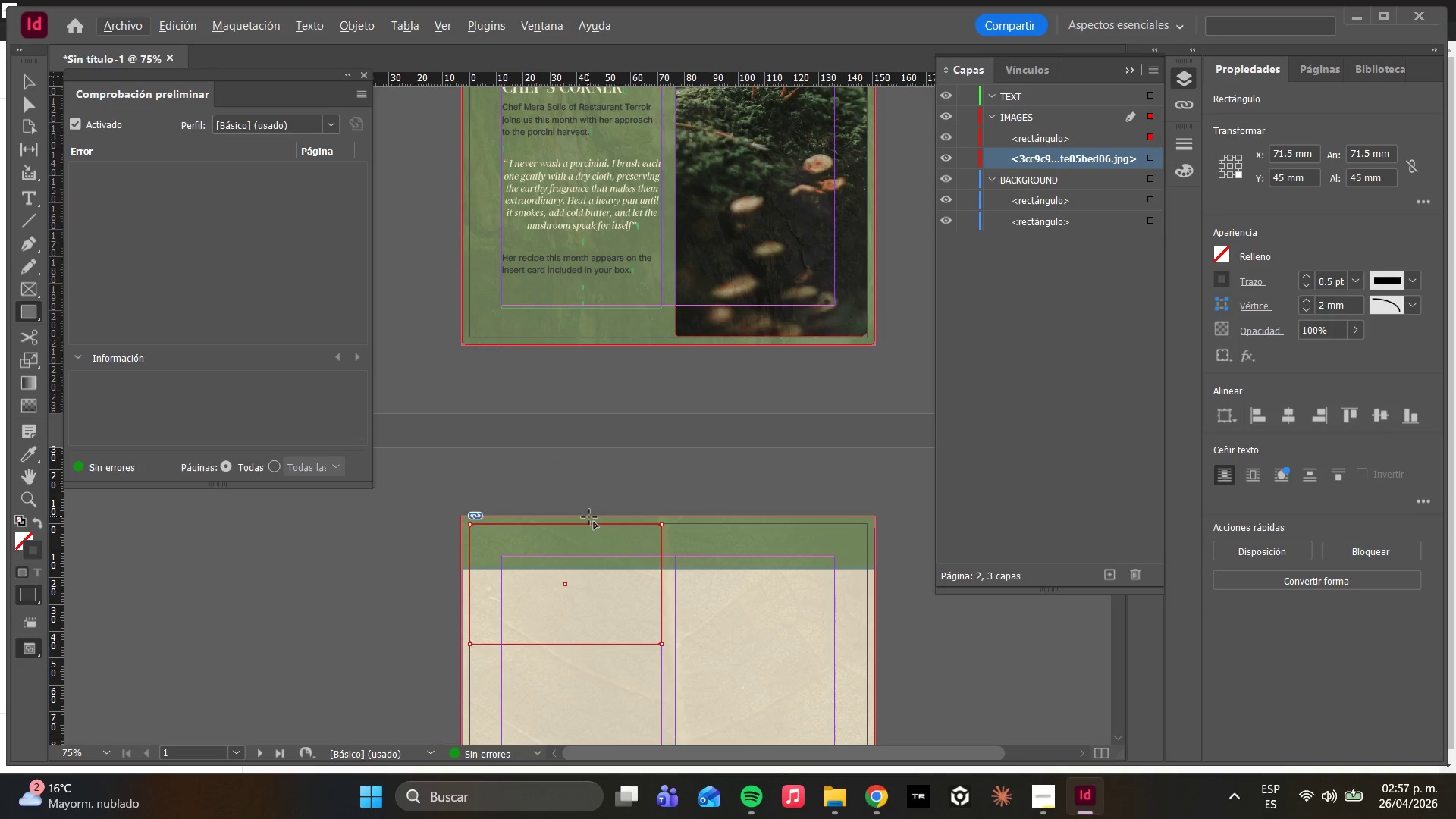 
scroll: coordinate [588, 518], scroll_direction: down, amount: 3.0
 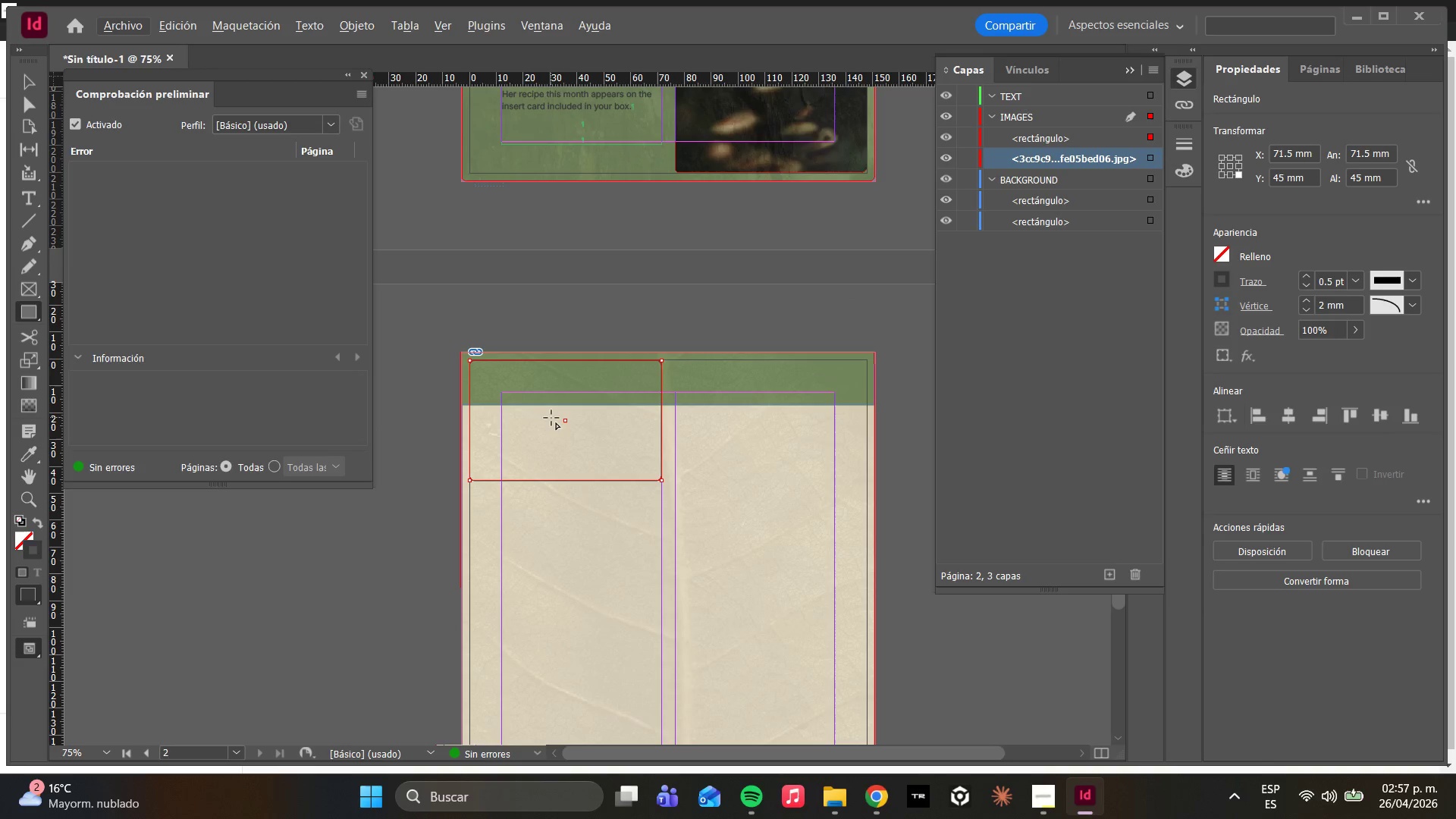 
key(Control+Z)
 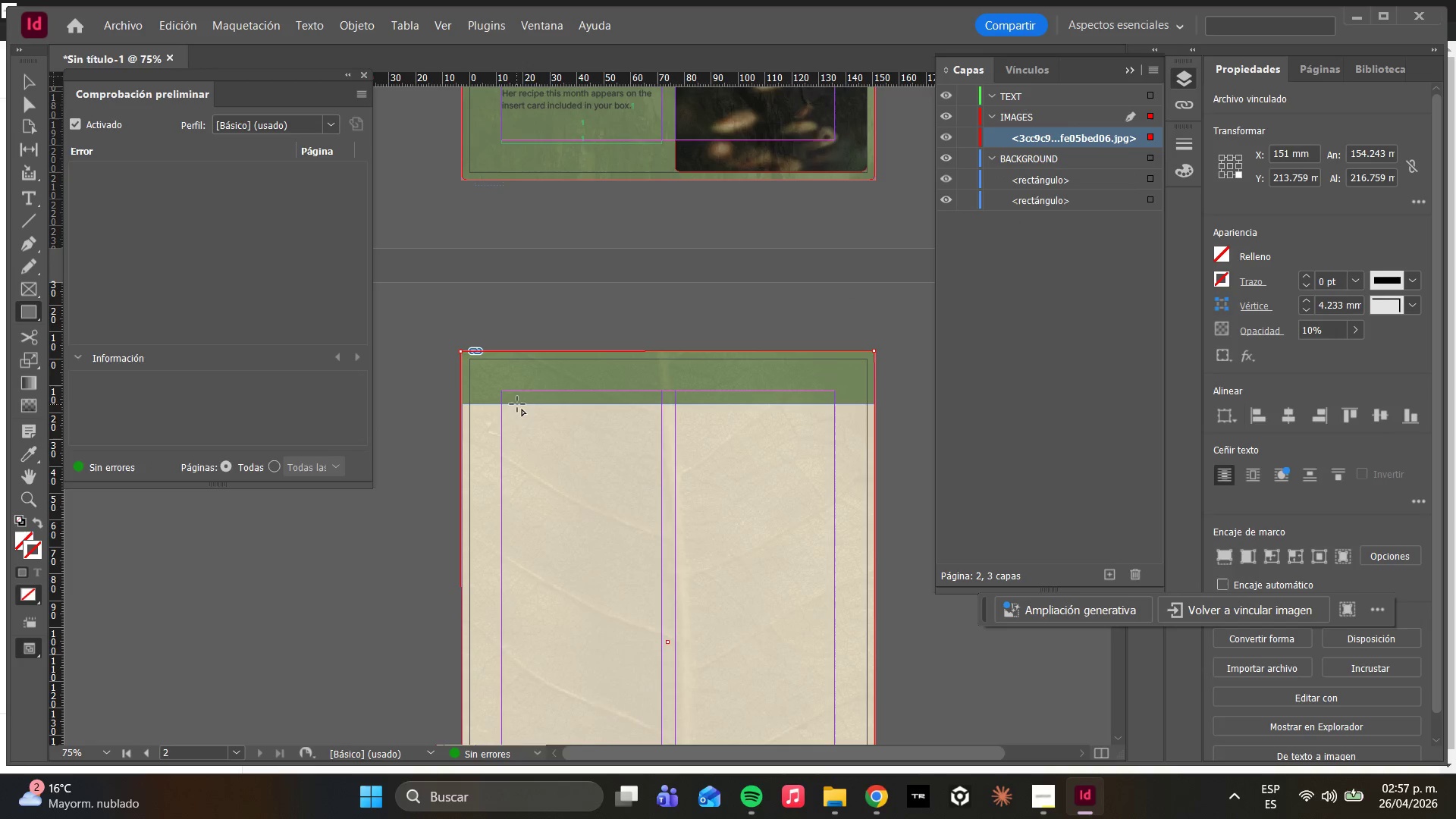 
hold_key(key=AltLeft, duration=0.45)
scroll: coordinate [532, 416], scroll_direction: up, amount: 1.0
 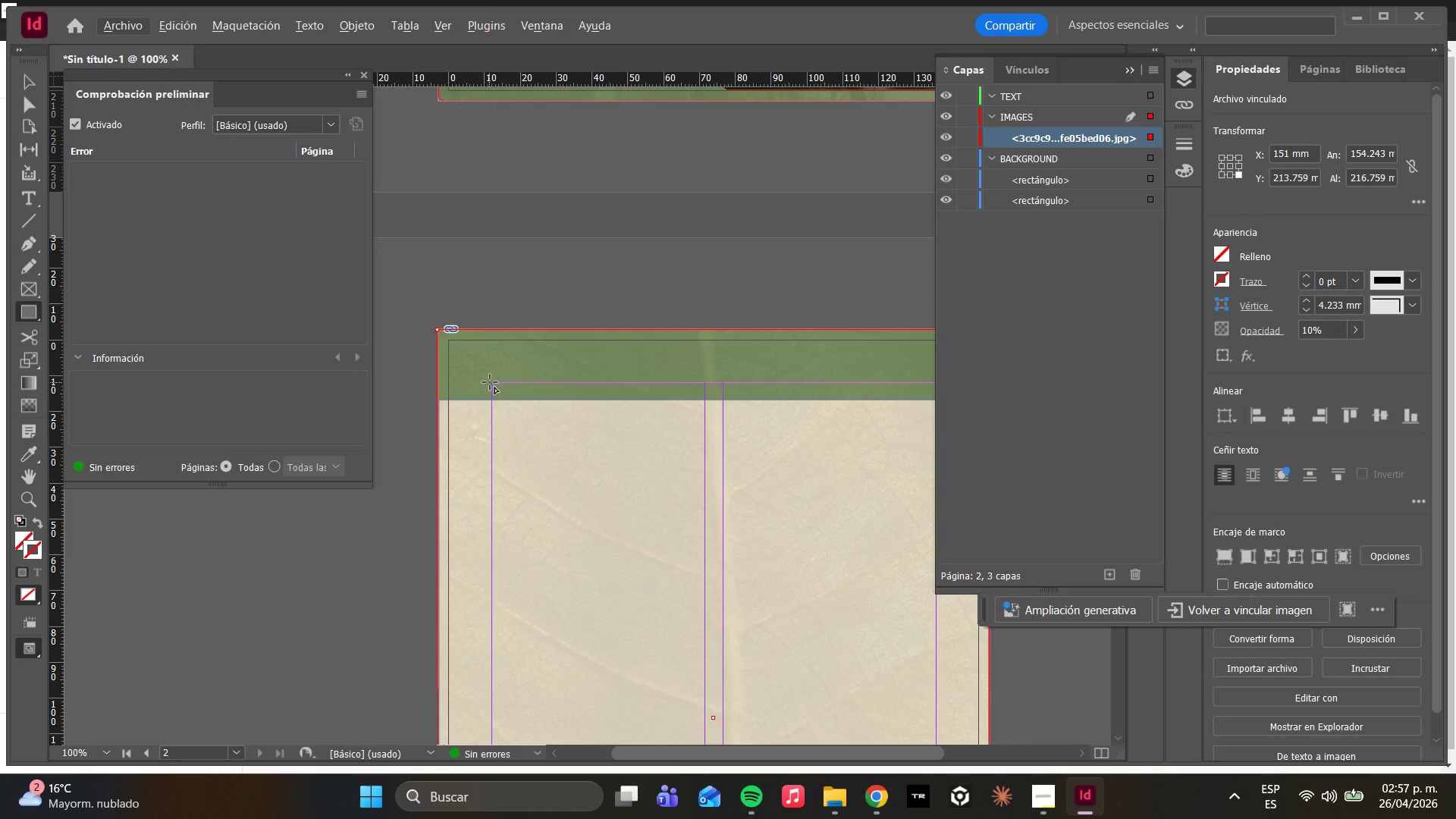 
hold_key(key=AltLeft, duration=0.39)
scroll: coordinate [522, 425], scroll_direction: up, amount: 3.0
 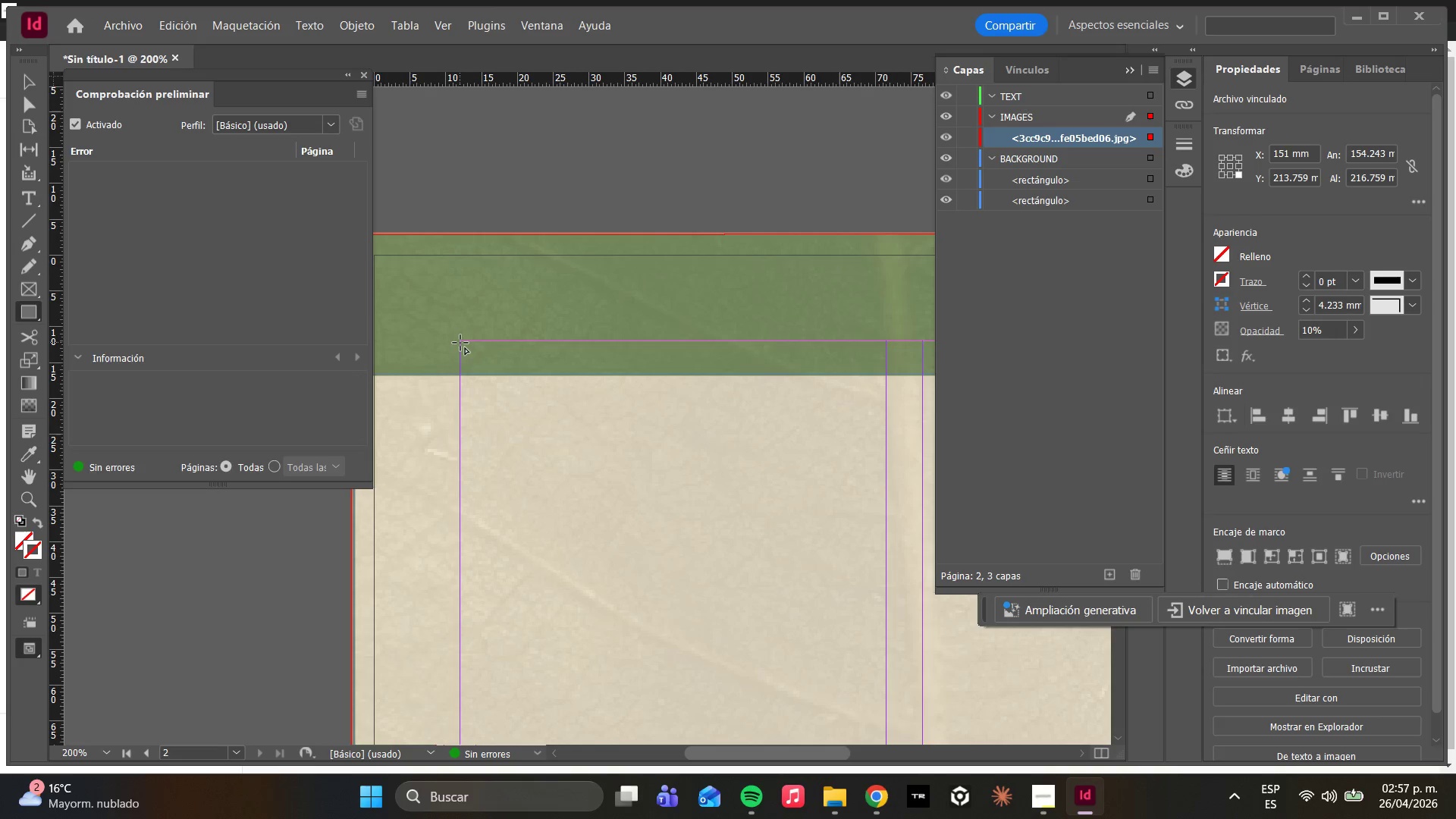 
hold_key(key=AltLeft, duration=3.42)
scroll: coordinate [485, 357], scroll_direction: down, amount: 6.0
 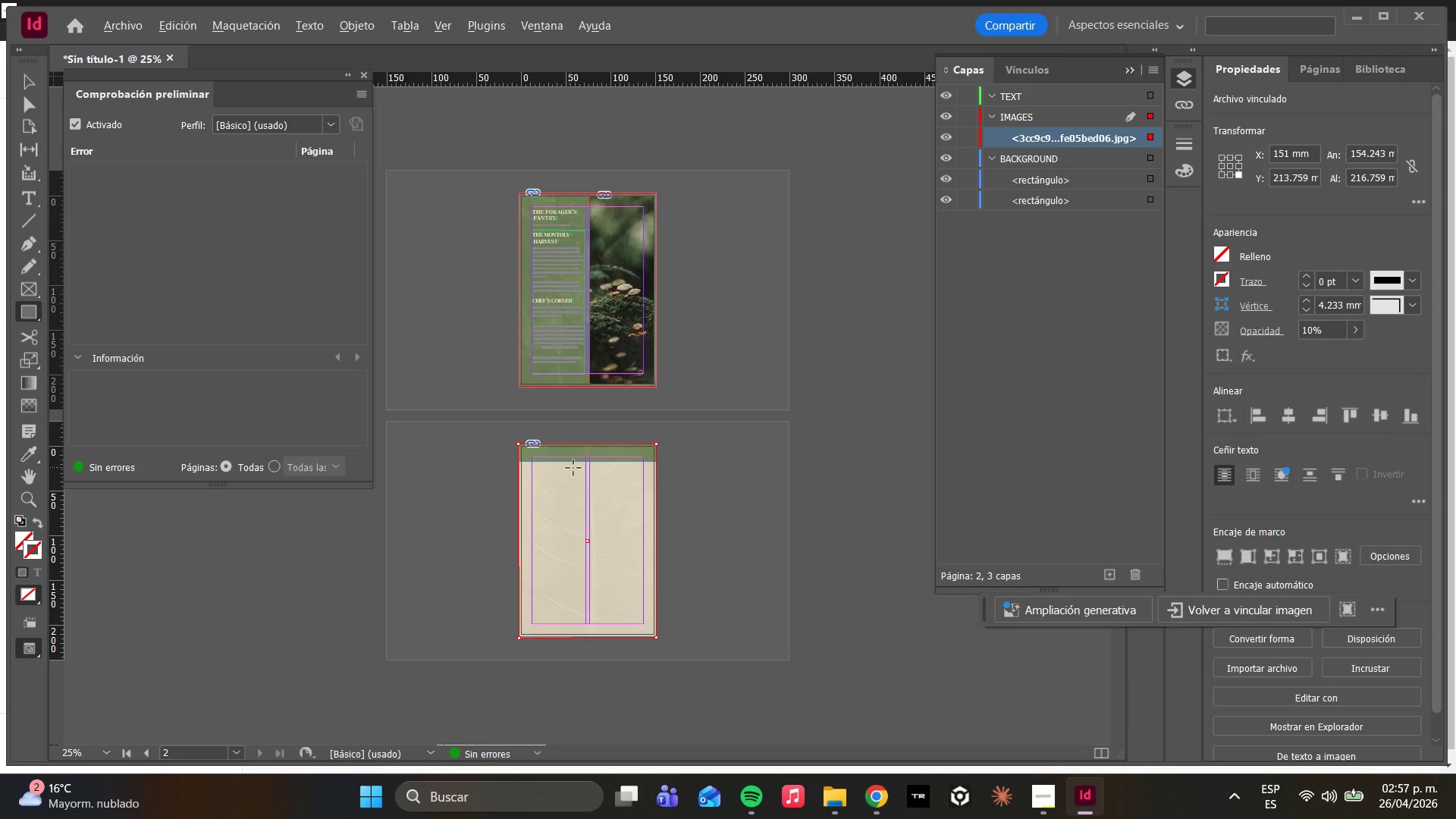 
scroll: coordinate [613, 549], scroll_direction: up, amount: 4.0
 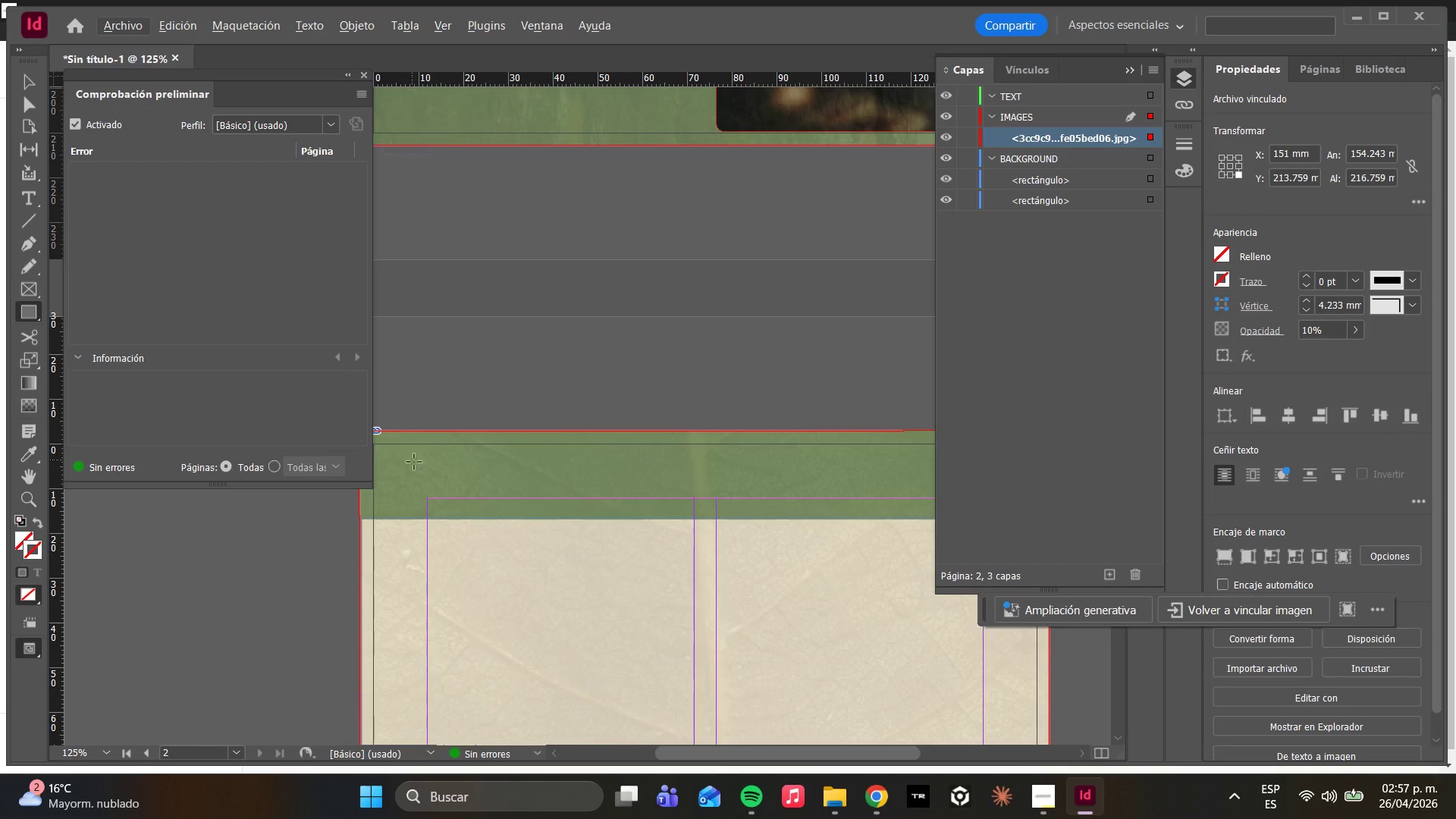 
hold_key(key=AltLeft, duration=0.38)
scroll: coordinate [435, 485], scroll_direction: down, amount: 1.0
 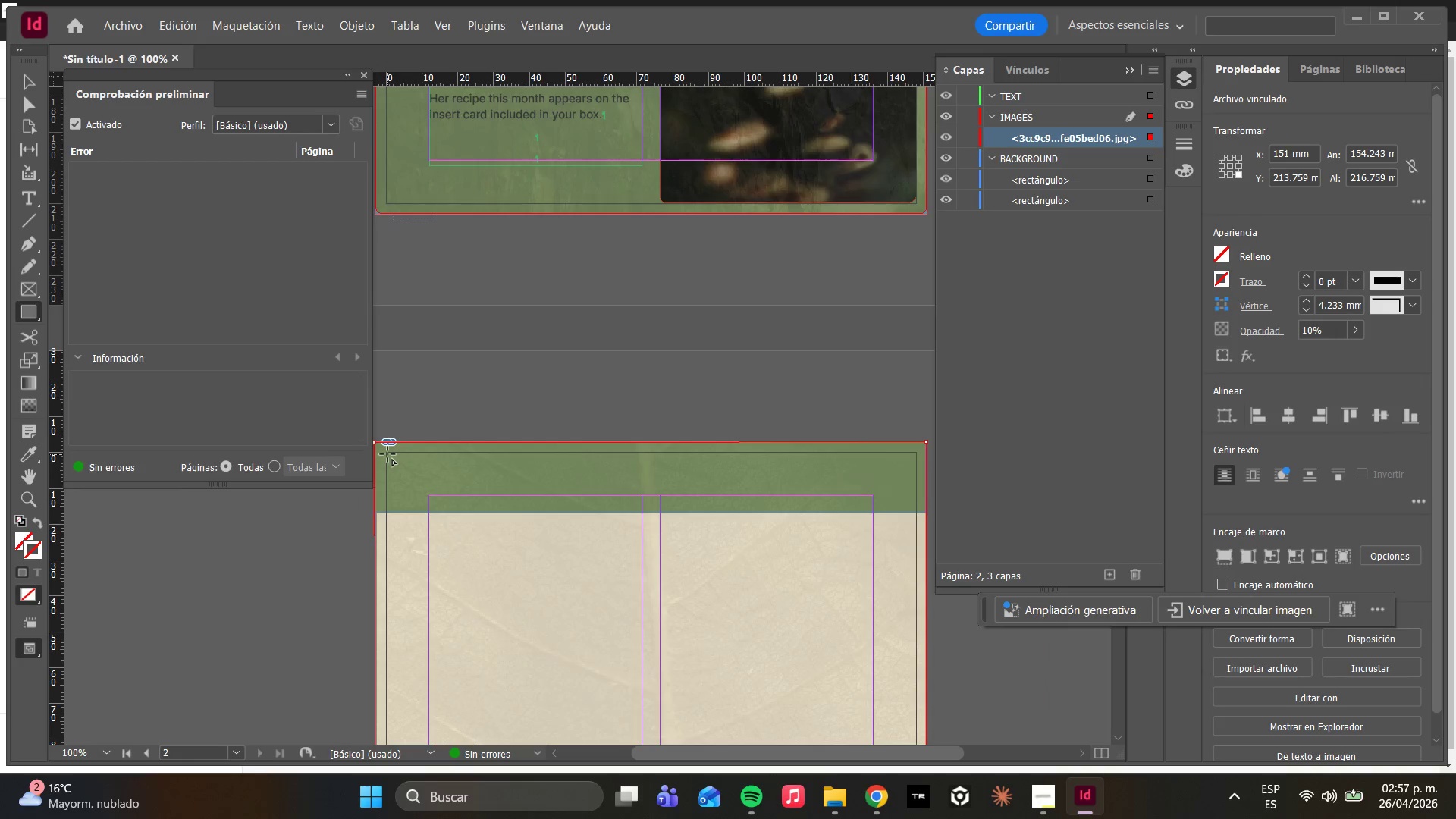 
left_click_drag(start_coordinate=[387, 453], to_coordinate=[642, 602])
 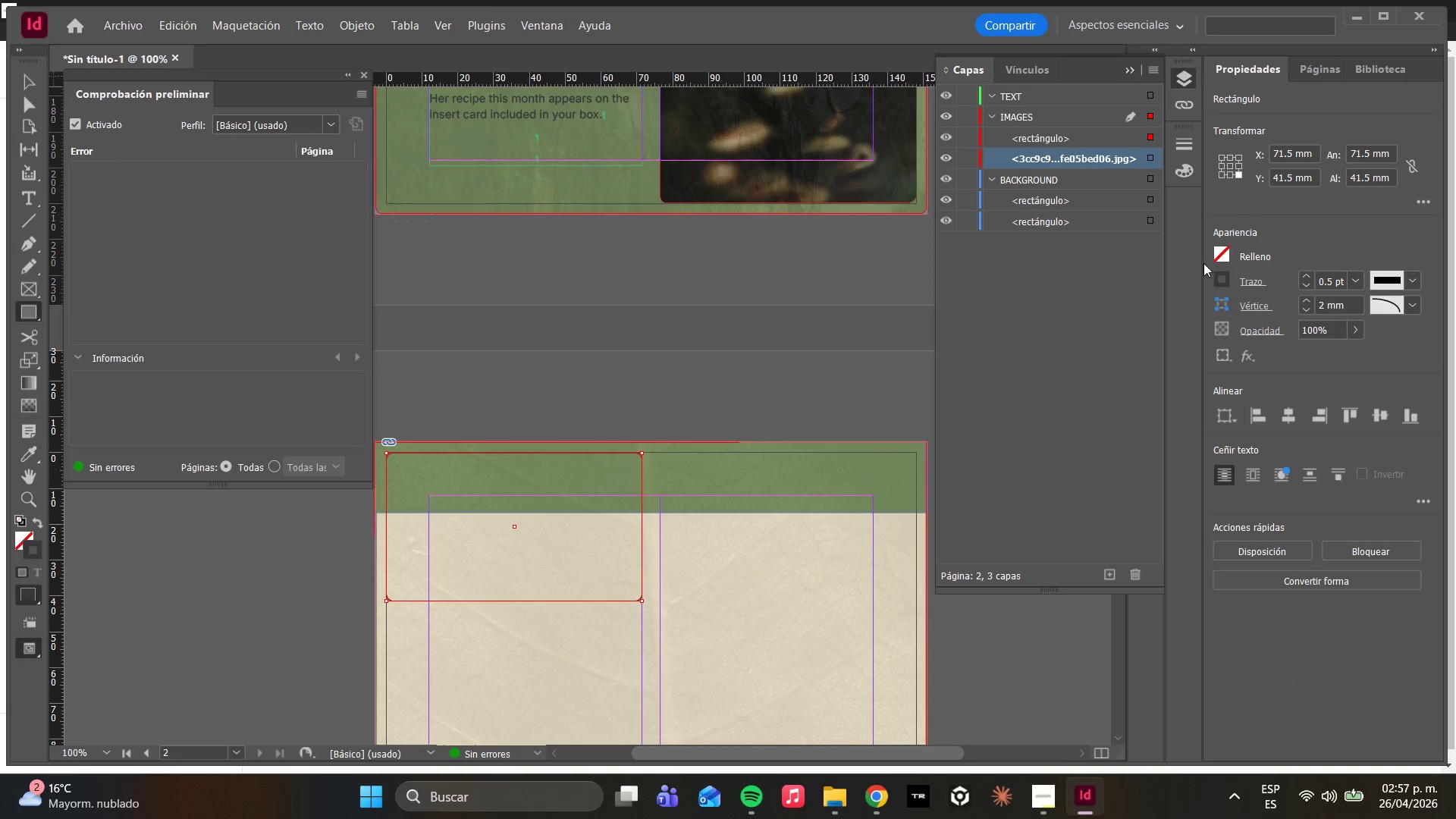 
left_click([1217, 282])
 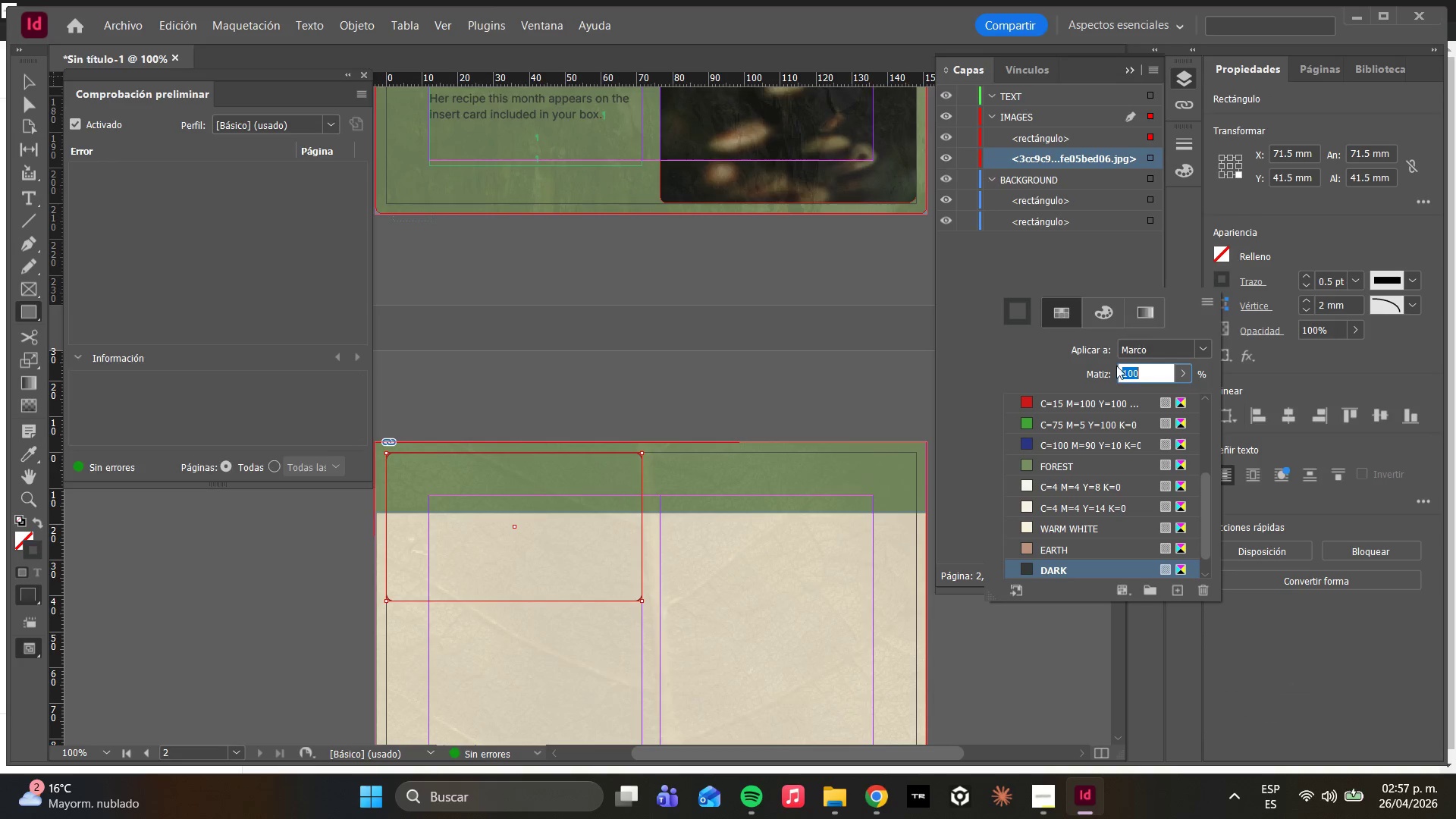 
scroll: coordinate [1096, 401], scroll_direction: up, amount: 10.0
 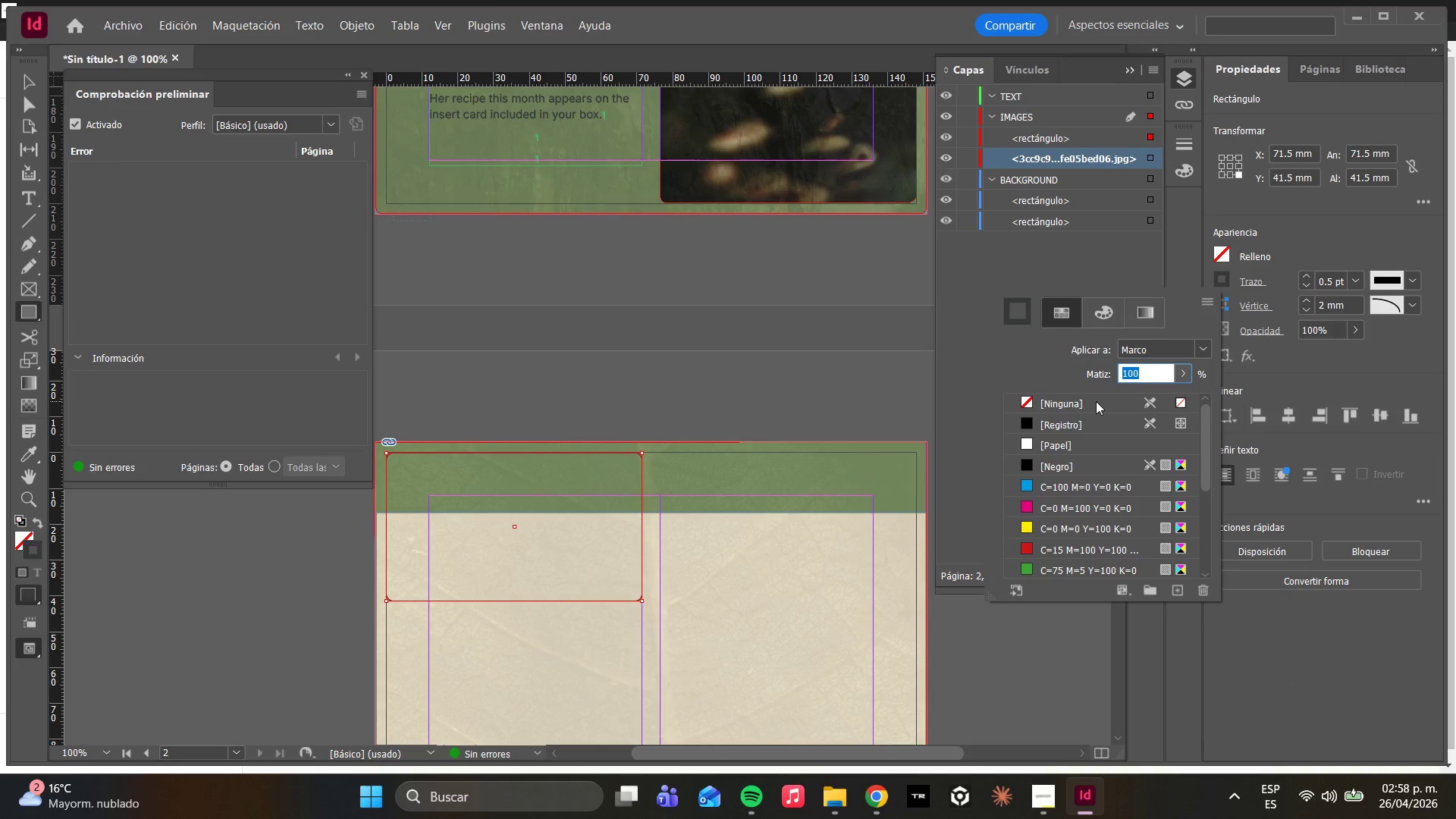 
left_click([1095, 402])
 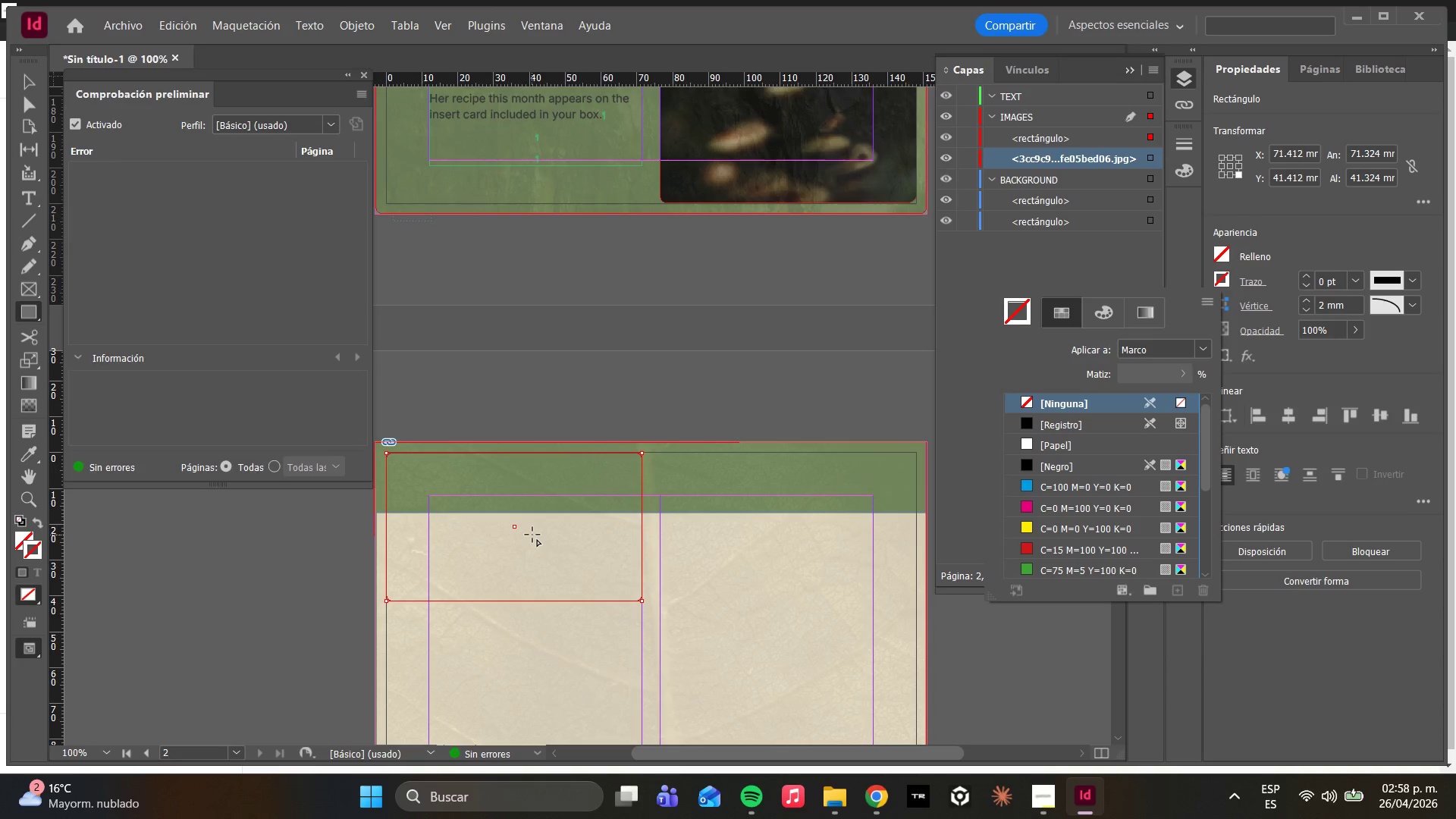 
key(Control+D)
 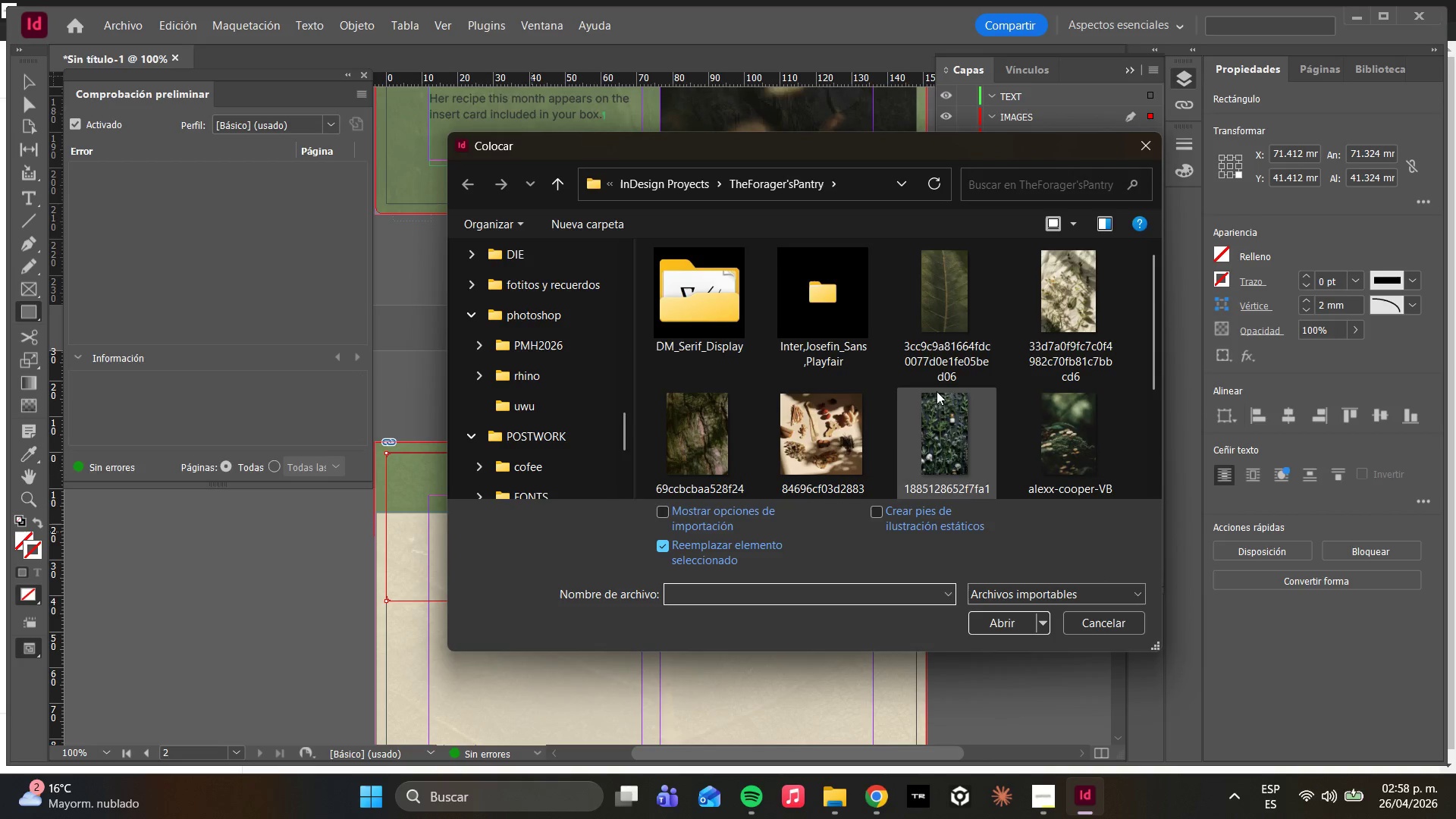 
scroll: coordinate [959, 394], scroll_direction: down, amount: 5.0
 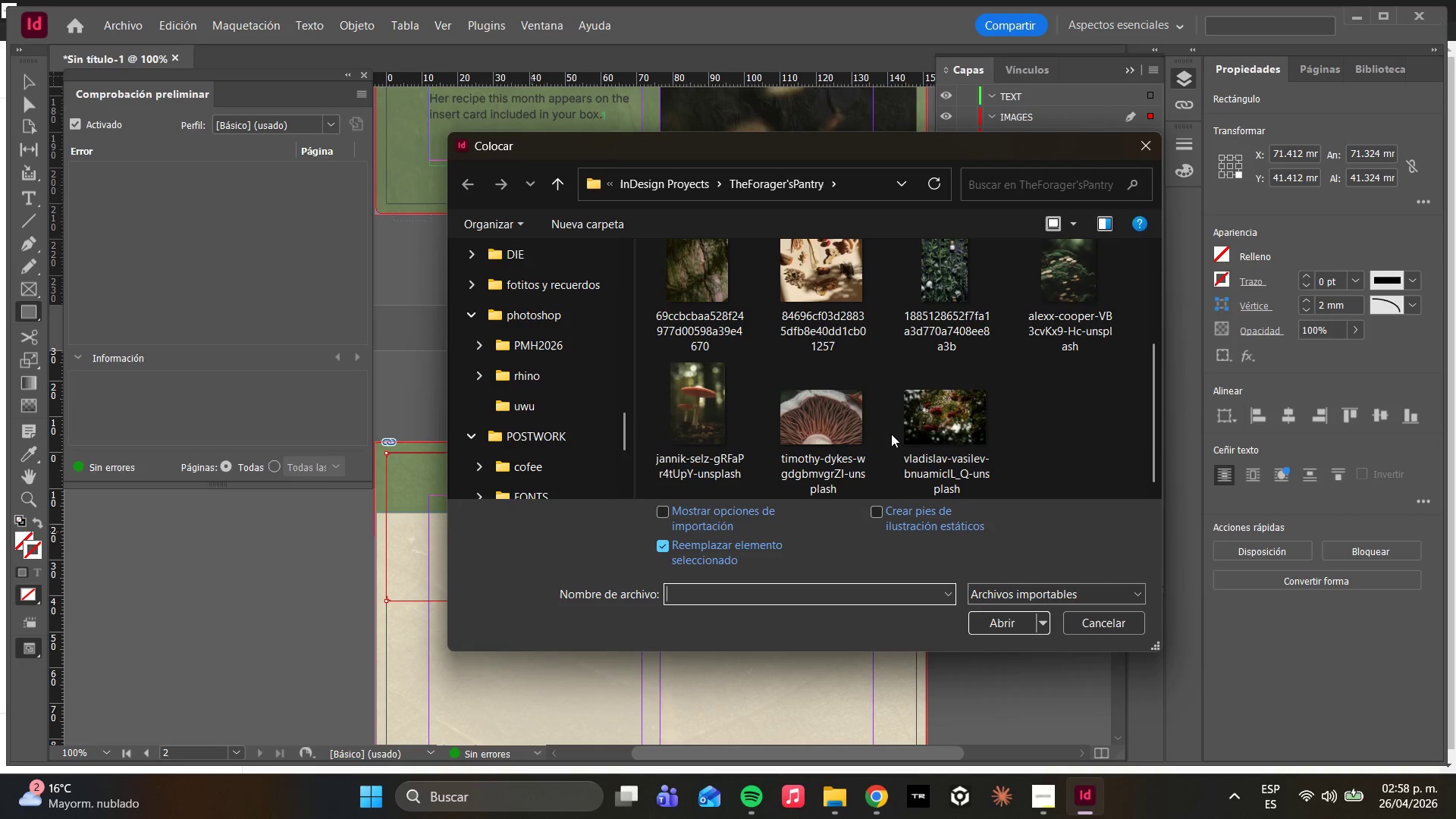 
wait(5.41)
 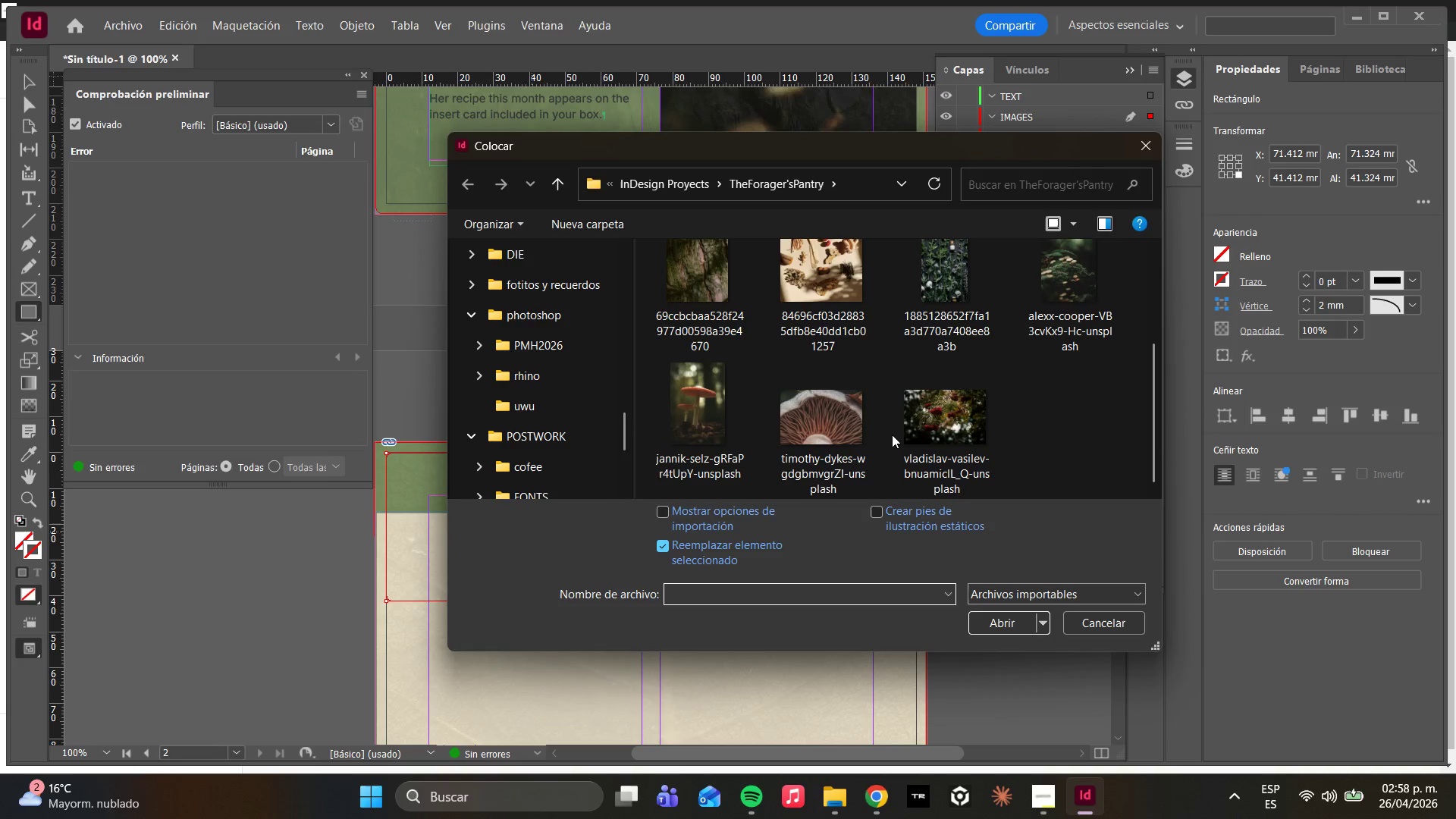 
scroll: coordinate [1051, 395], scroll_direction: up, amount: 2.0
 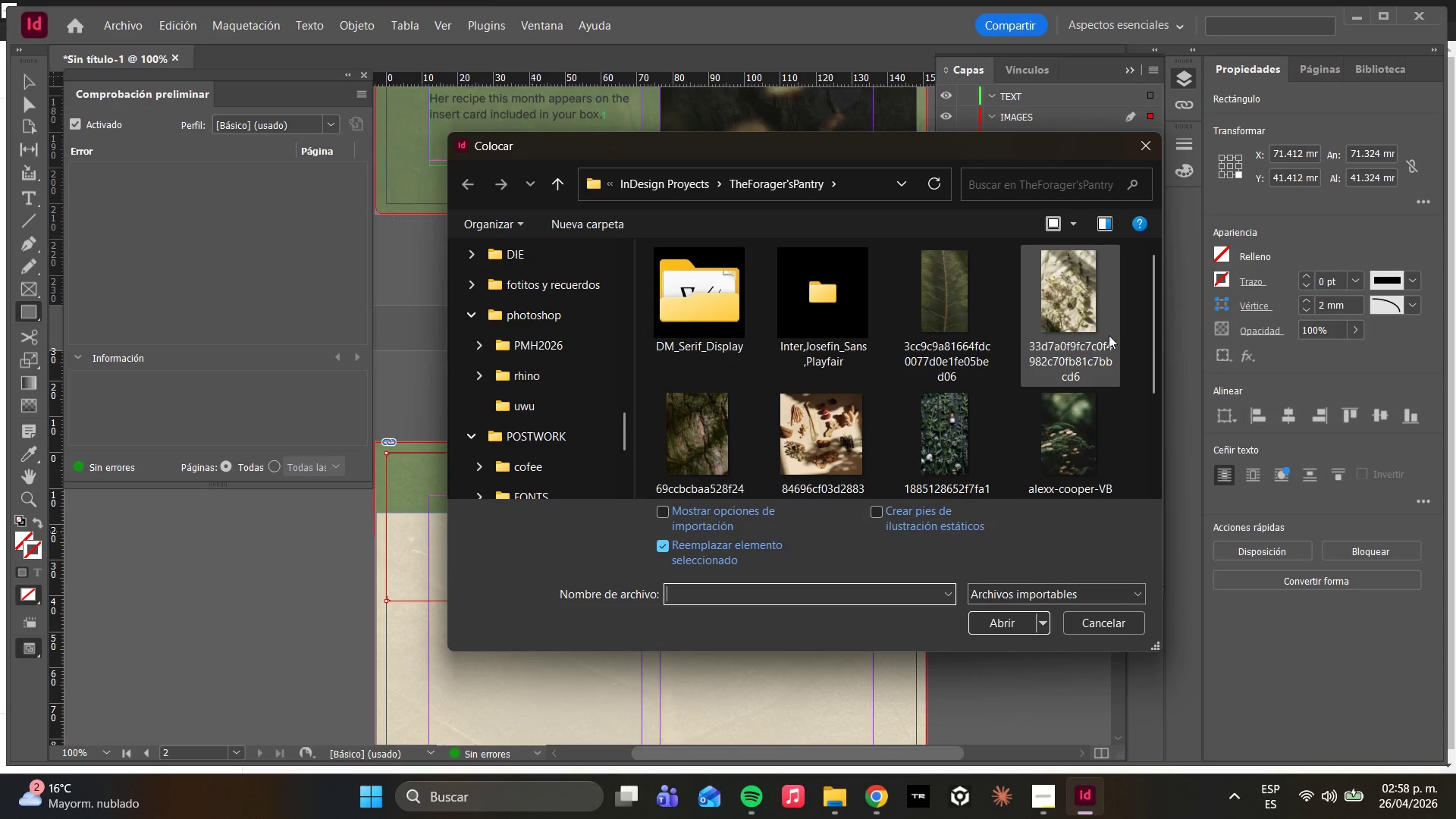 
left_click([1071, 303])
 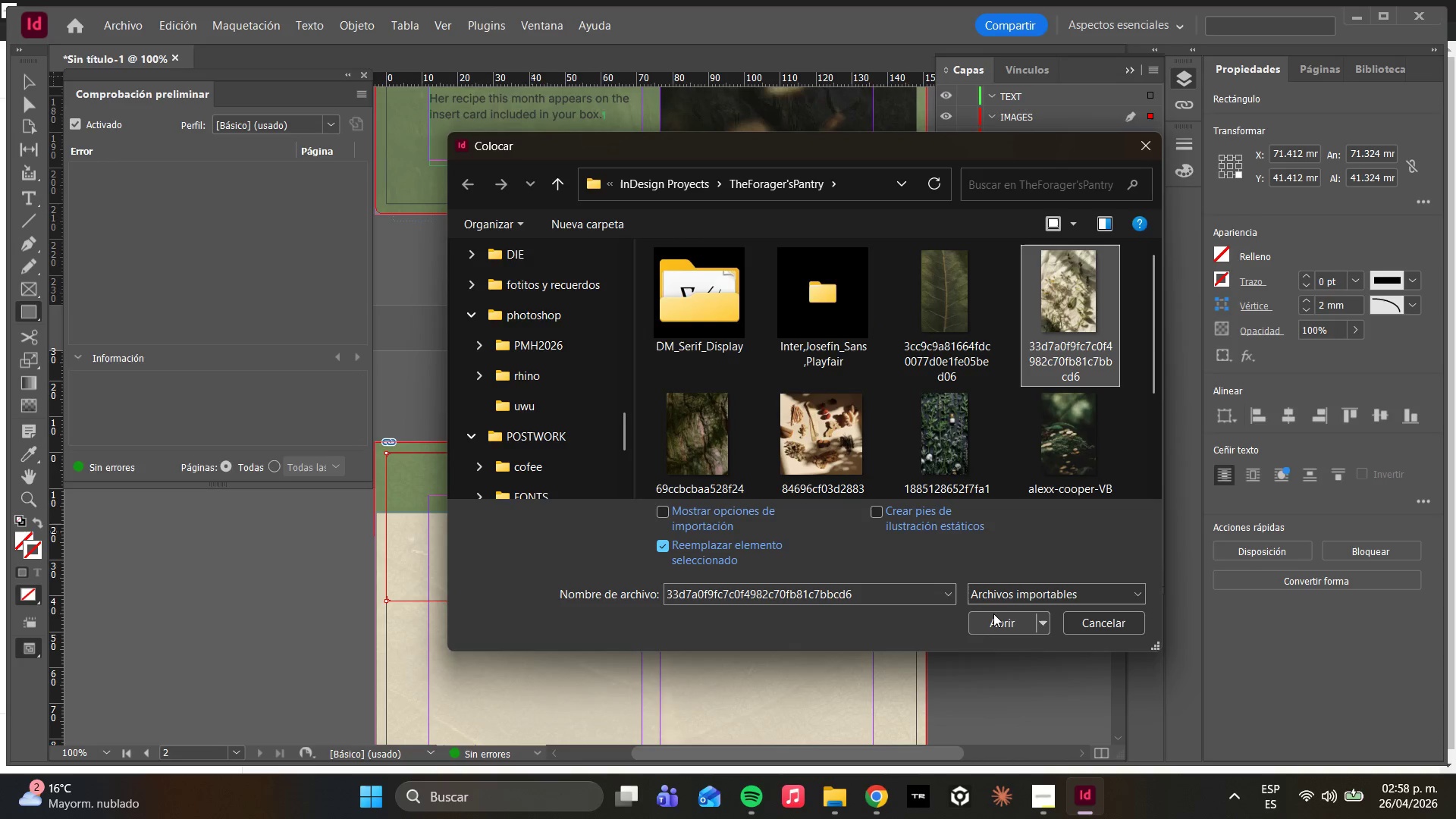 
left_click([993, 612])
 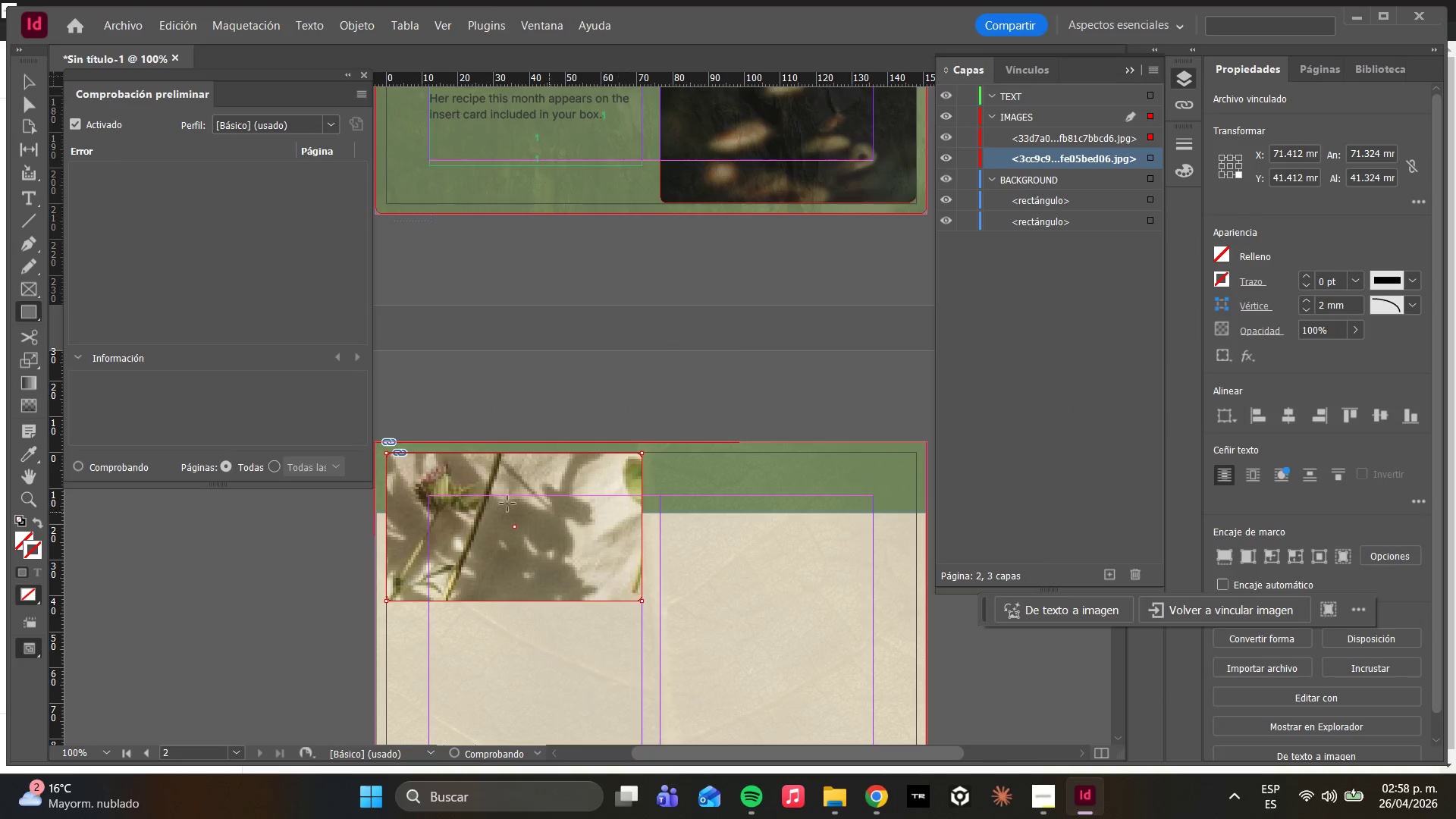 
right_click([527, 515])
 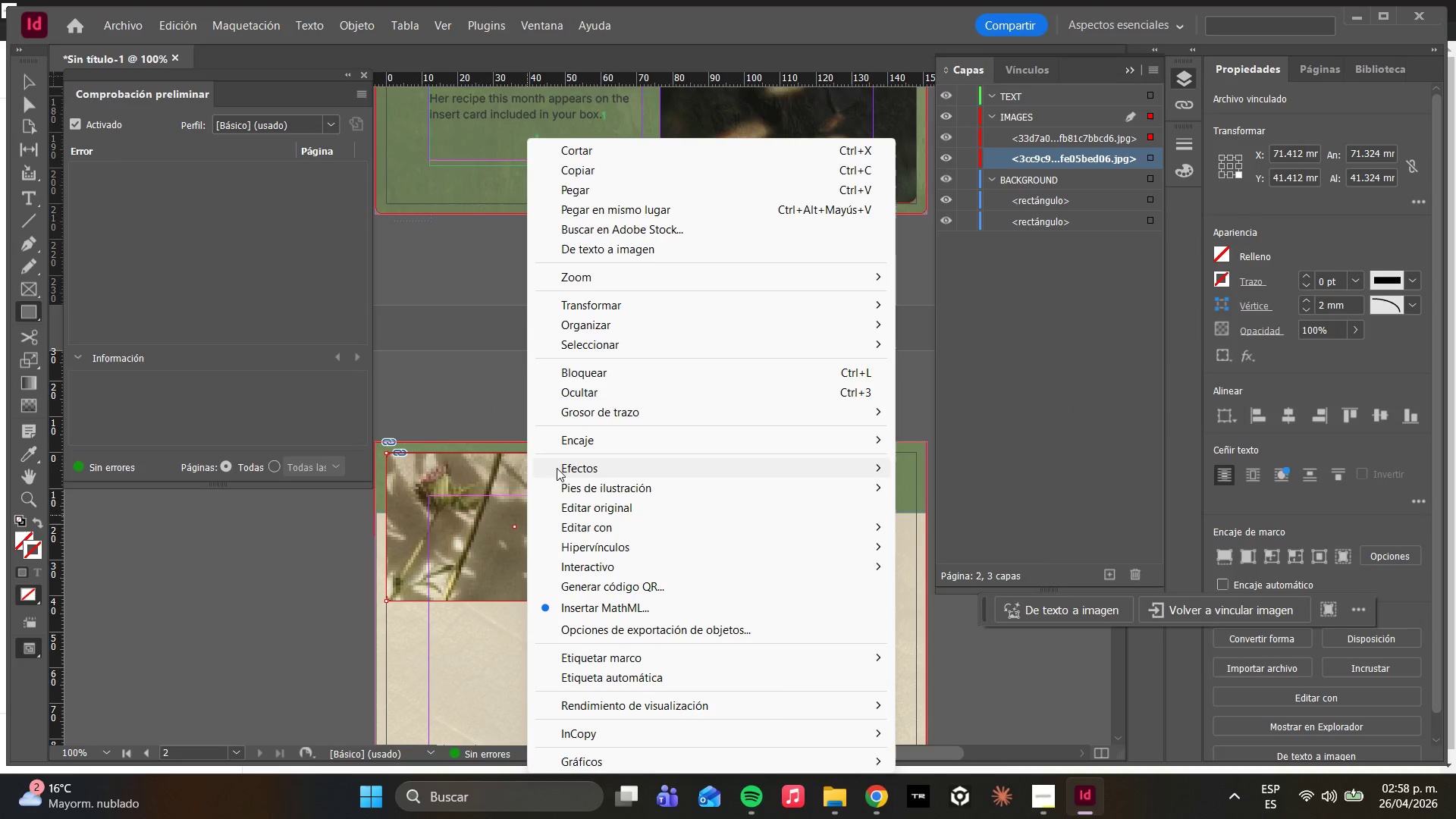 
left_click([566, 443])
 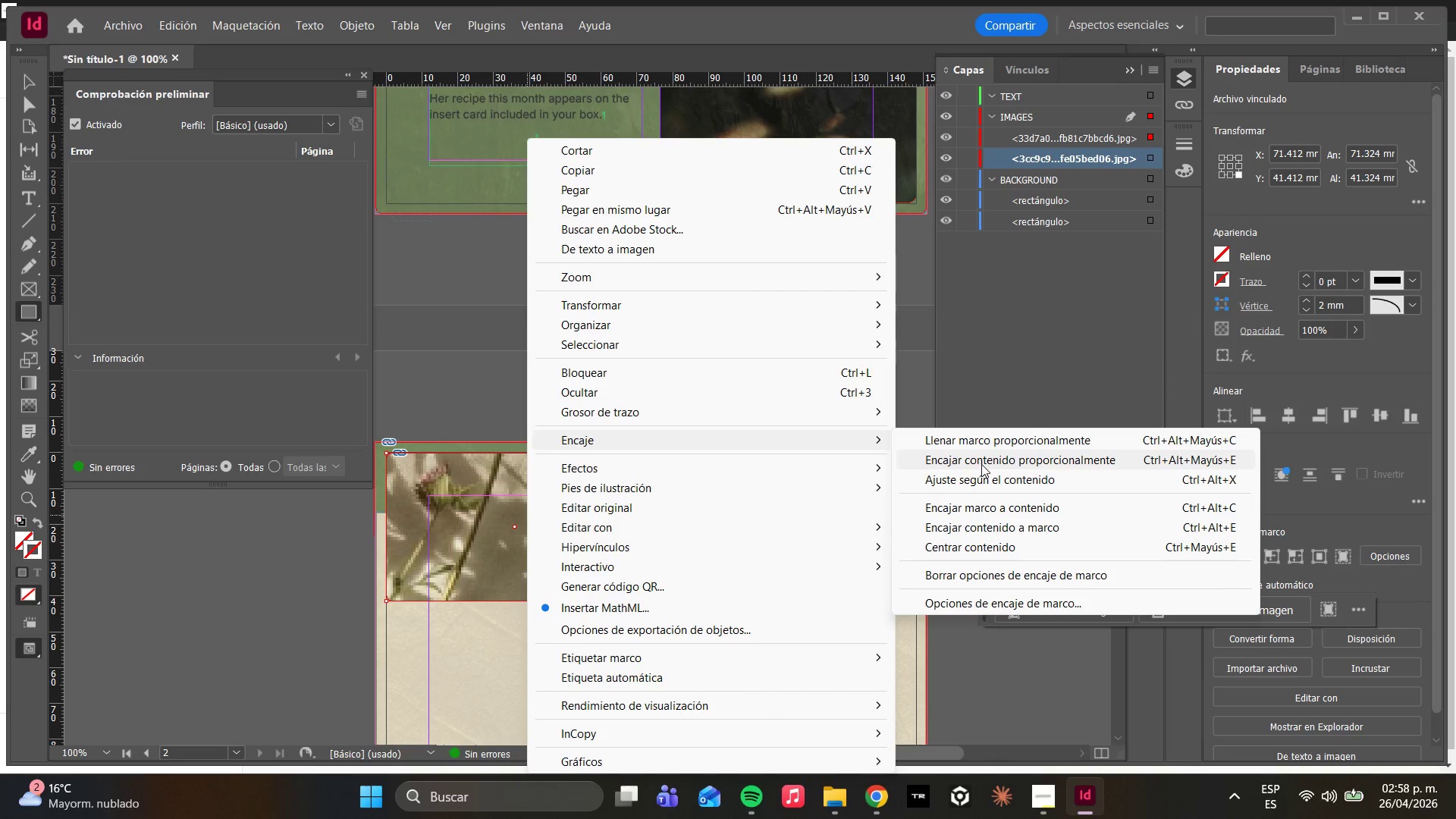 
left_click([982, 443])
 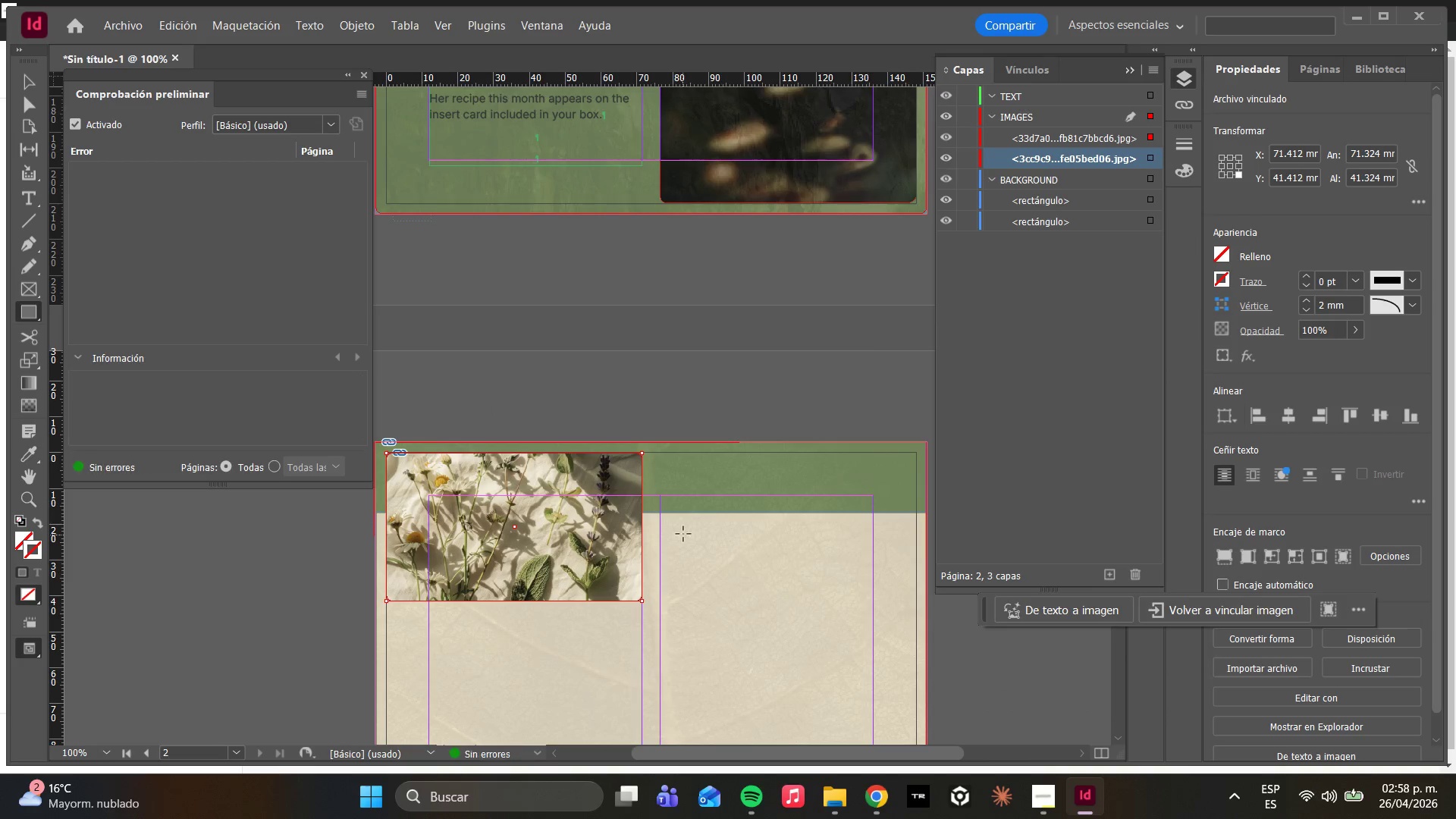 
scroll: coordinate [700, 424], scroll_direction: down, amount: 3.0
 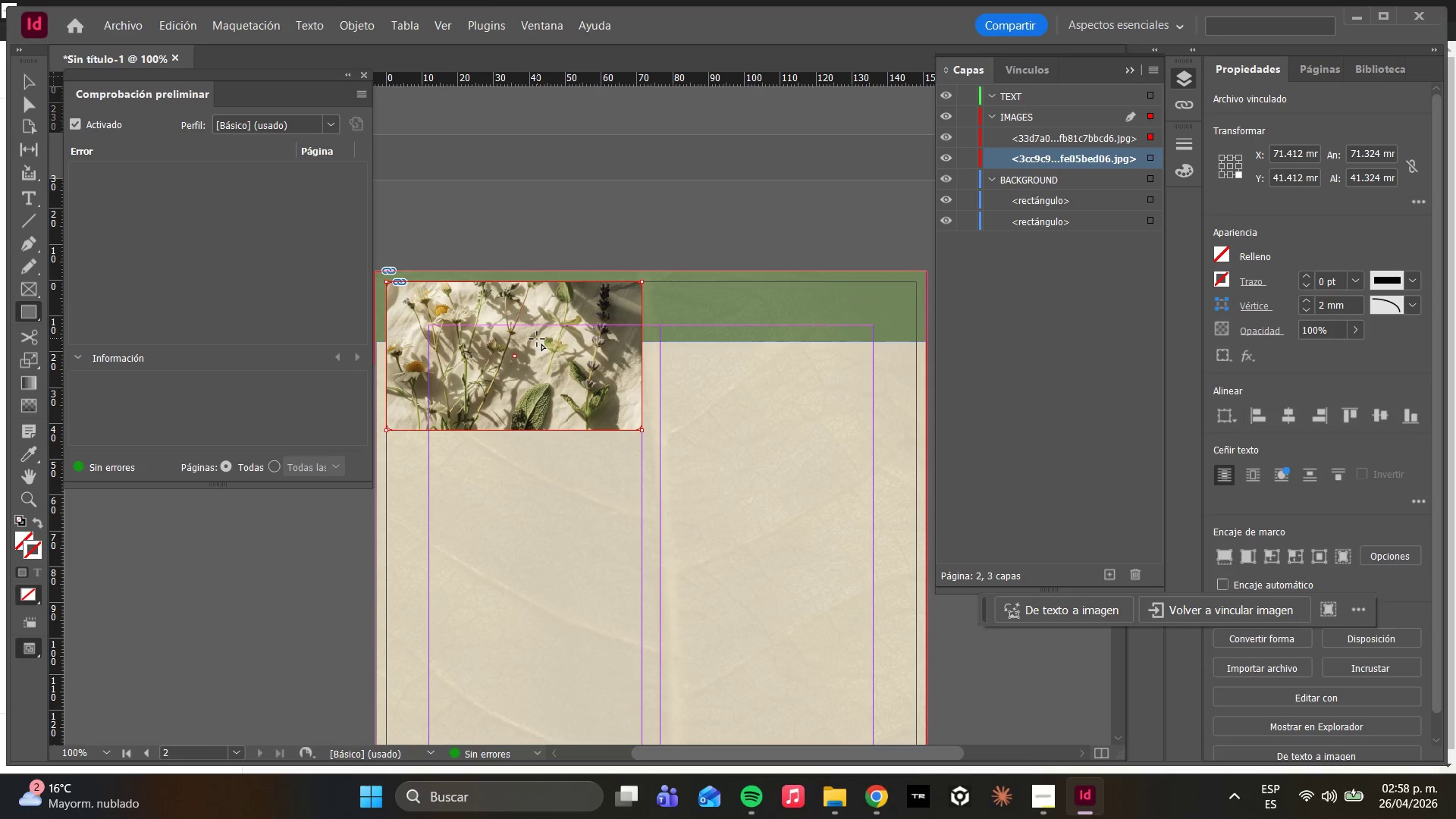 
key(Control+D)
 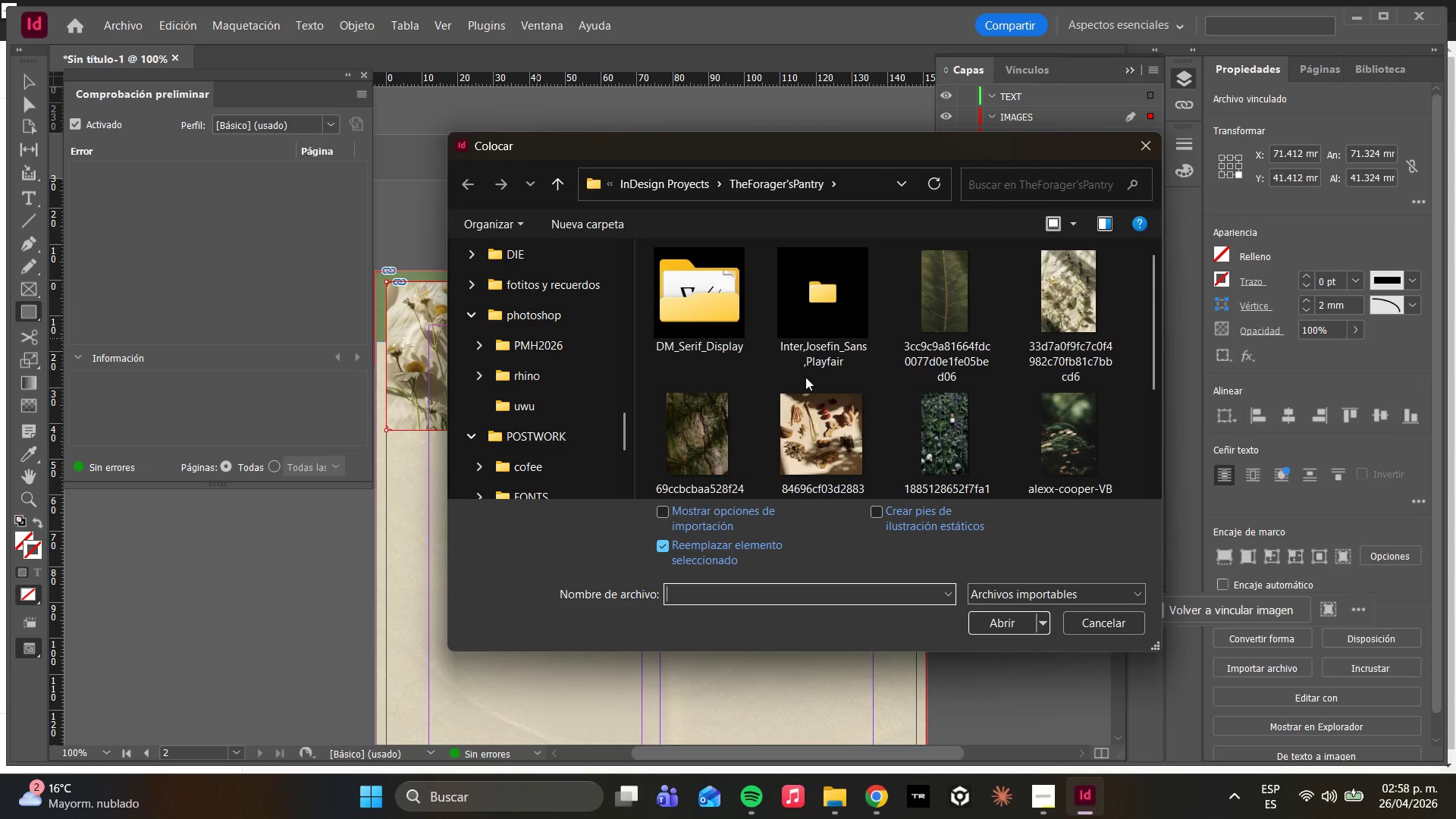 
left_click([817, 393])
 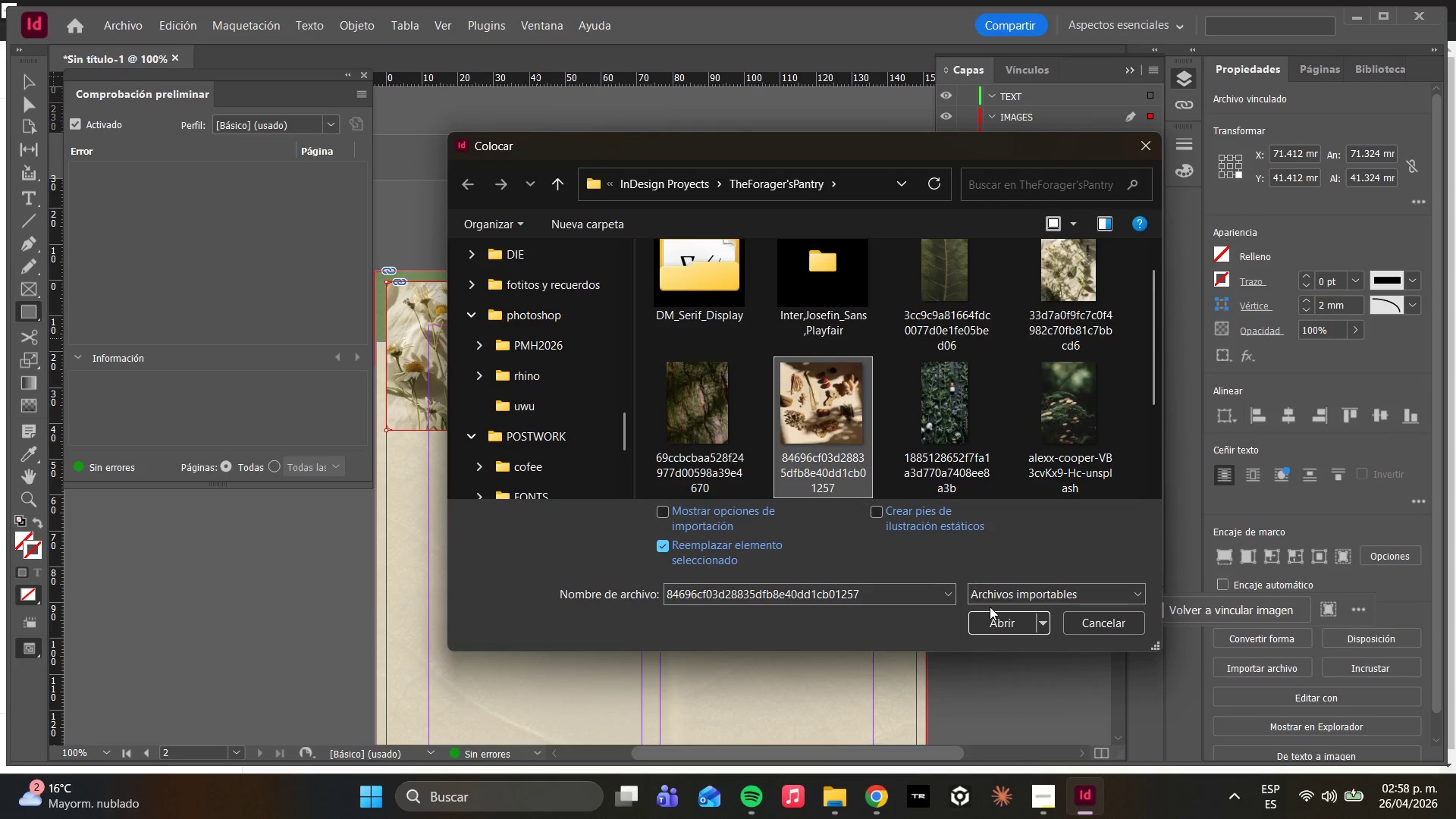 
scroll: coordinate [866, 396], scroll_direction: down, amount: 1.0
 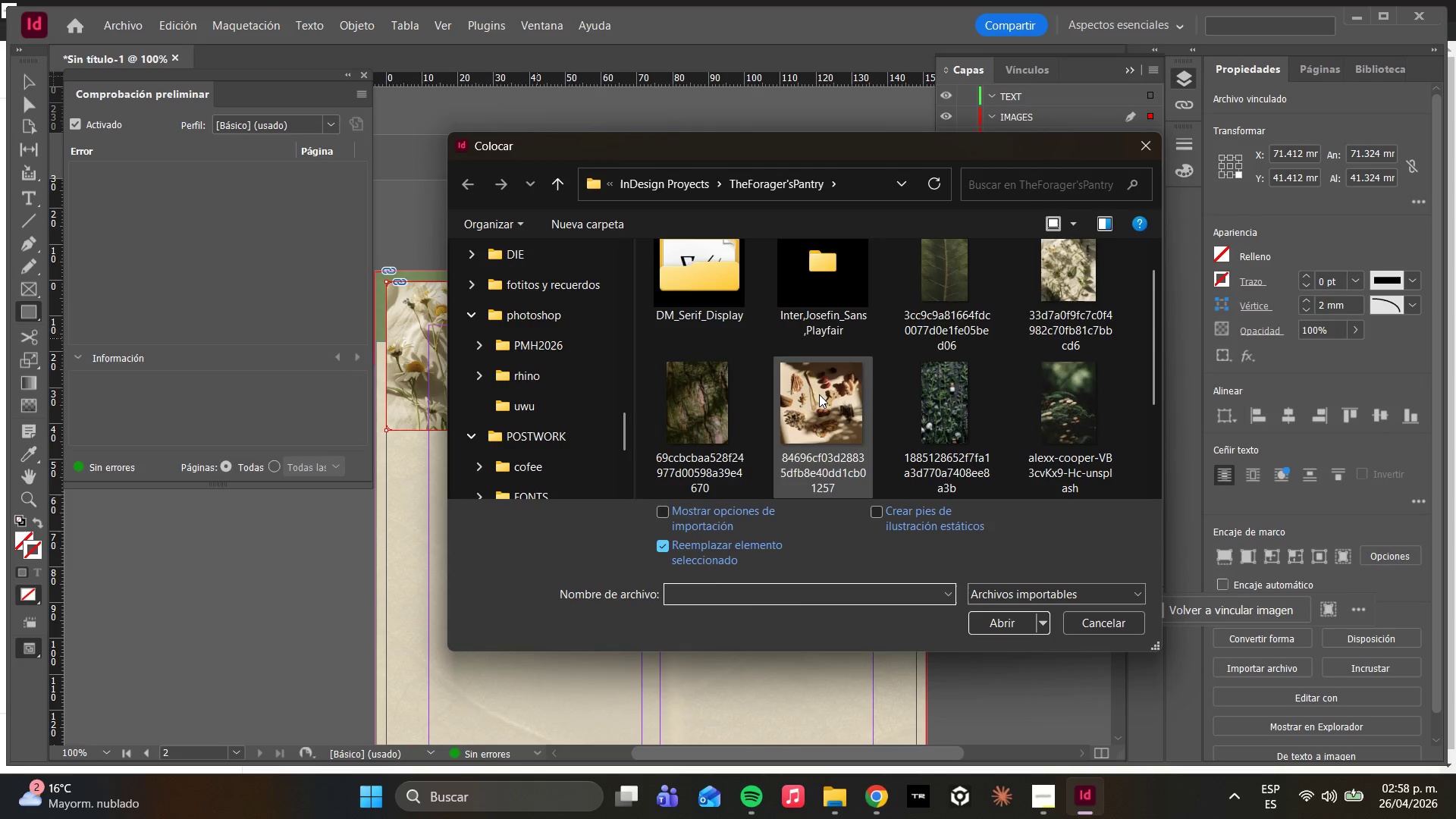 
left_click([998, 619])
 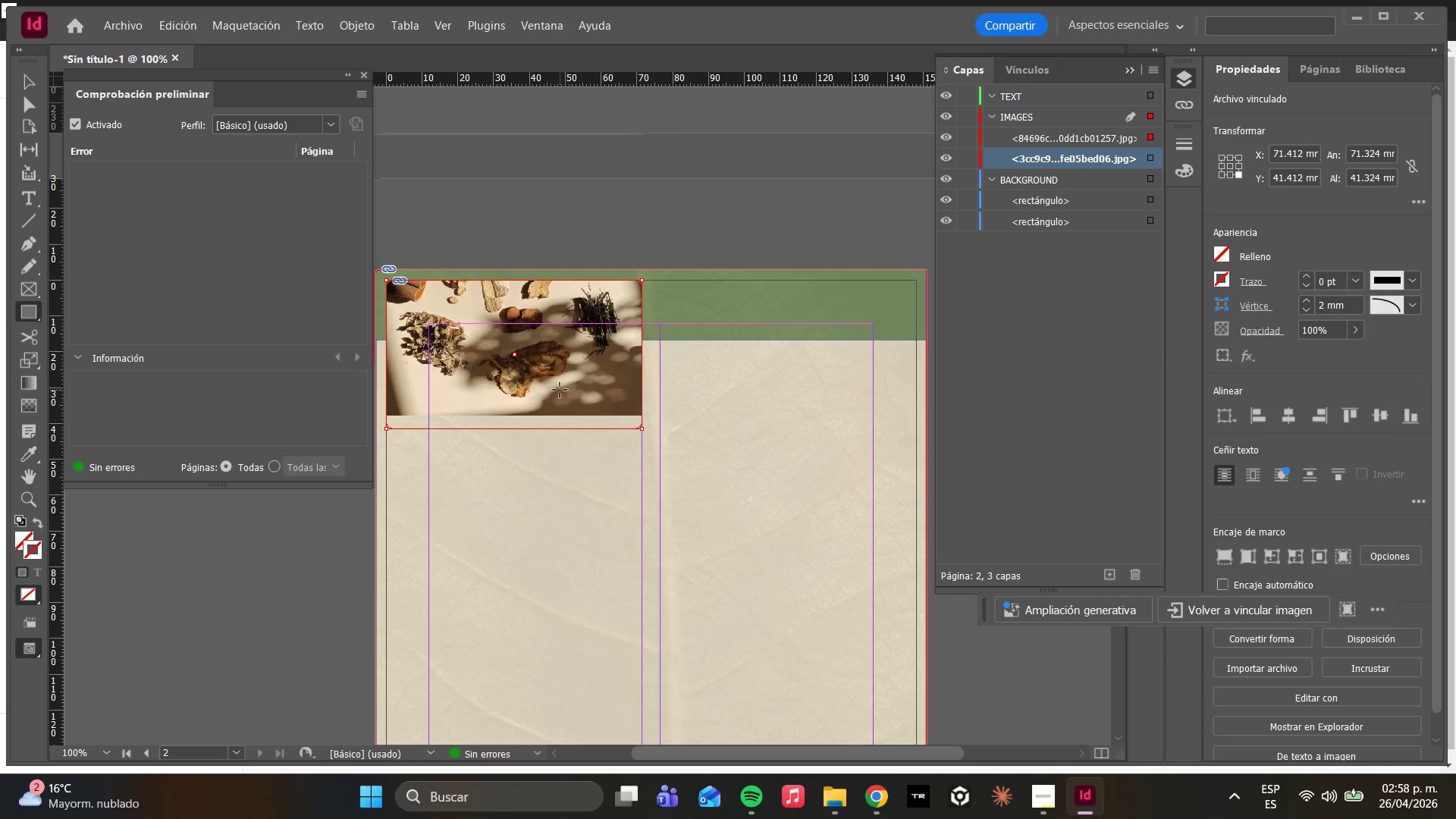 
left_click_drag(start_coordinate=[546, 362], to_coordinate=[544, 388])
 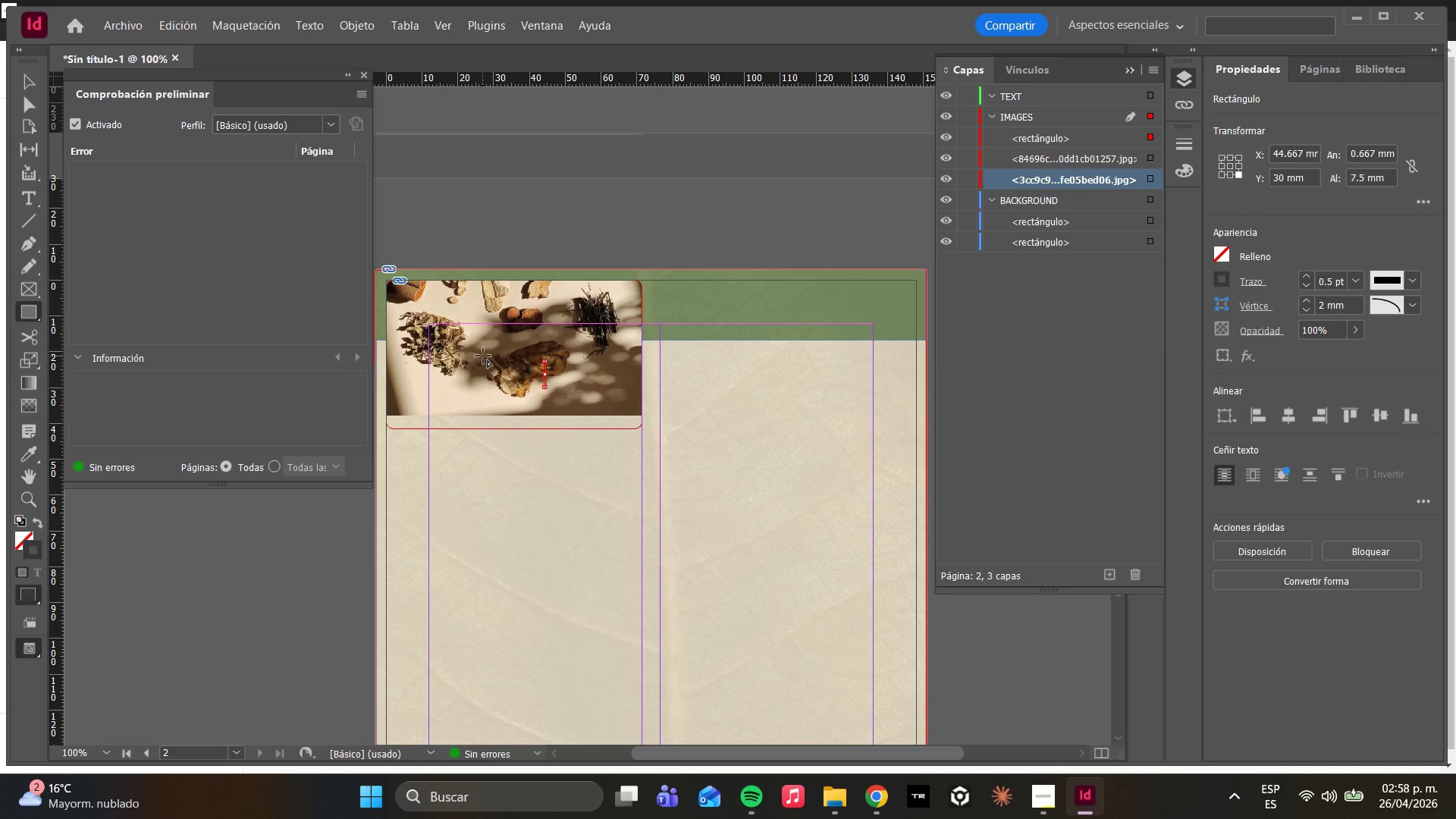 
key(Control+ControlLeft)
 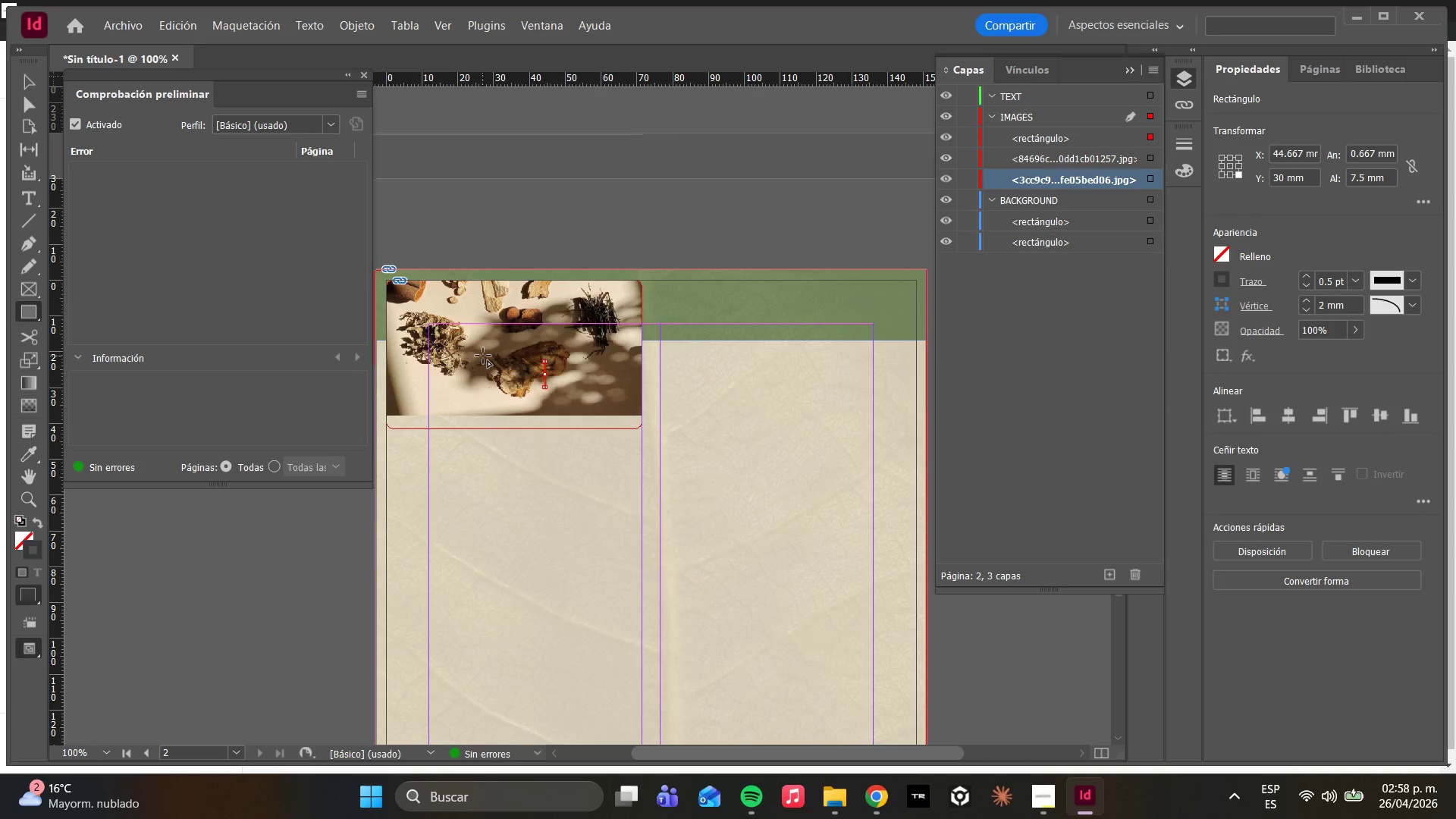 
key(Control+Z)
 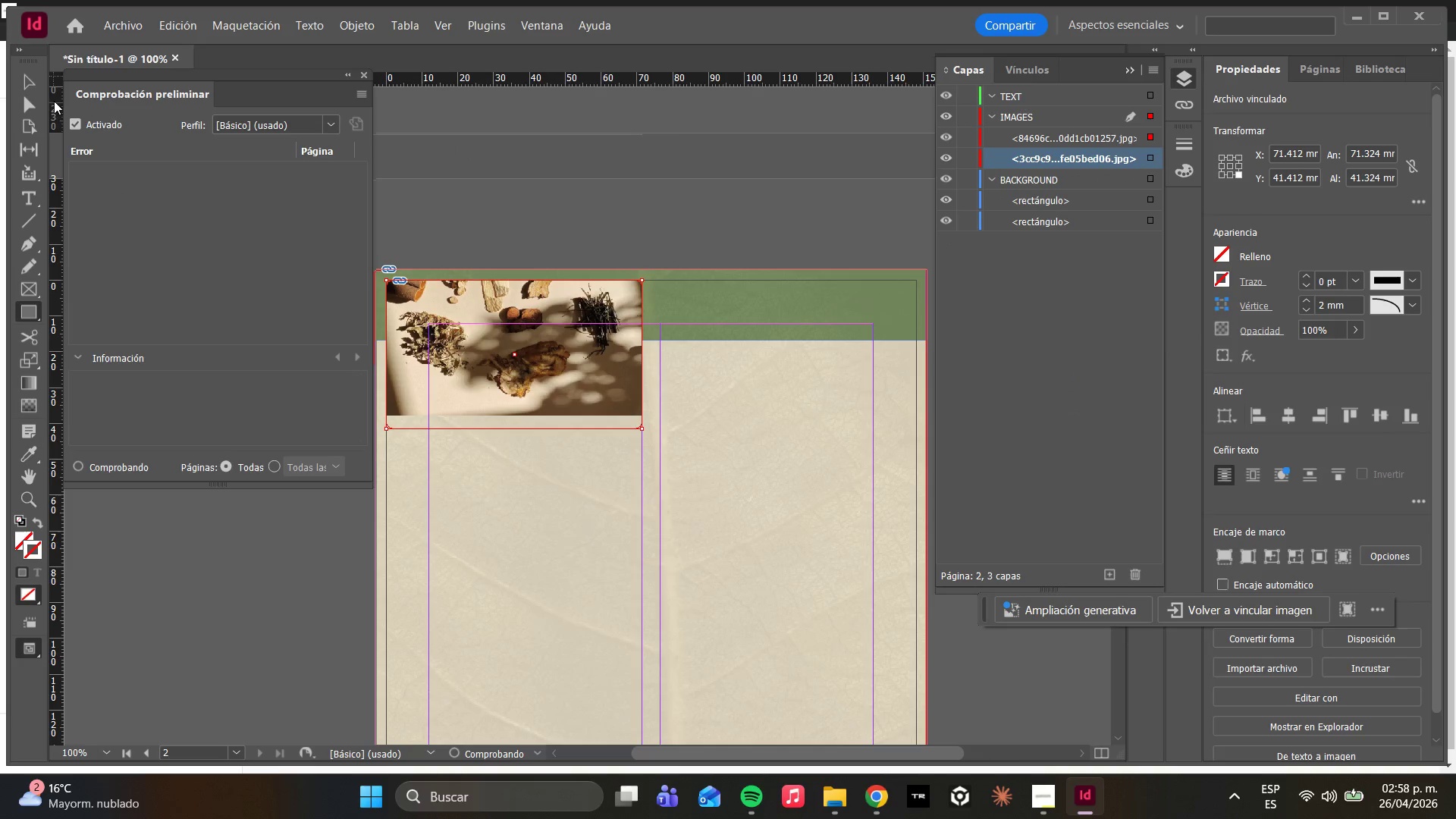 
left_click([29, 97])
 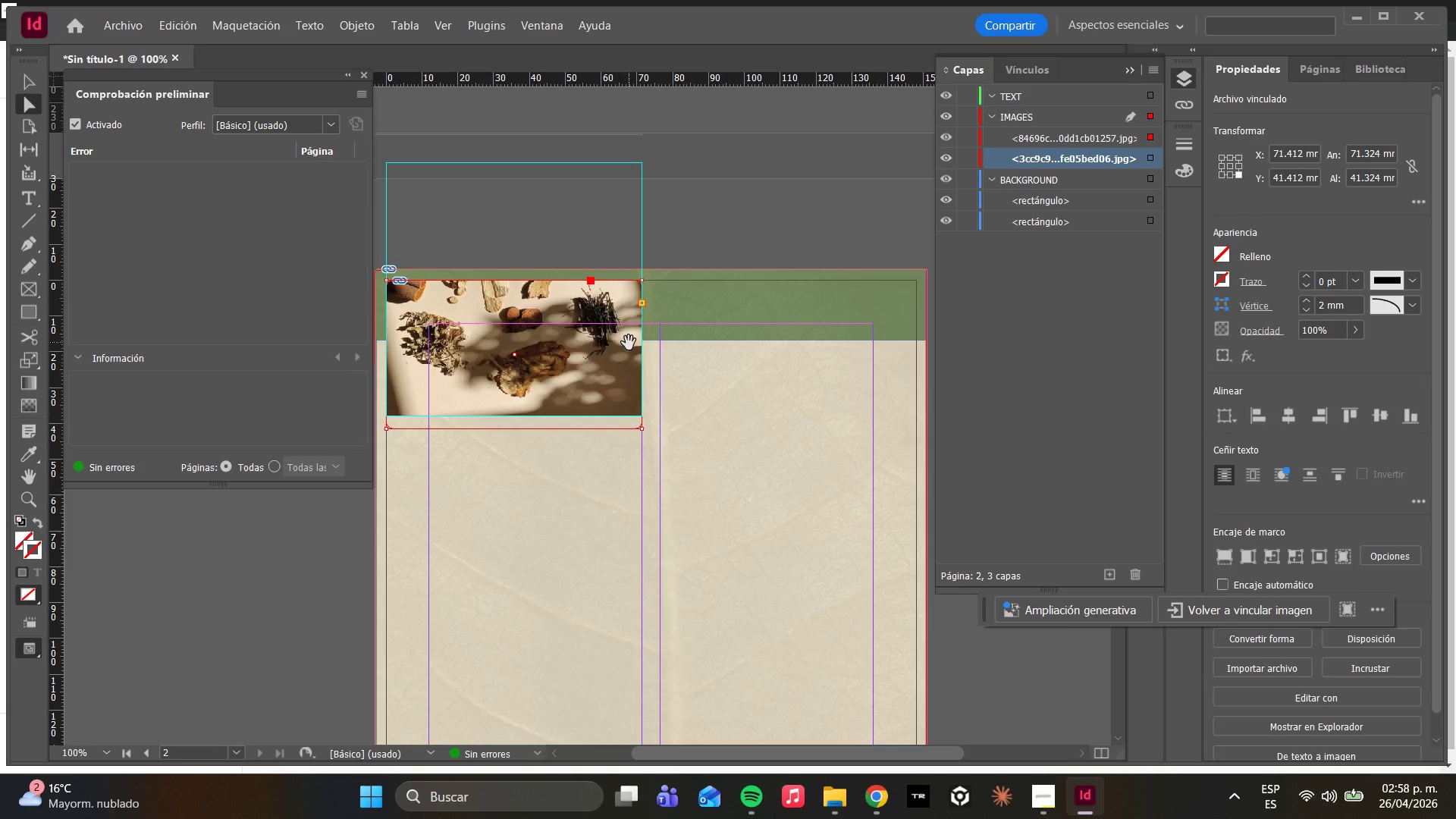 
left_click_drag(start_coordinate=[618, 347], to_coordinate=[617, 374])
 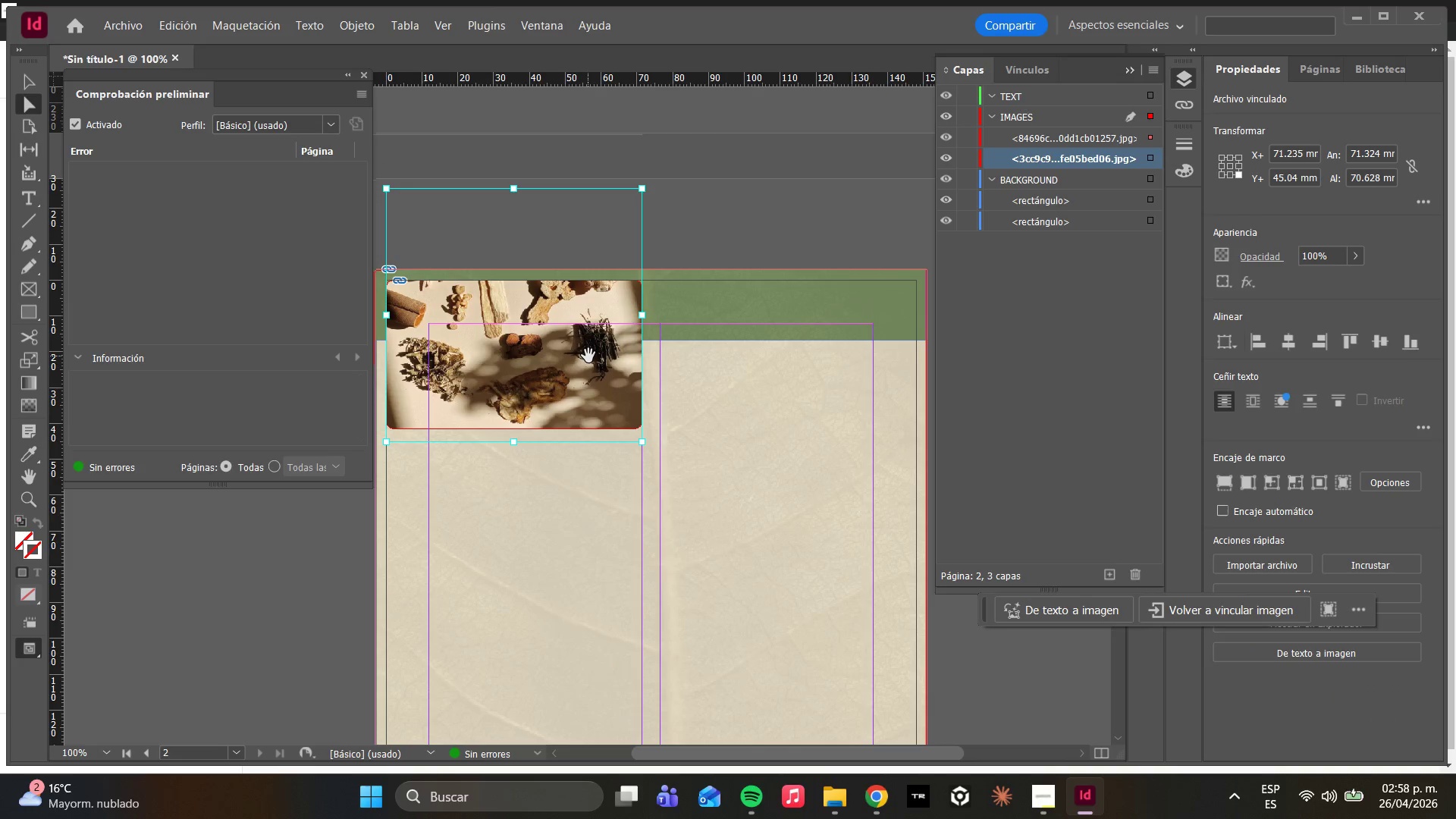 
key(W)
 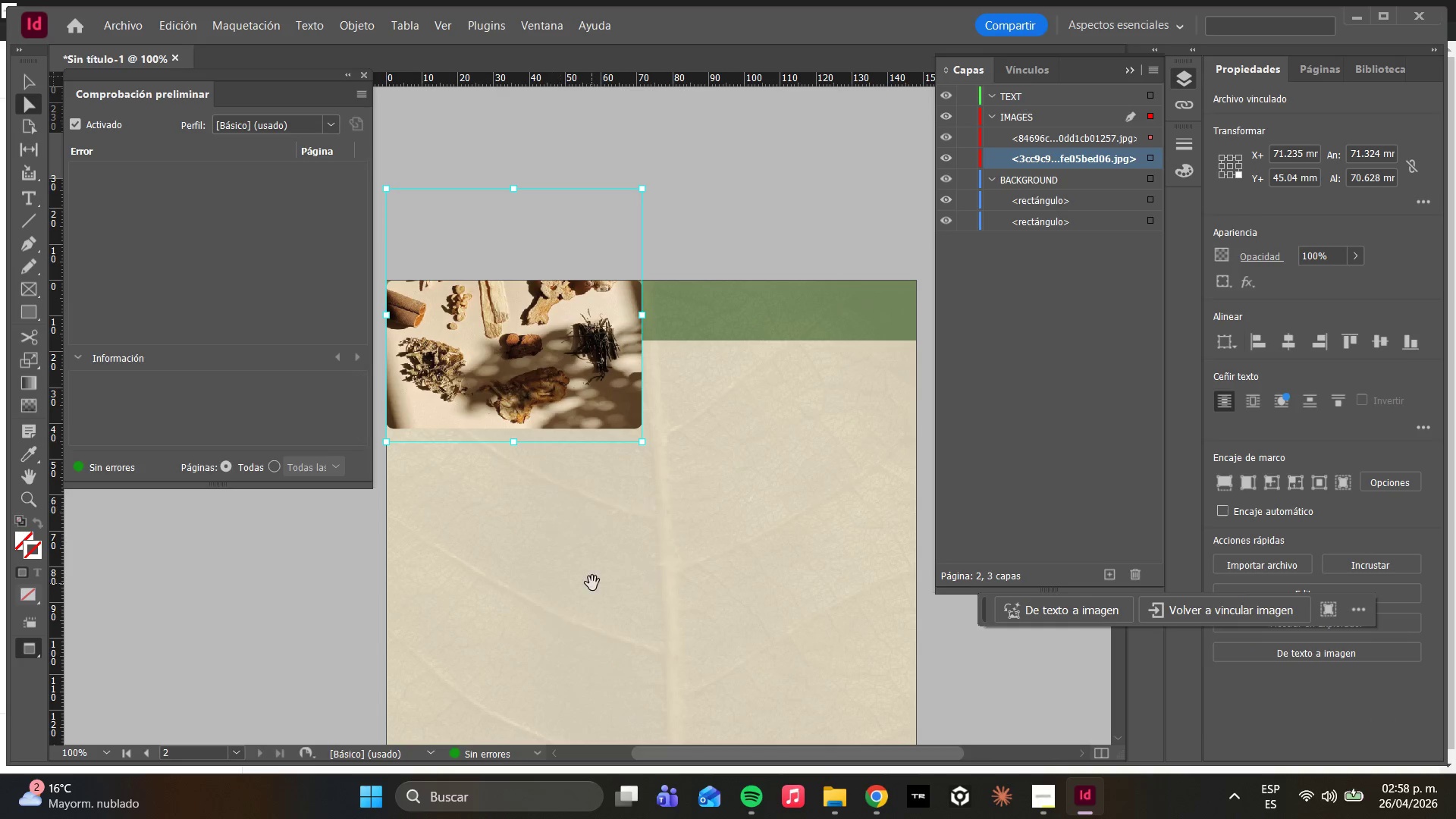 
left_click([582, 576])
 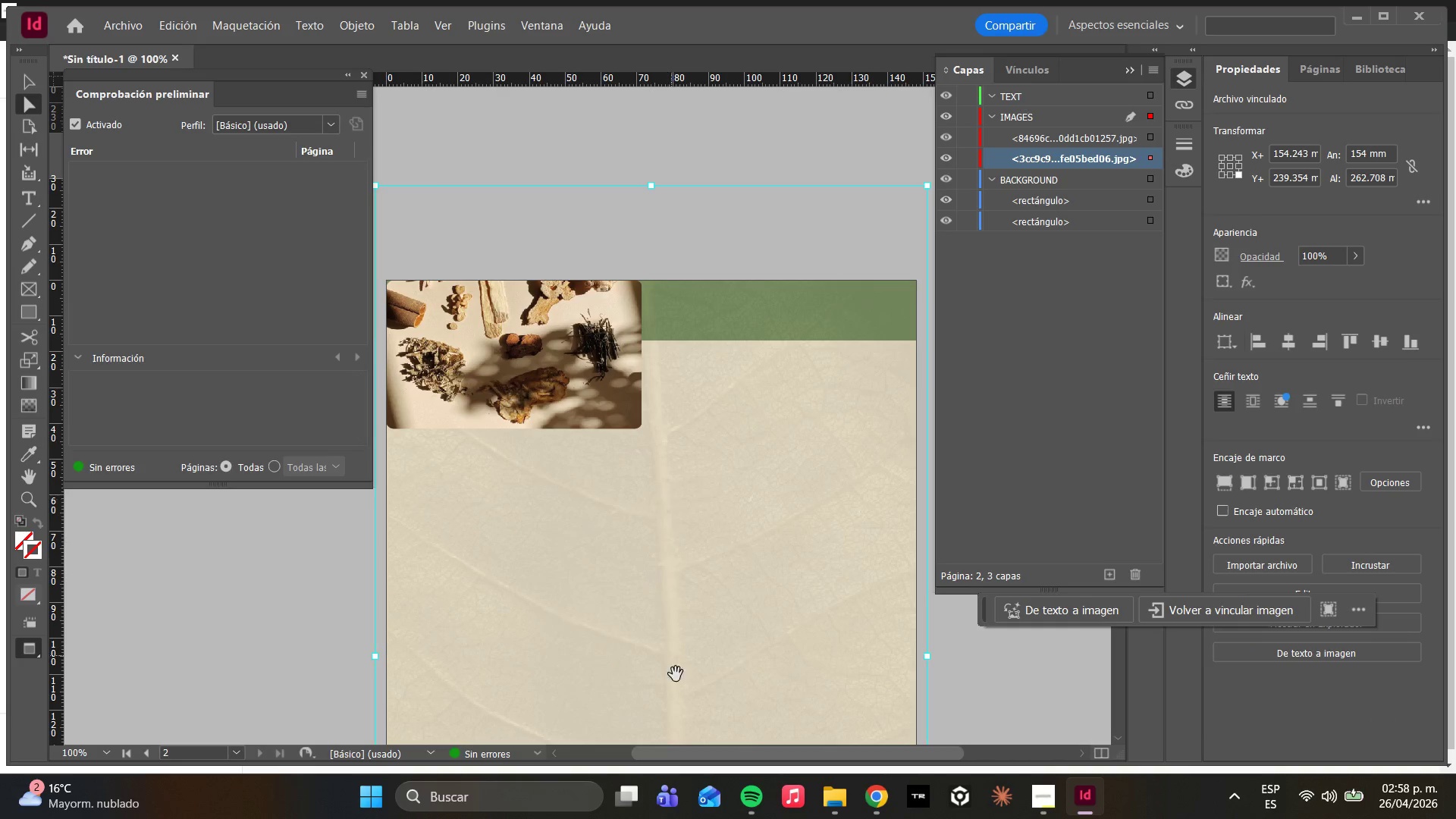 
hold_key(key=AltLeft, duration=0.64)
scroll: coordinate [608, 357], scroll_direction: down, amount: 3.0
 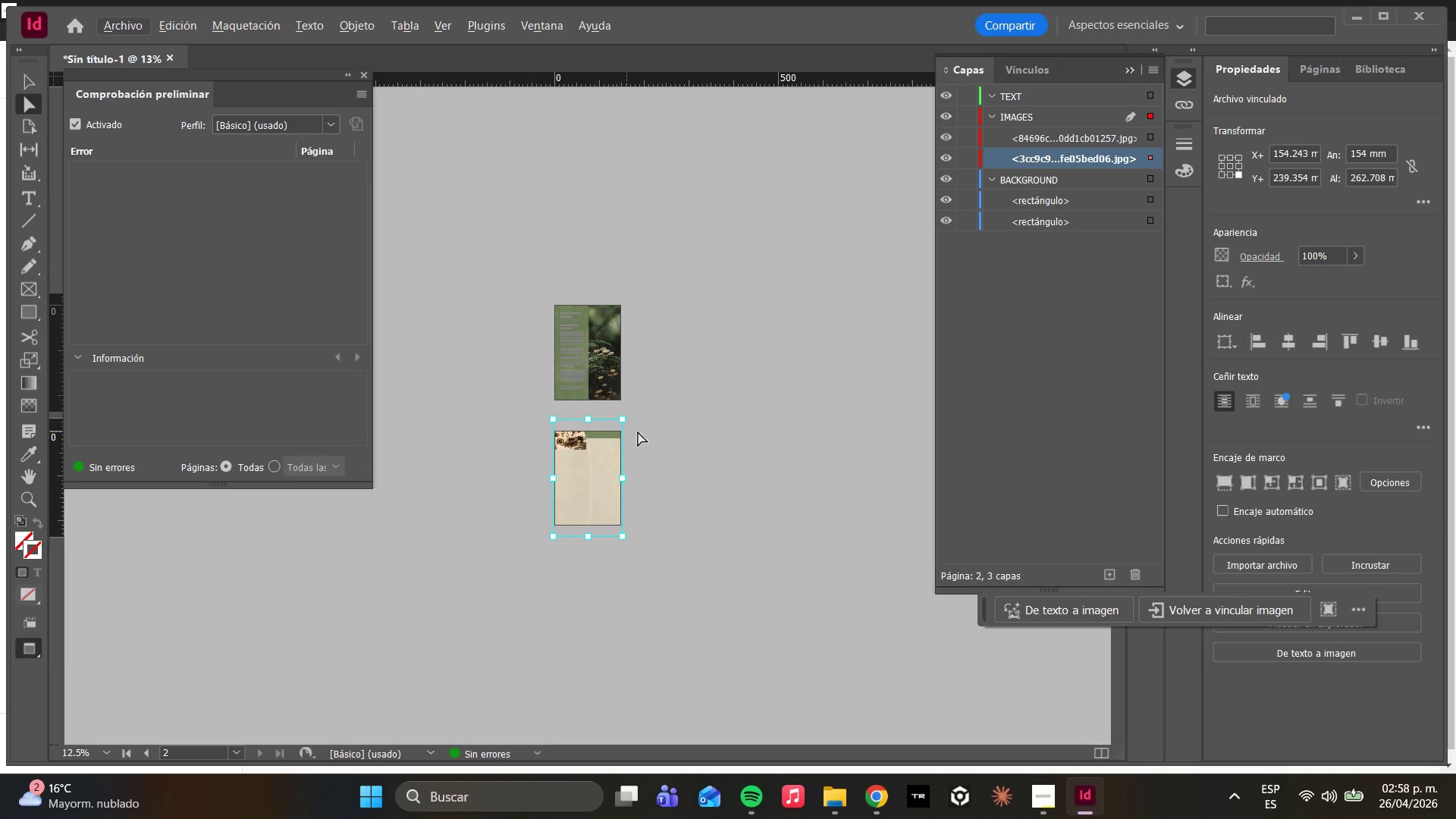 
hold_key(key=AltLeft, duration=0.67)
scroll: coordinate [589, 488], scroll_direction: up, amount: 4.0
 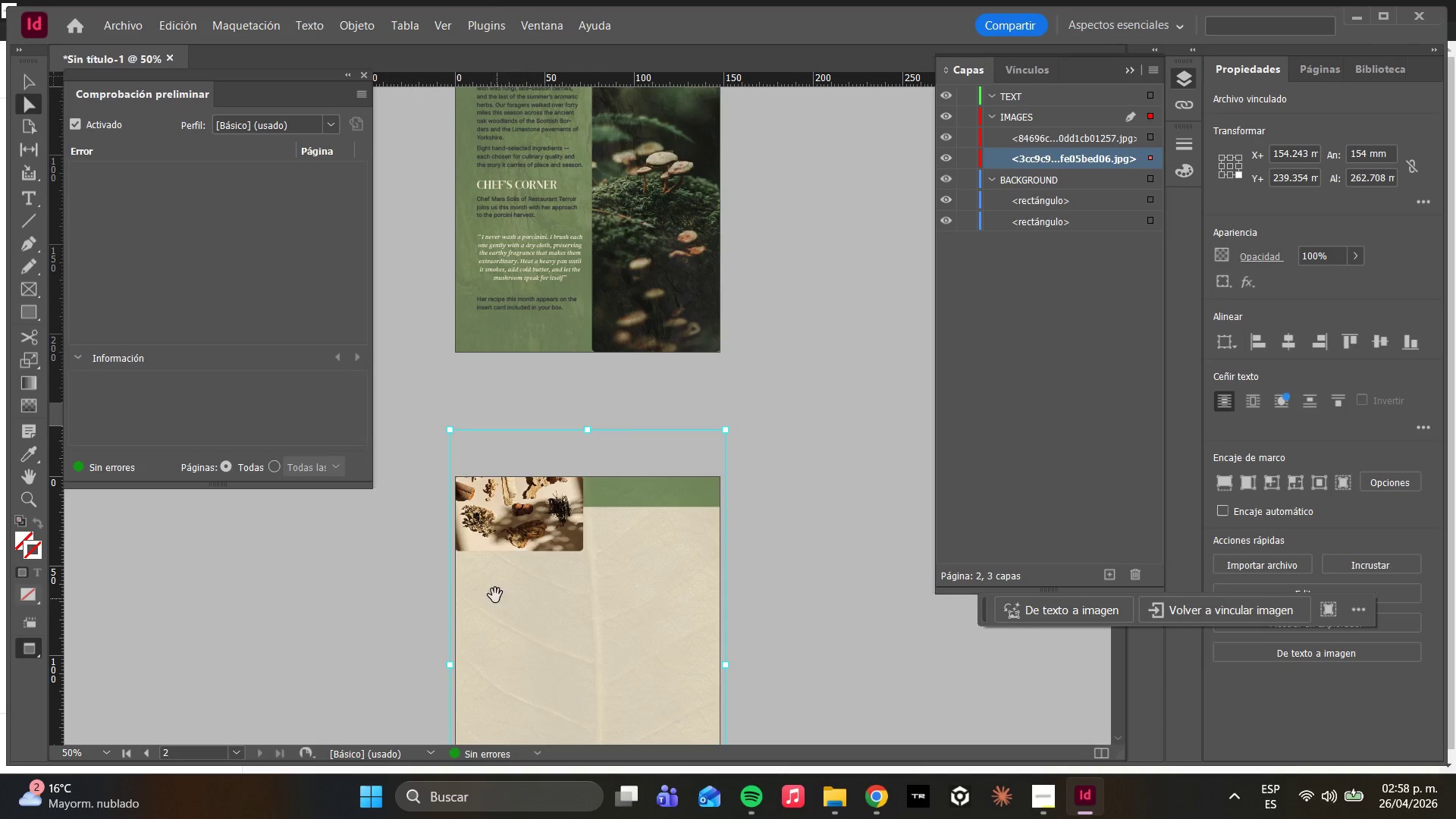 
hold_key(key=AltLeft, duration=0.33)
scroll: coordinate [677, 555], scroll_direction: up, amount: 3.0
 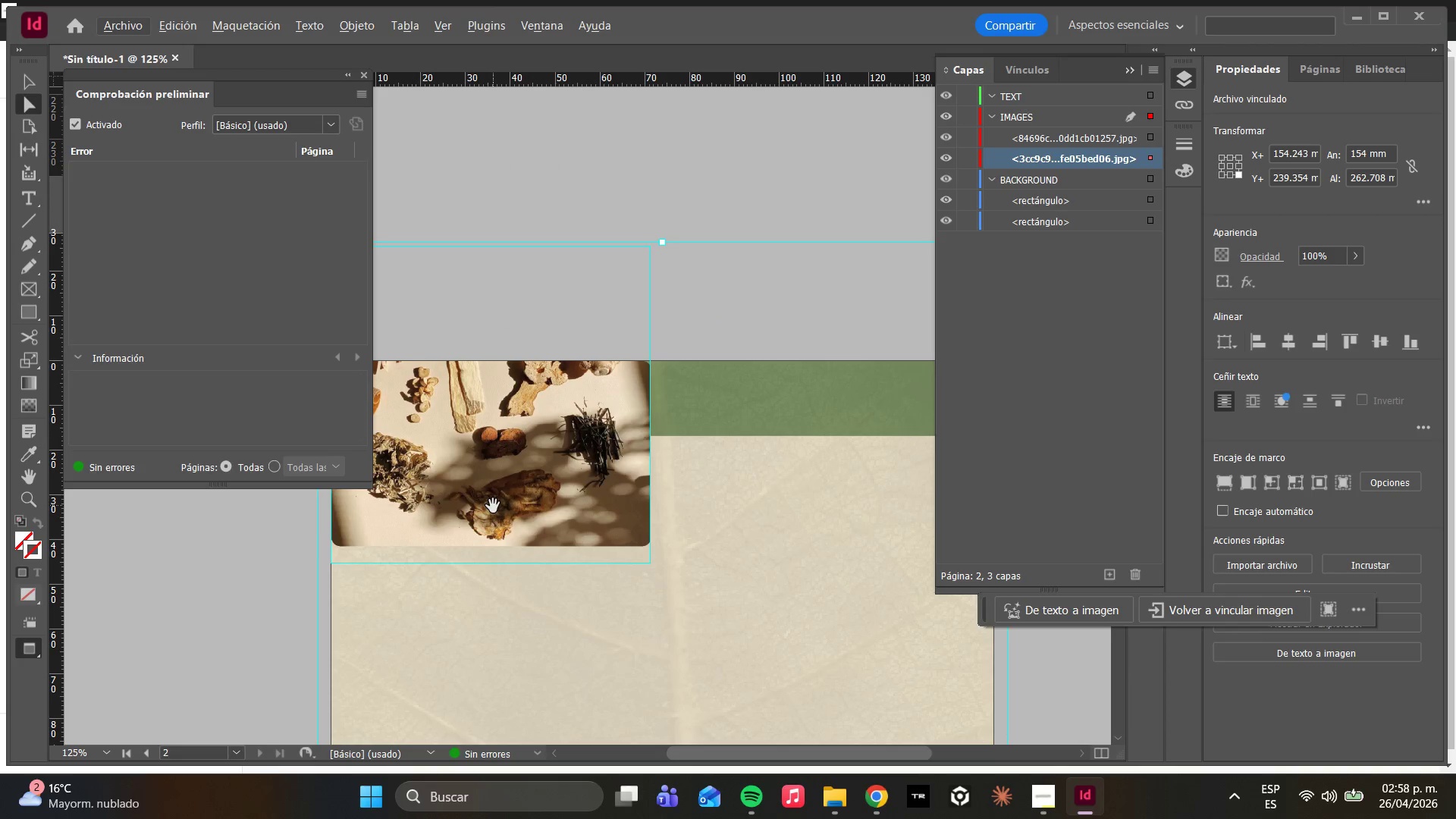 
key(Control+Z)
 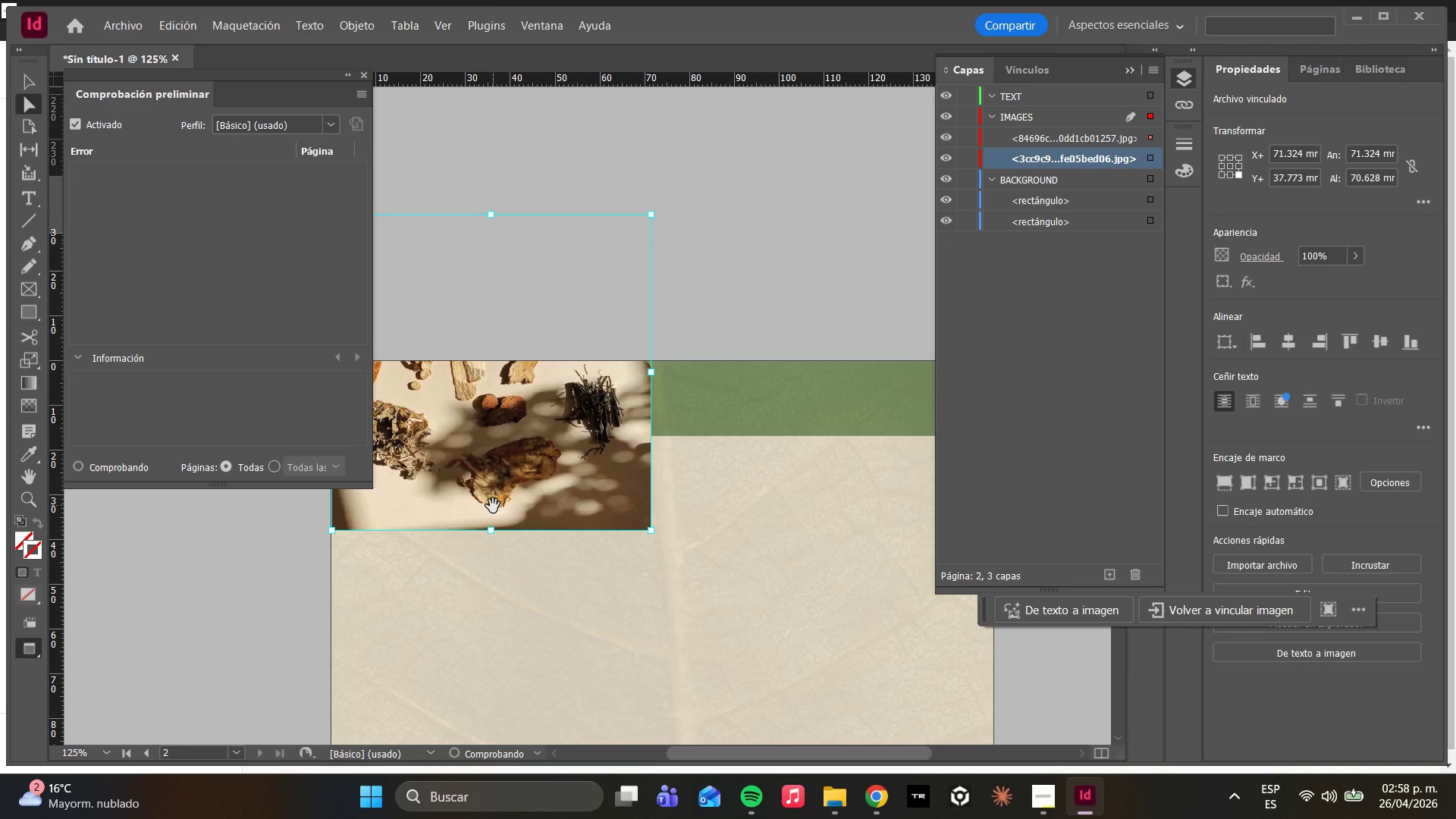 
key(Control+Z)
 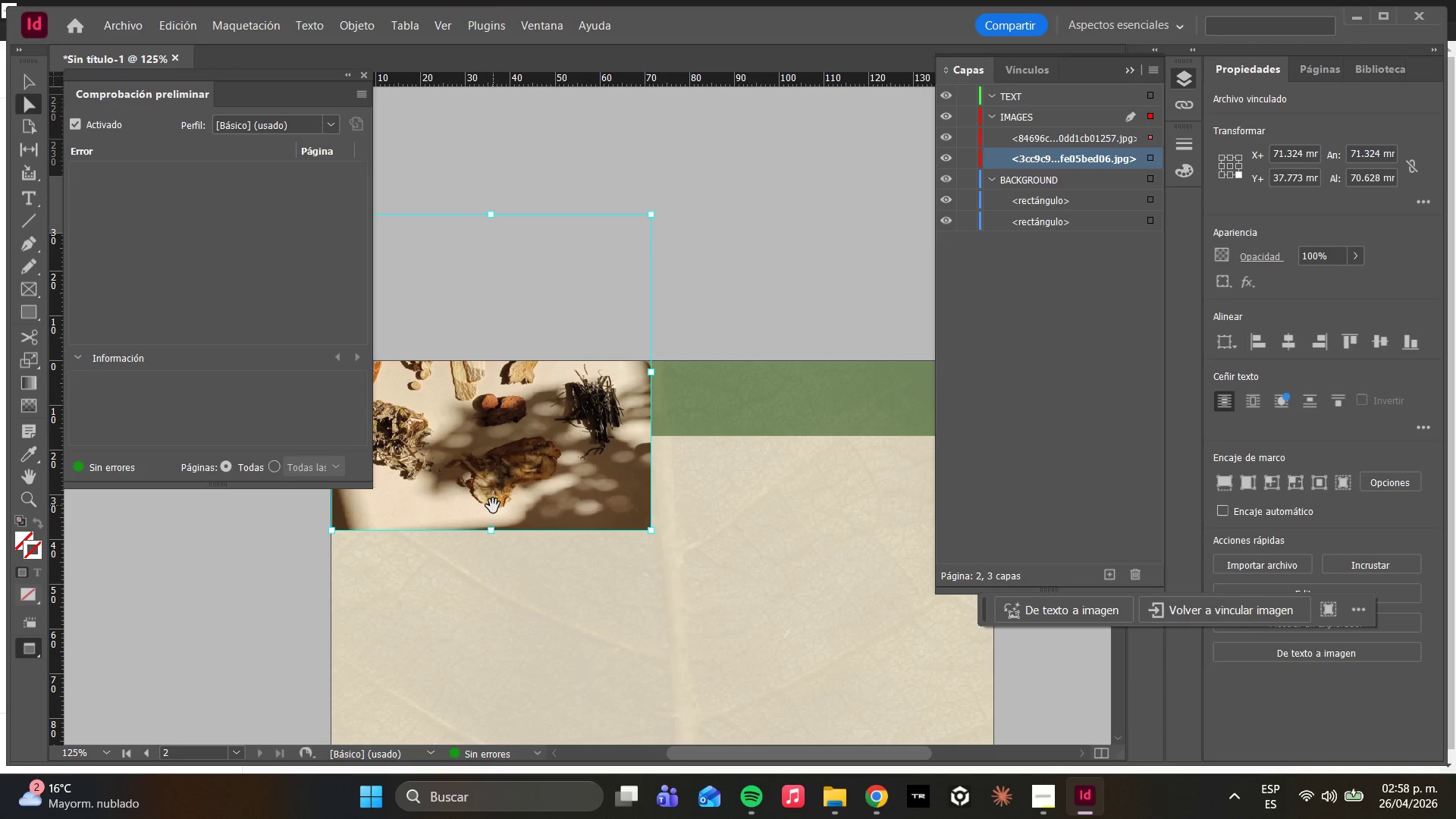 
key(Control+Z)
 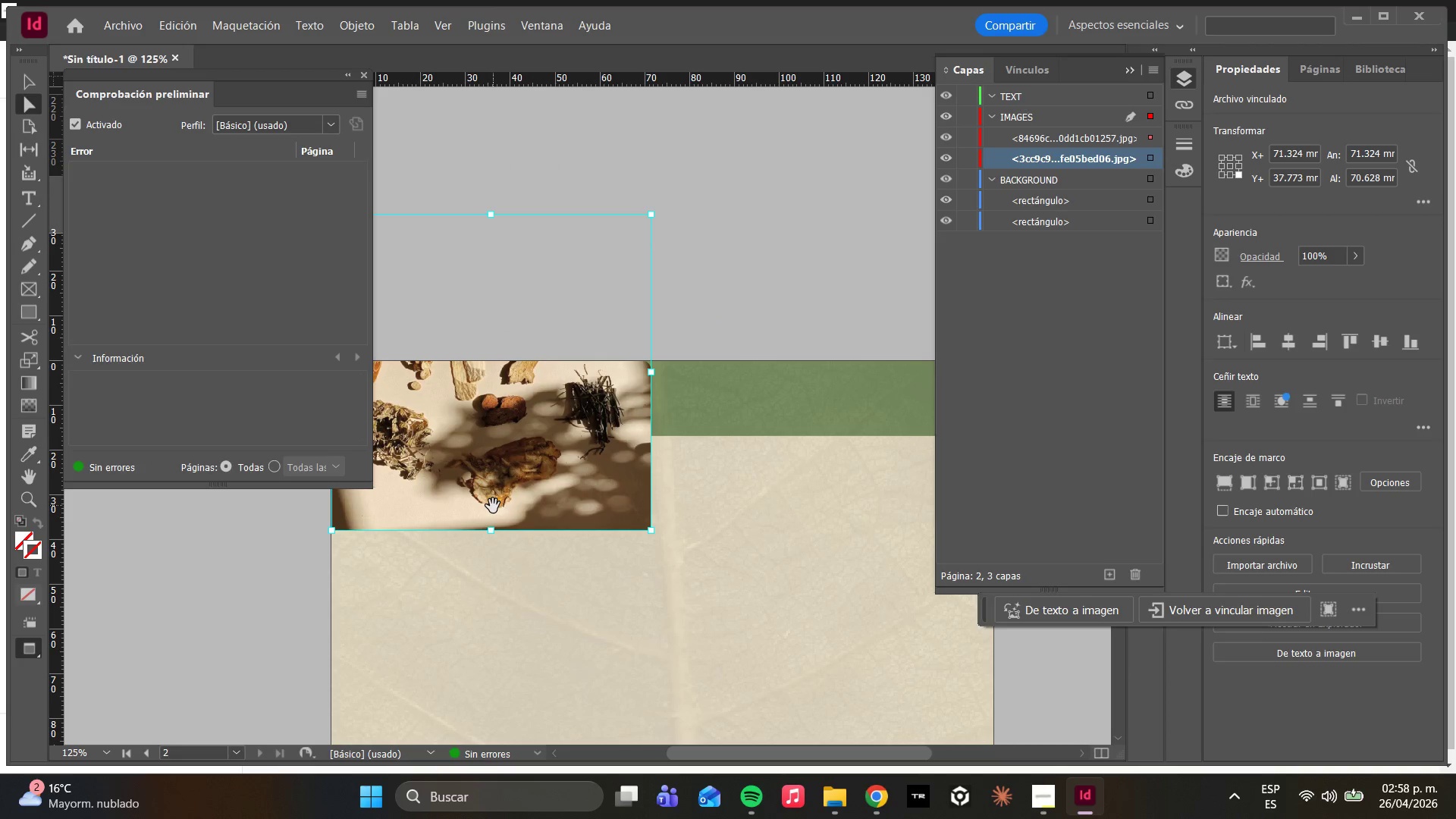 
key(Control+Z)
 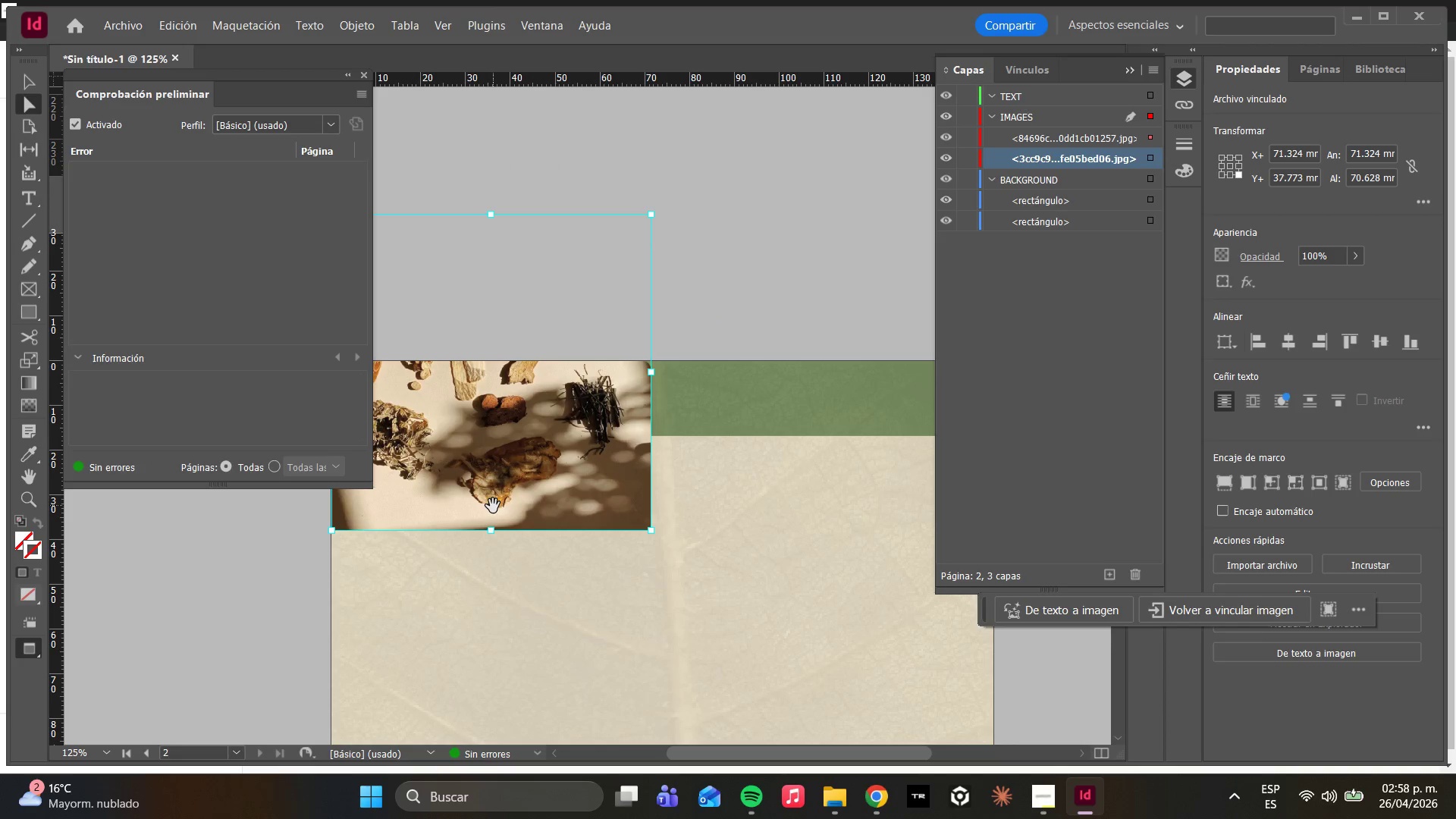 
key(Control+Z)
 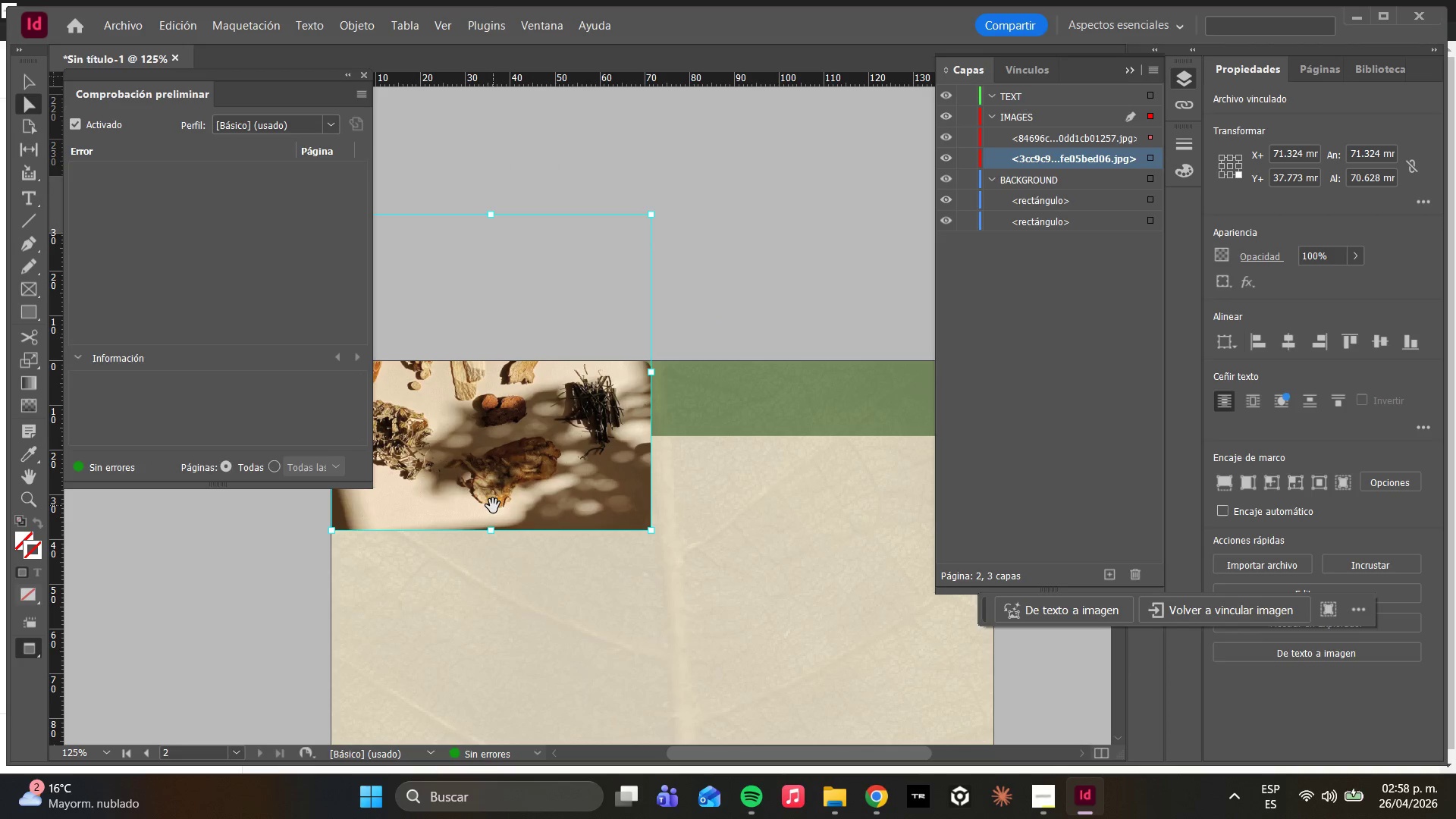 
key(Control+Z)
 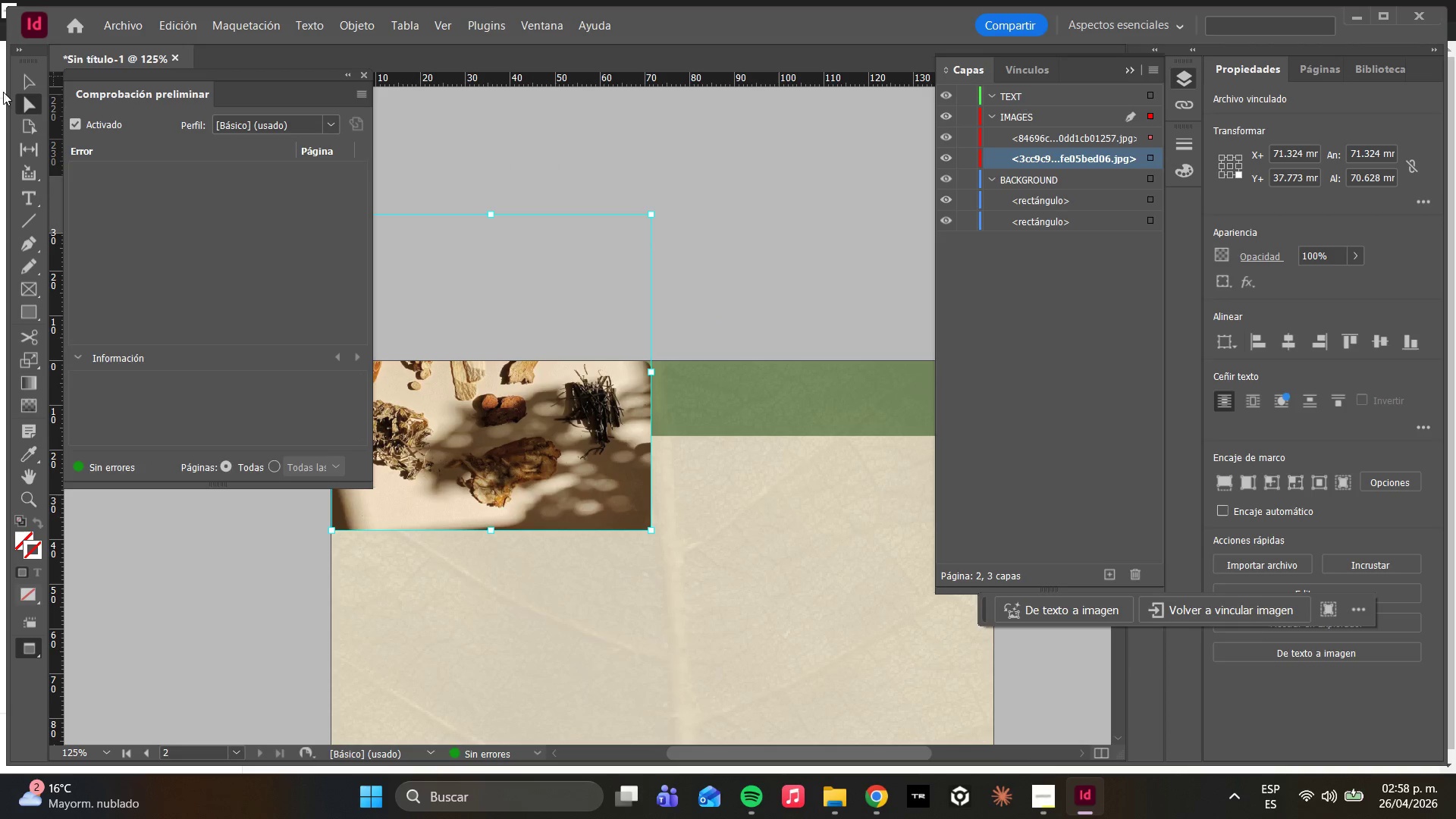 
key(W)
 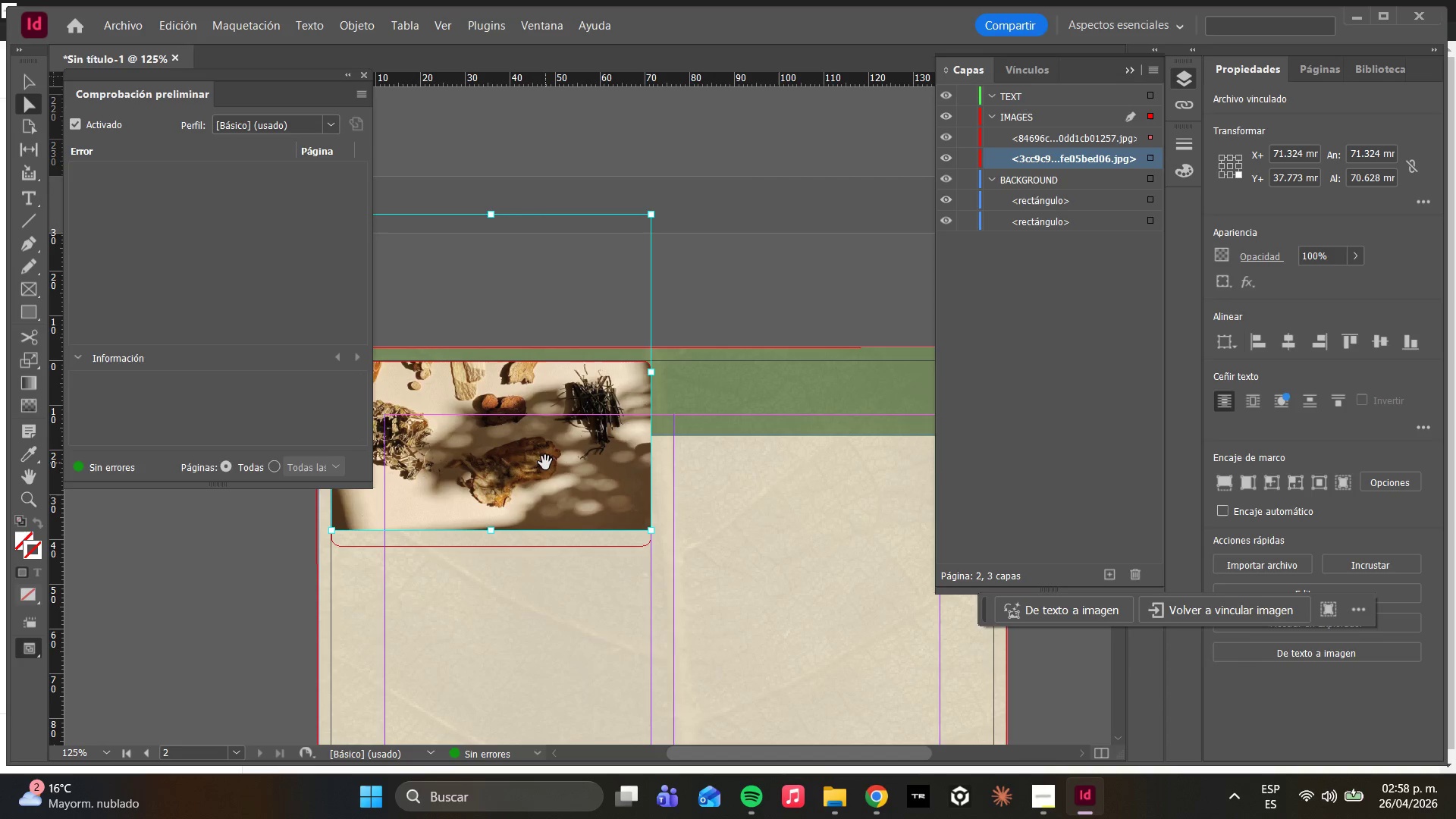 
key(Delete)
 